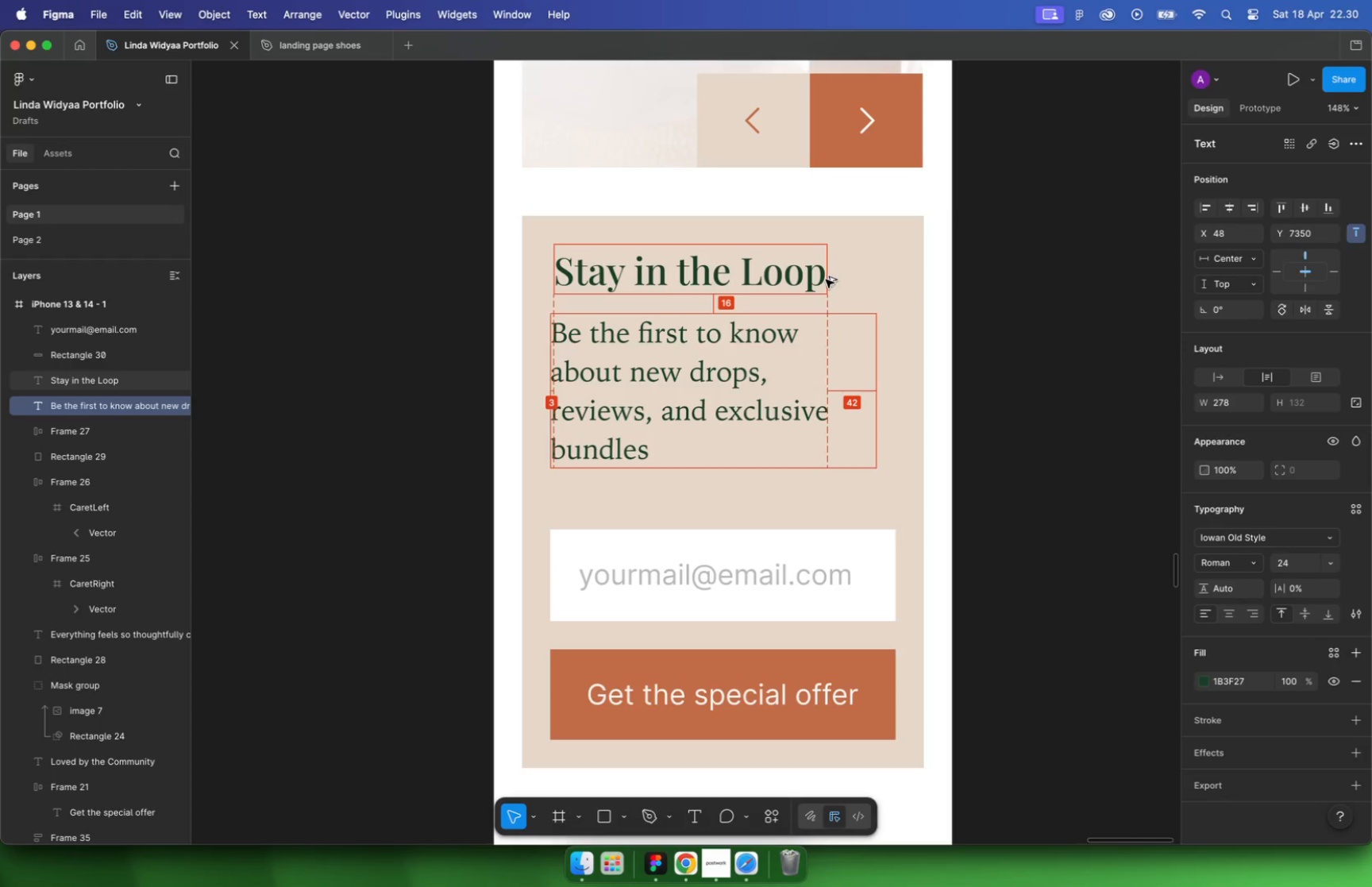 
left_click([587, 281])
 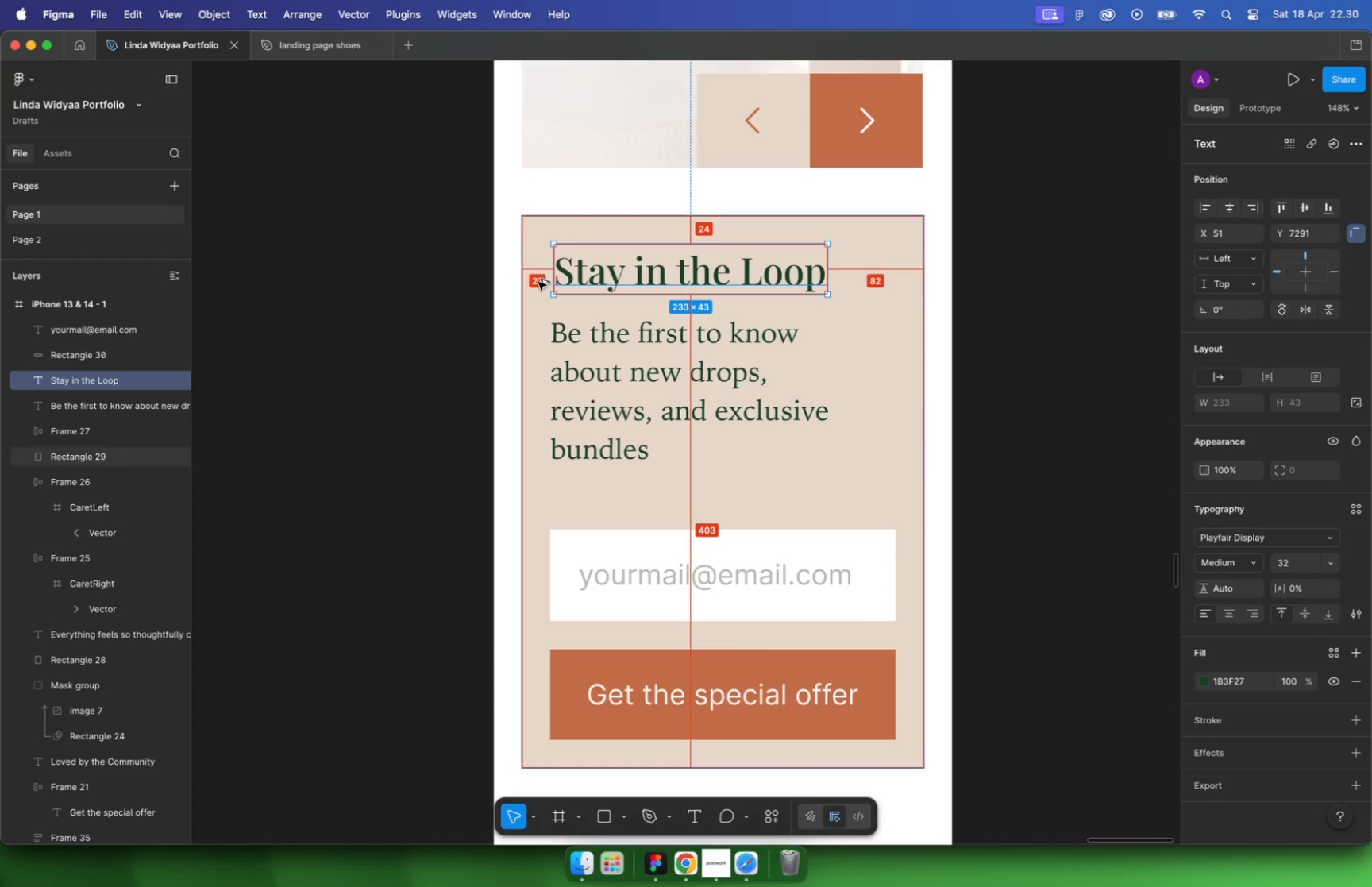 
hold_key(key=OptionLeft, duration=0.86)
 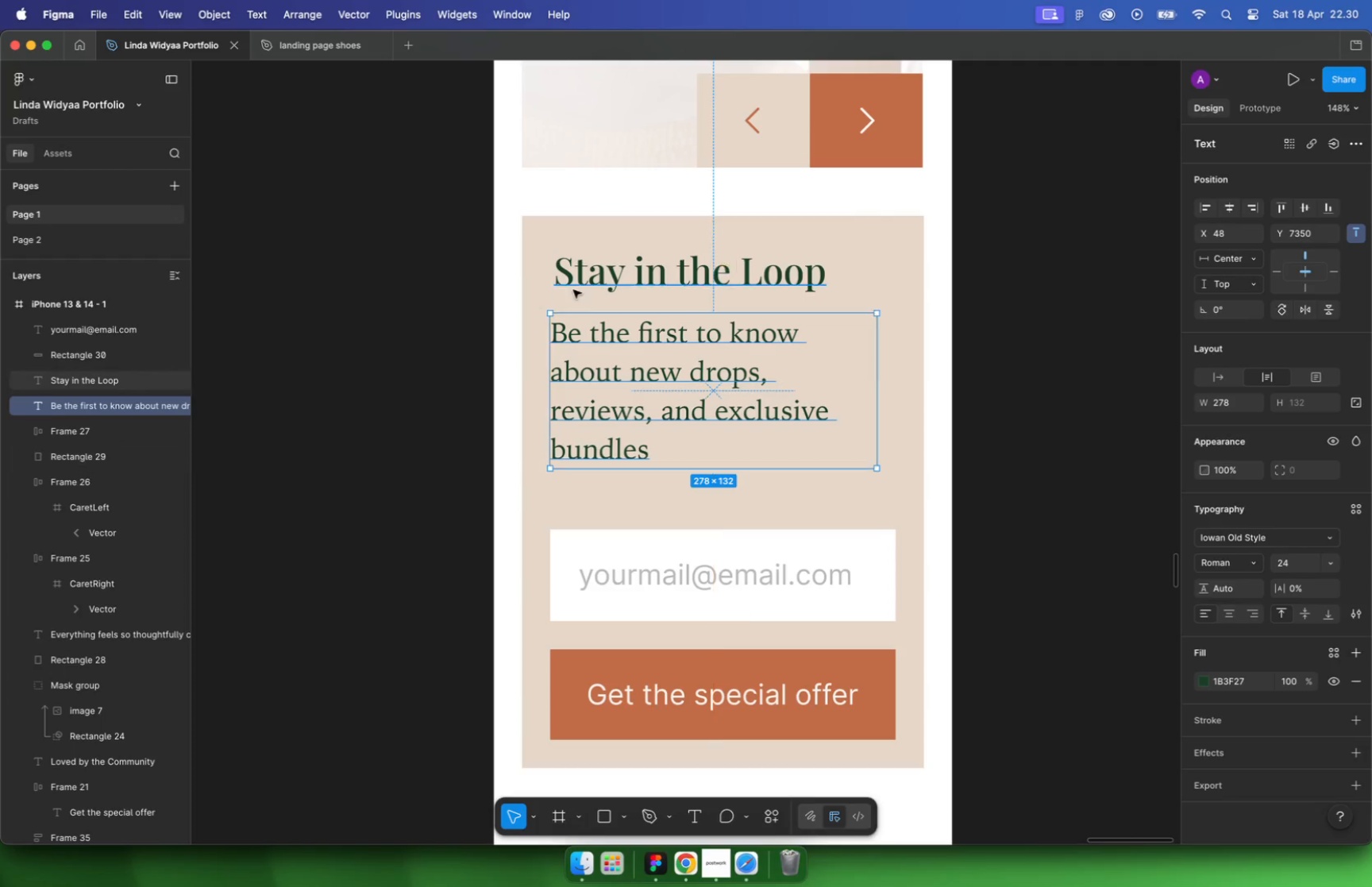 
key(ArrowLeft)
 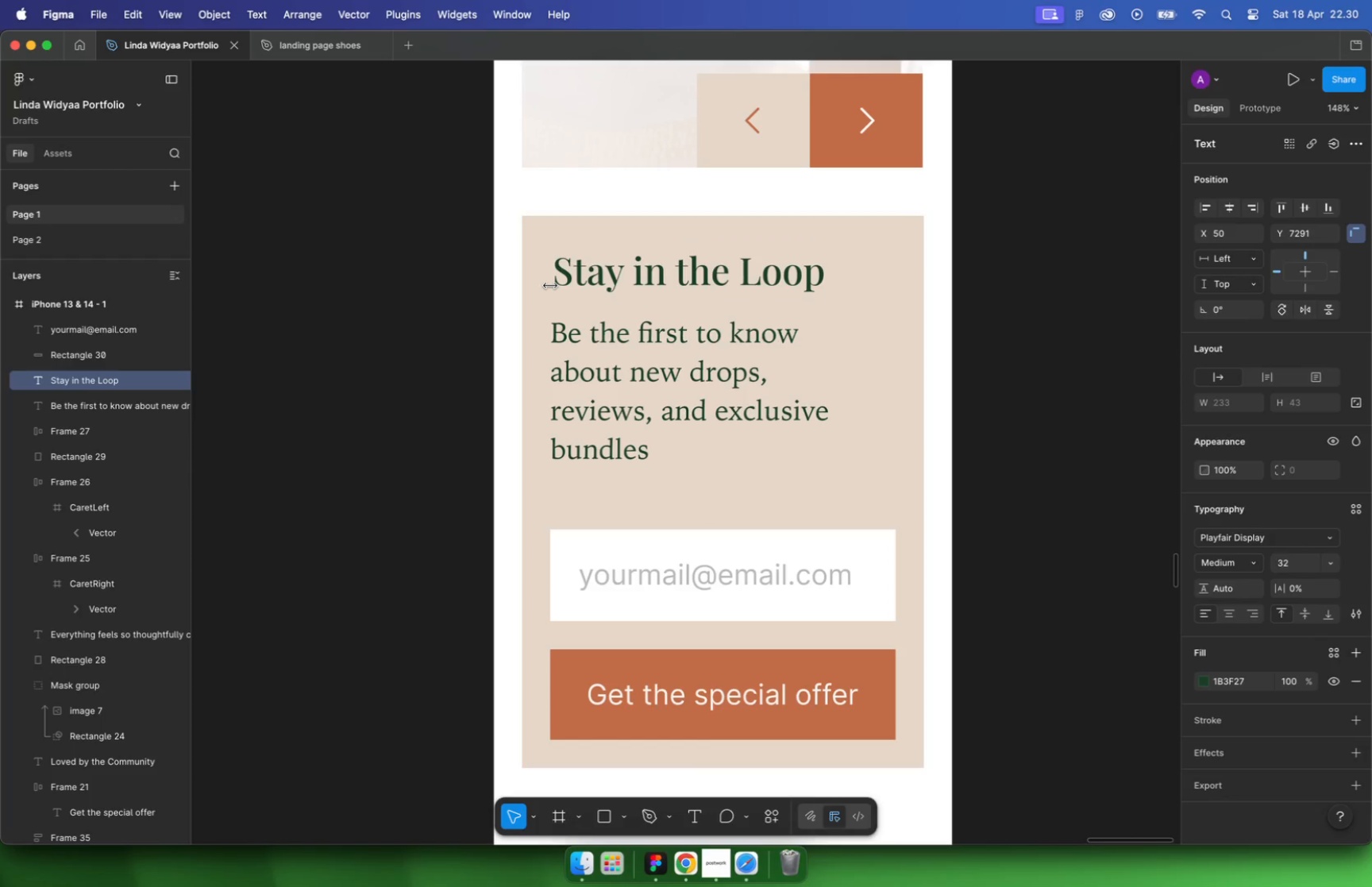 
key(ArrowLeft)
 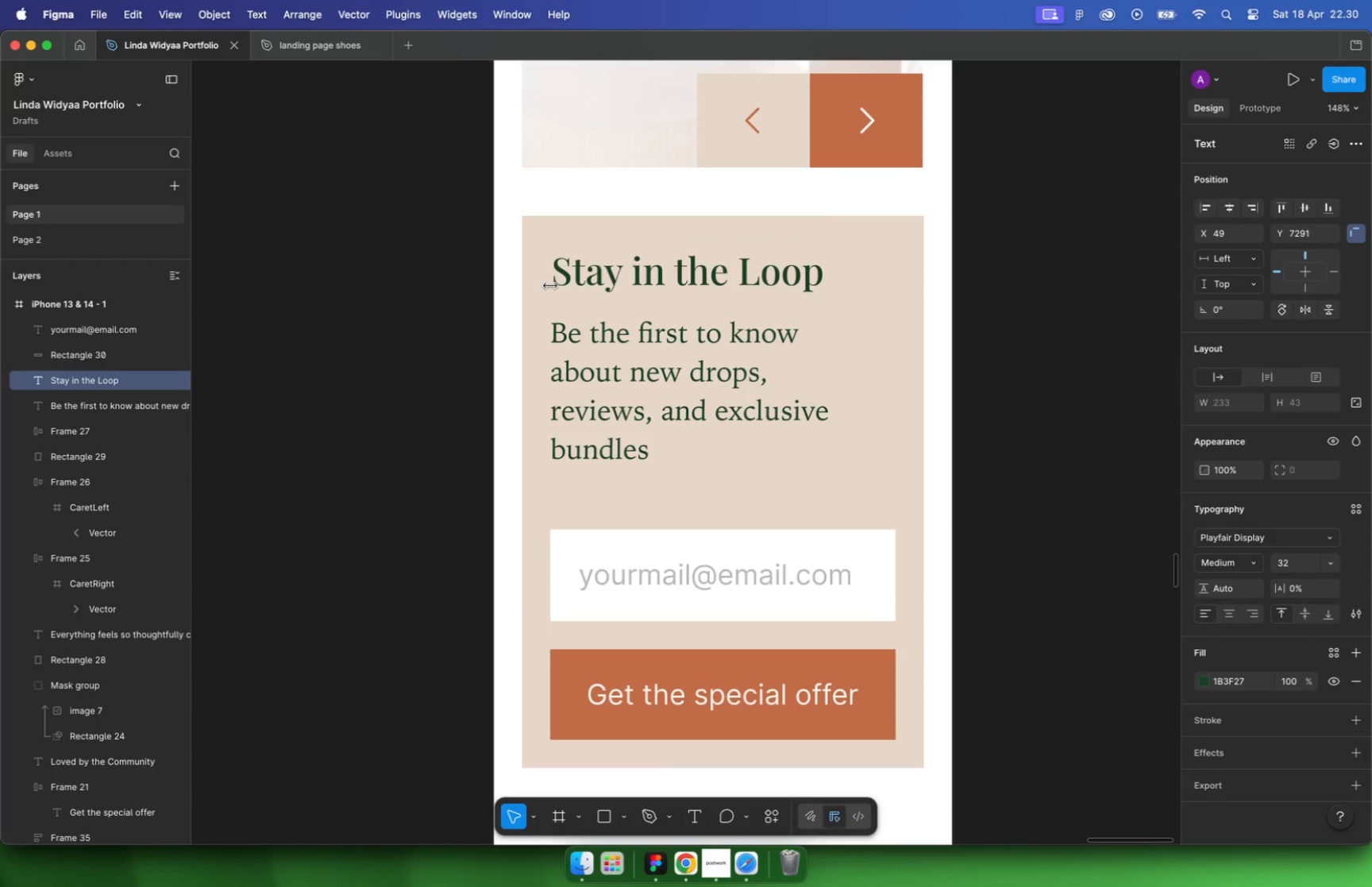 
key(ArrowLeft)
 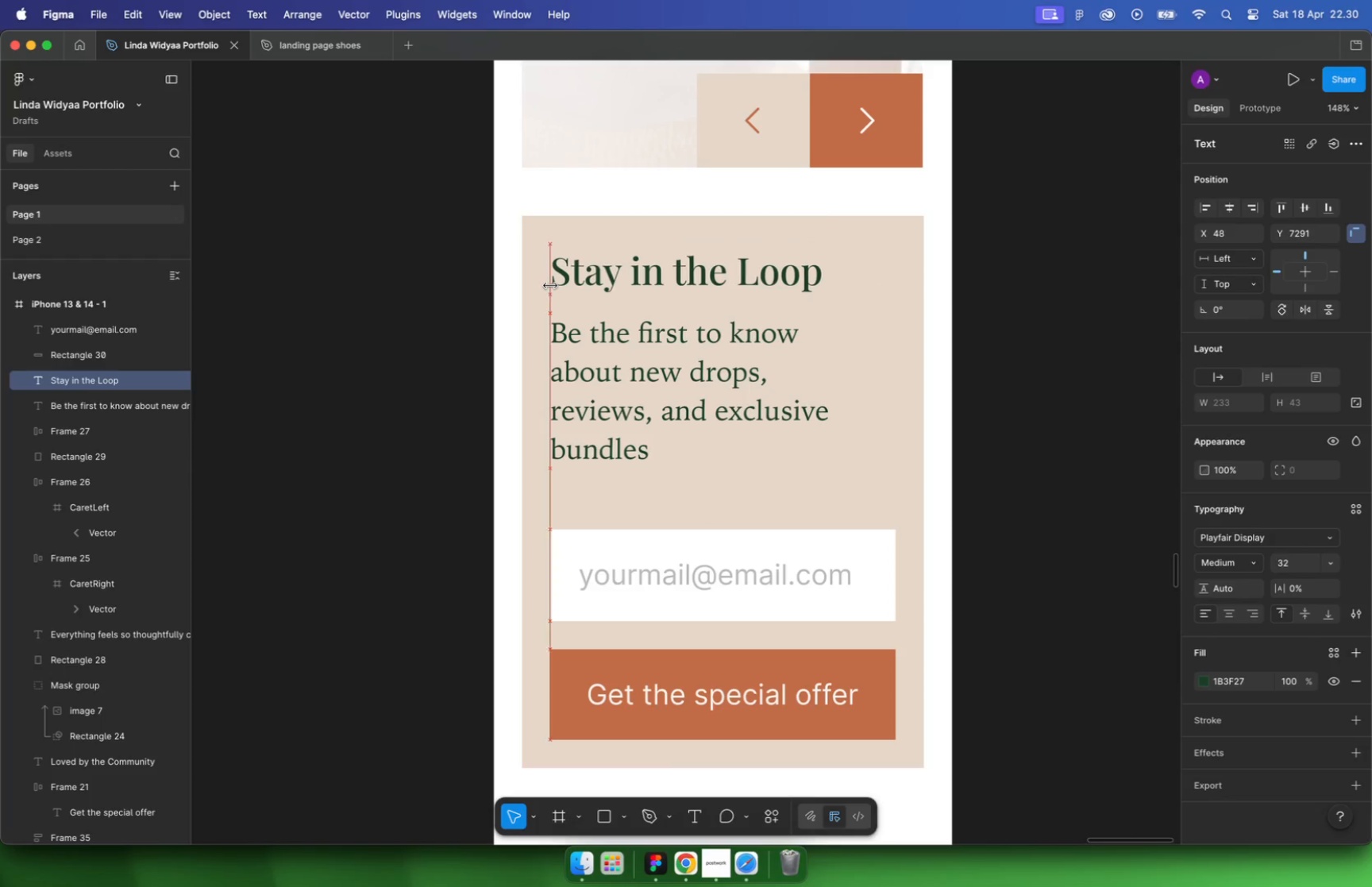 
hold_key(key=OptionLeft, duration=0.72)
 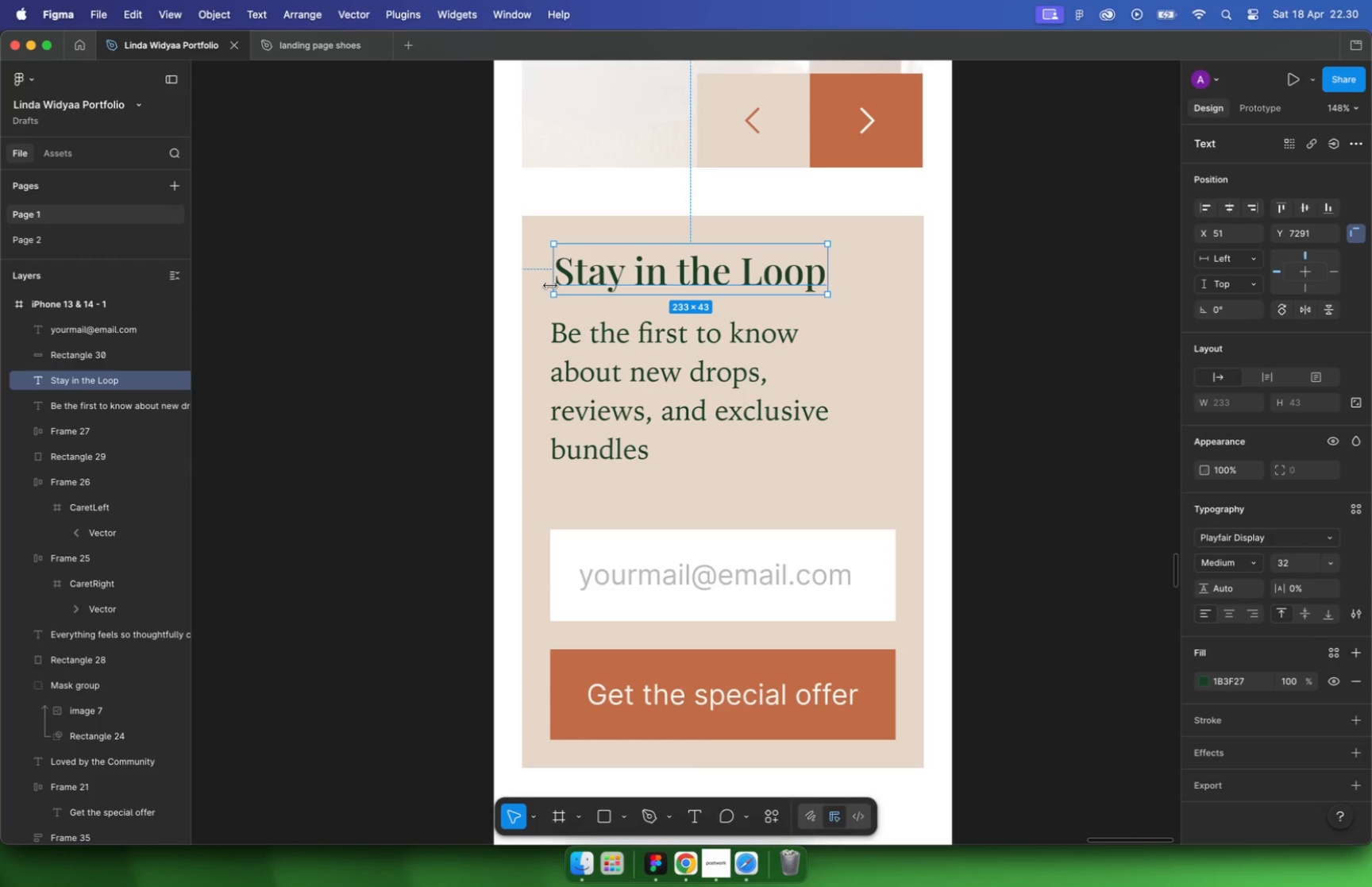 
hold_key(key=CommandLeft, duration=2.36)
scroll: coordinate [830, 319], scroll_direction: down, amount: 11.0
 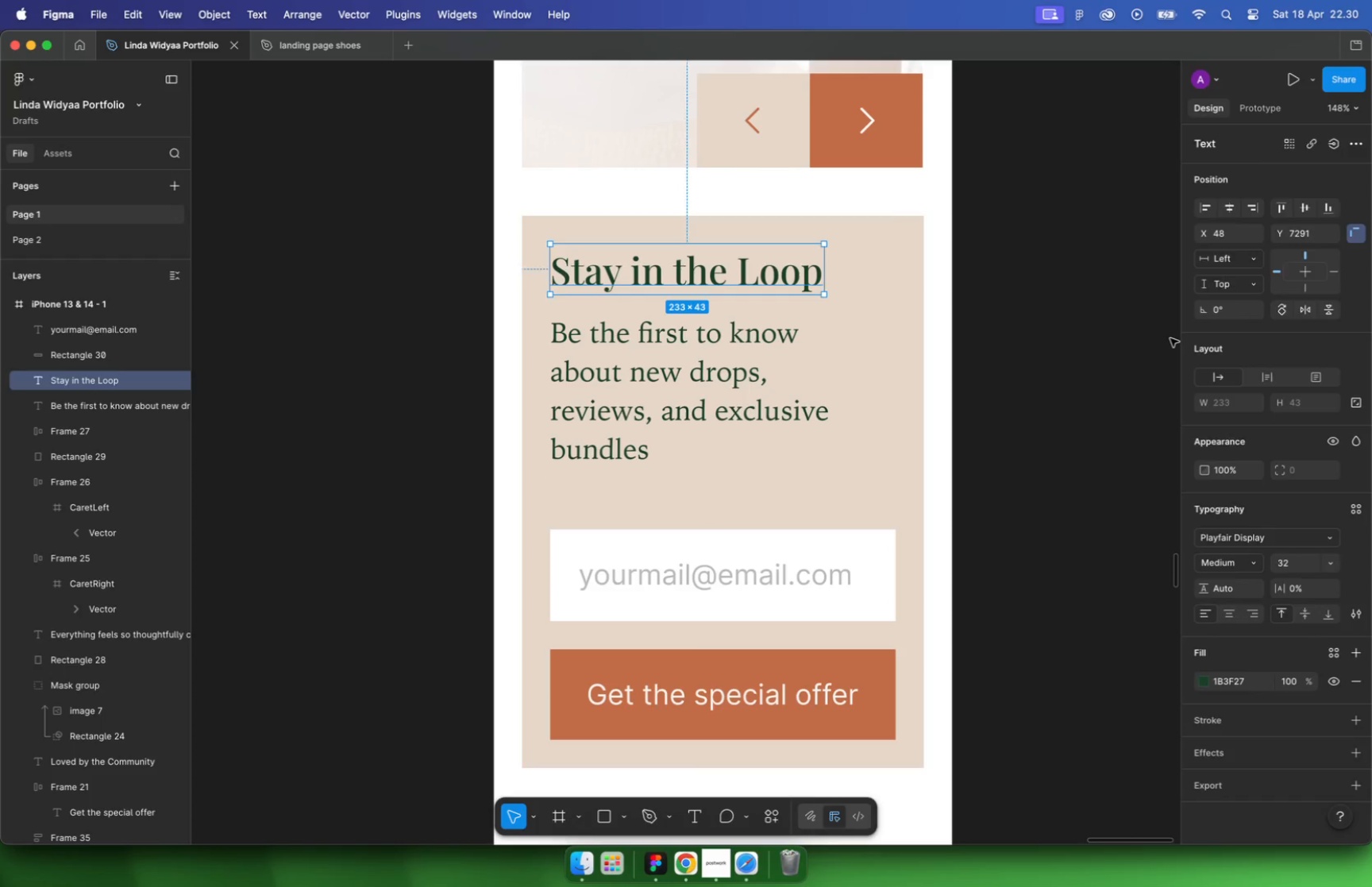 
scroll: coordinate [919, 430], scroll_direction: up, amount: 1.0
 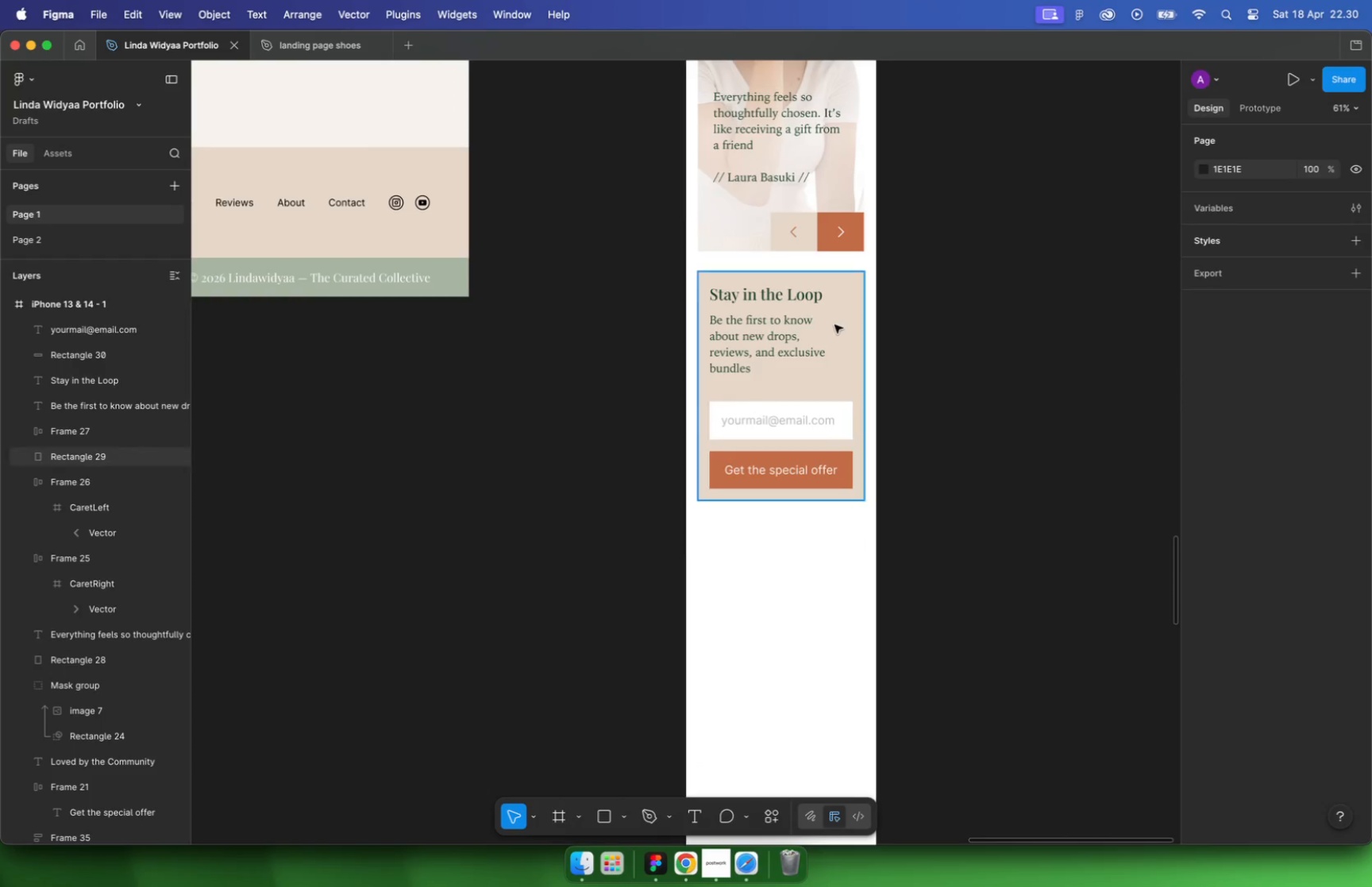 
left_click([934, 434])
 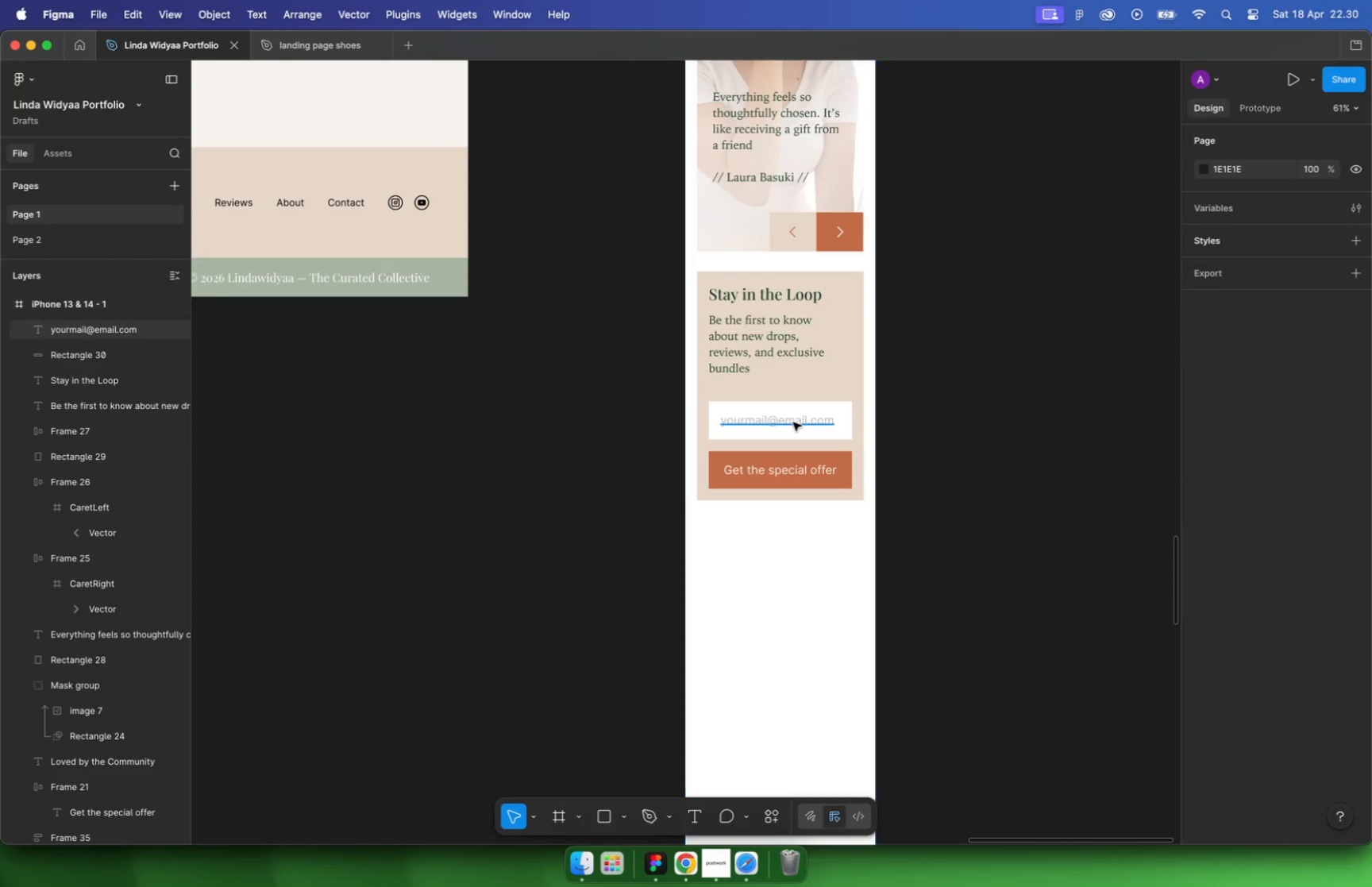 
hold_key(key=CommandLeft, duration=1.3)
scroll: coordinate [904, 429], scroll_direction: down, amount: 1.0
 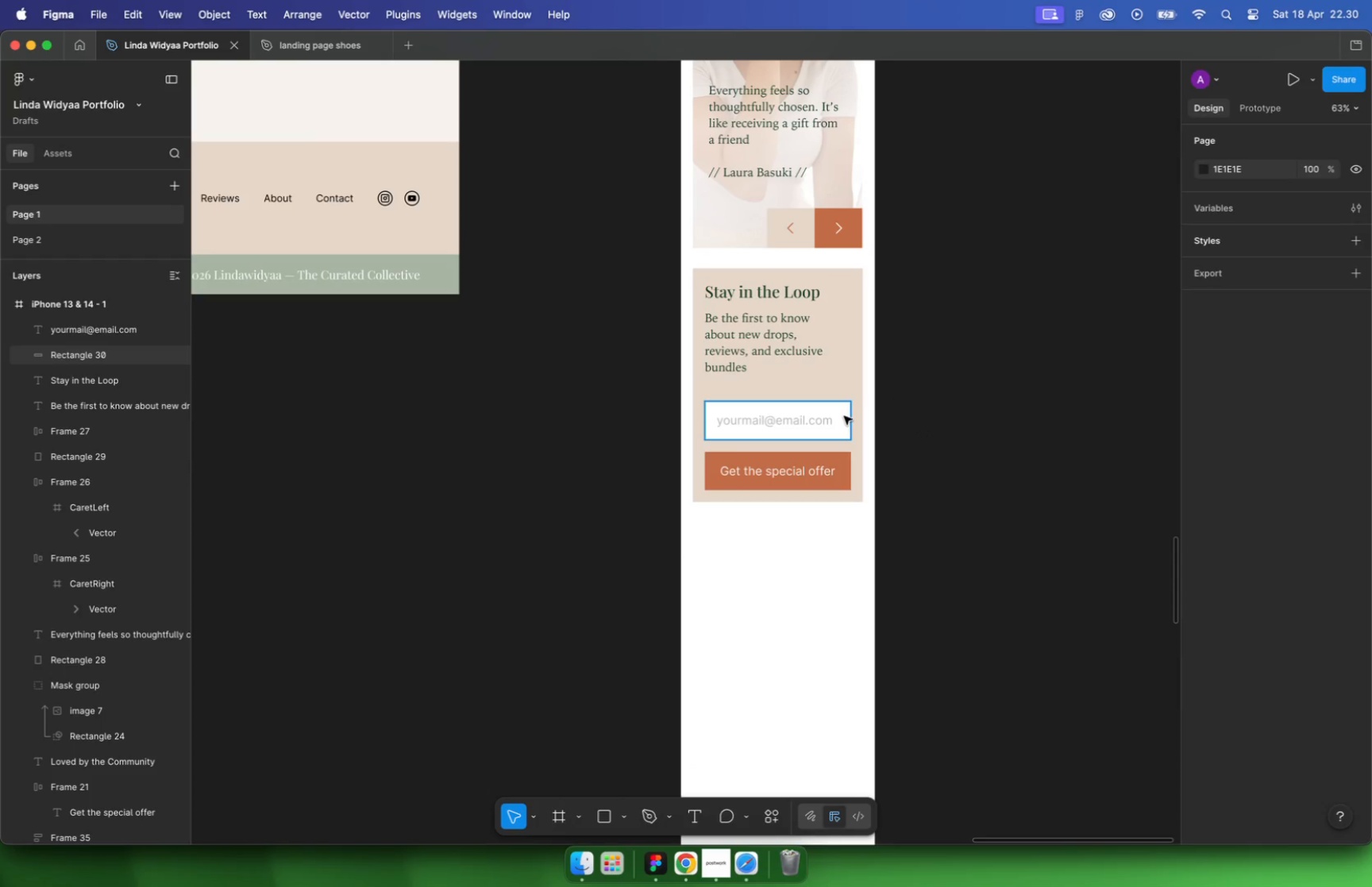 
left_click([792, 422])
 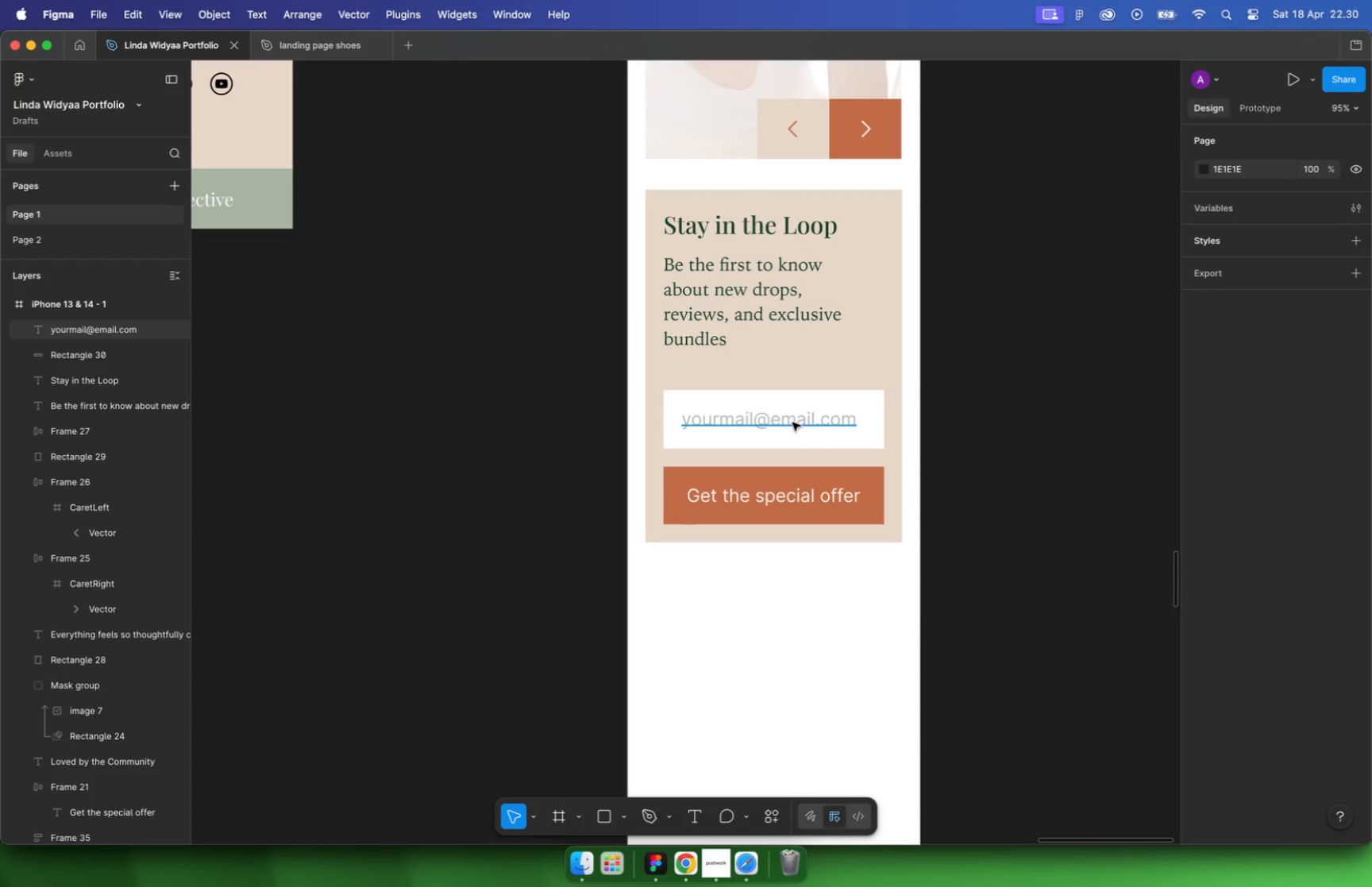 
scroll: coordinate [792, 422], scroll_direction: up, amount: 5.0
 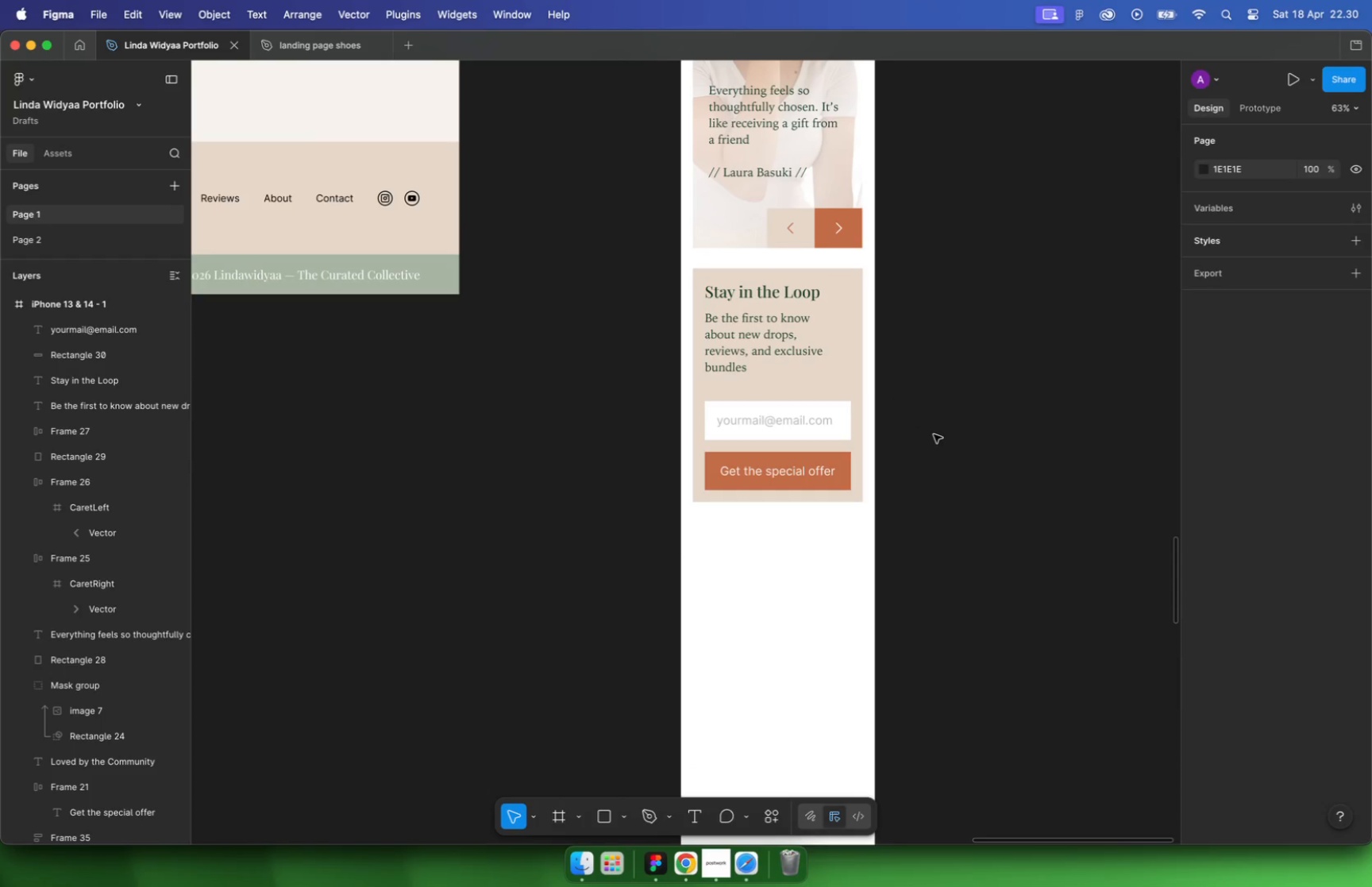 
type(18)
 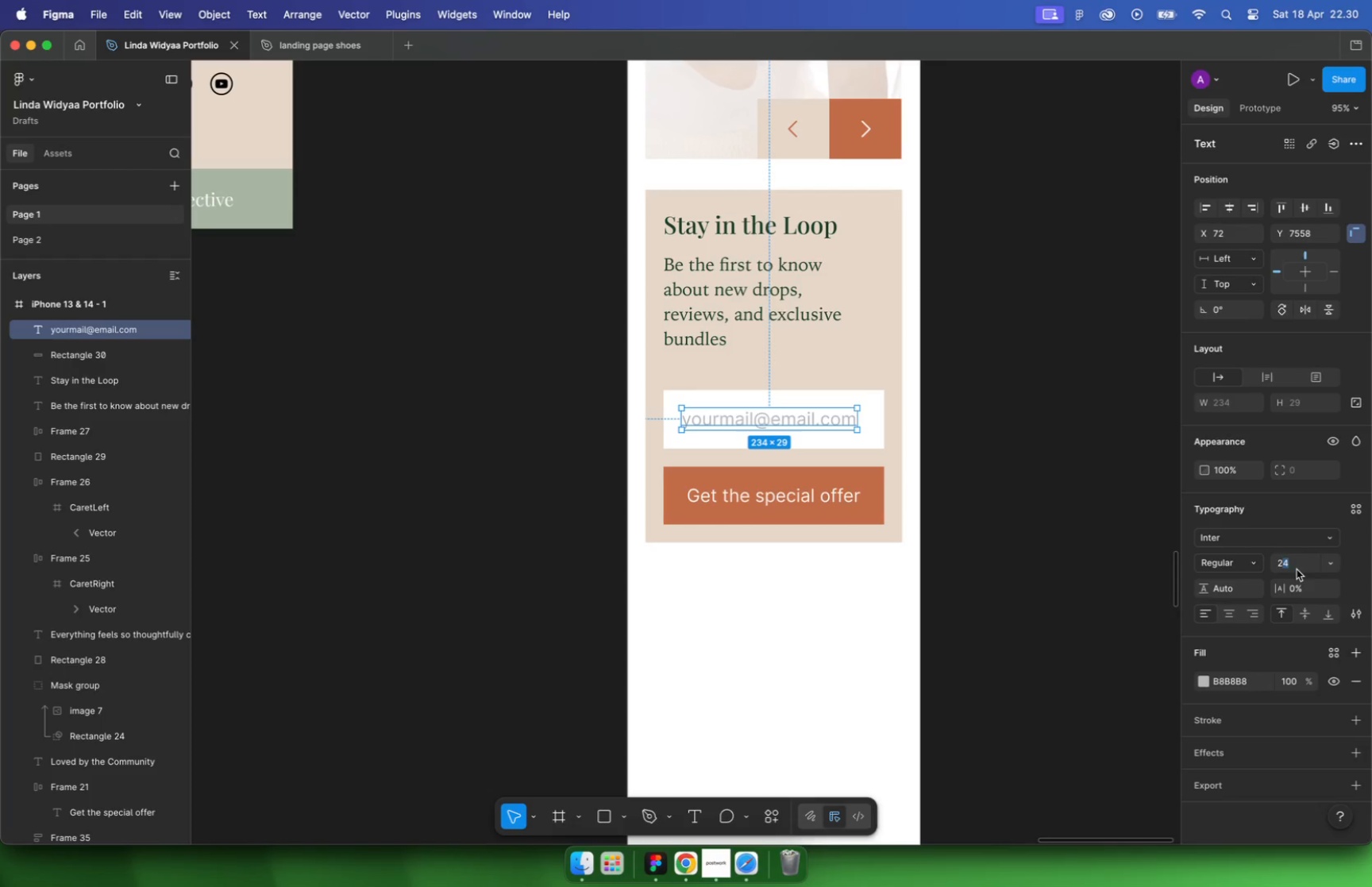 
key(Enter)
 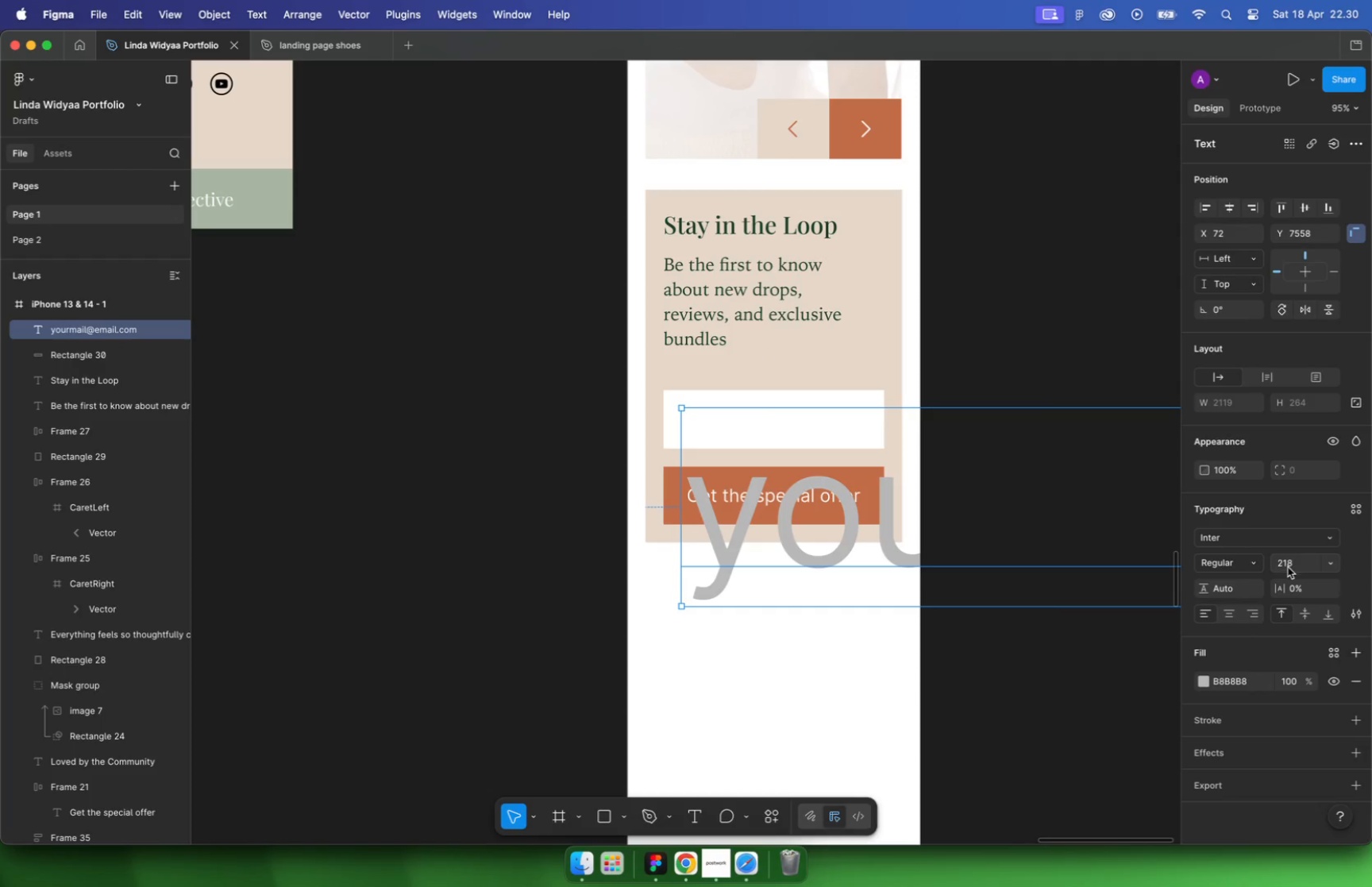 
double_click([1281, 565])
 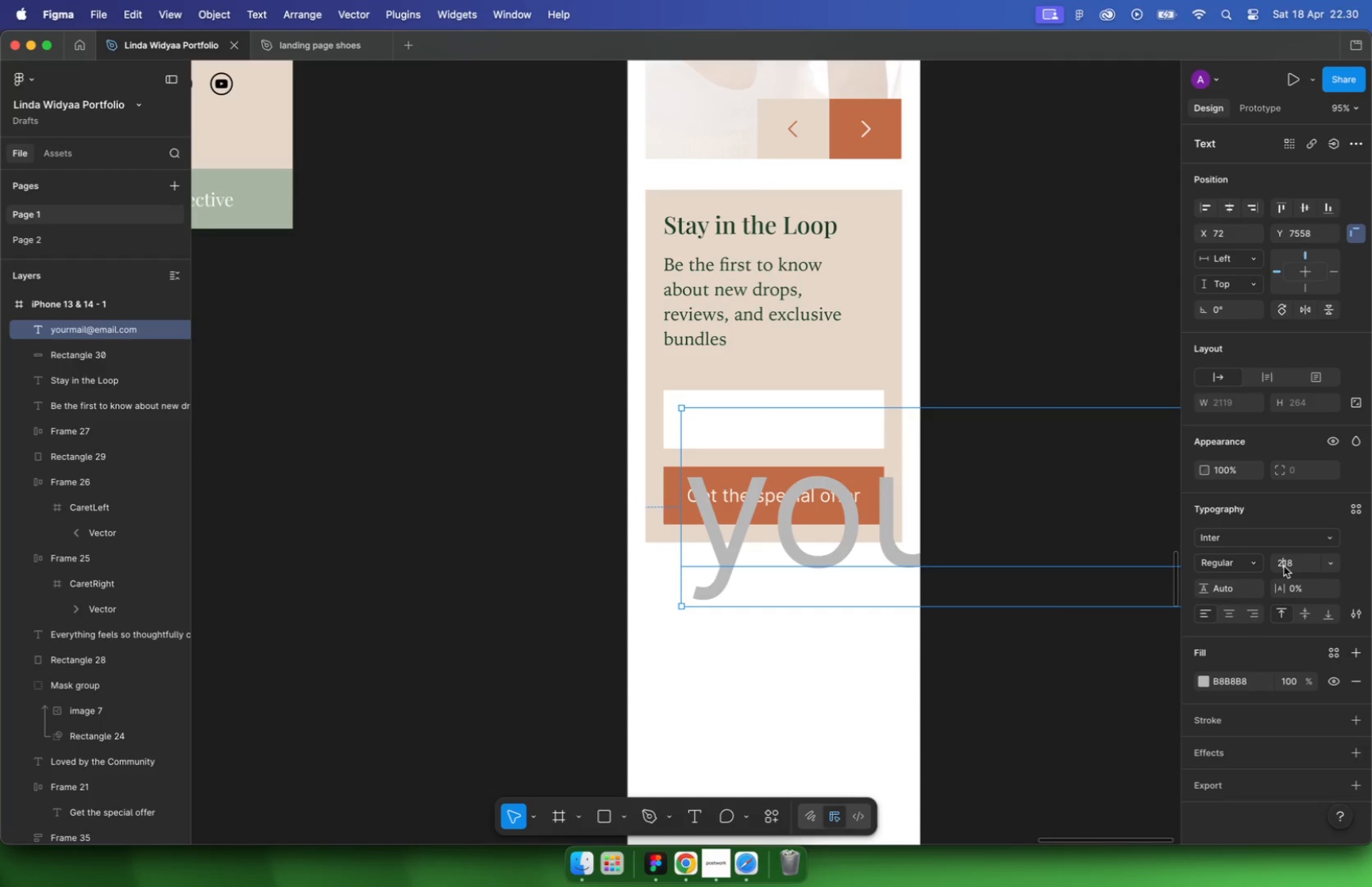 
key(Backspace)
 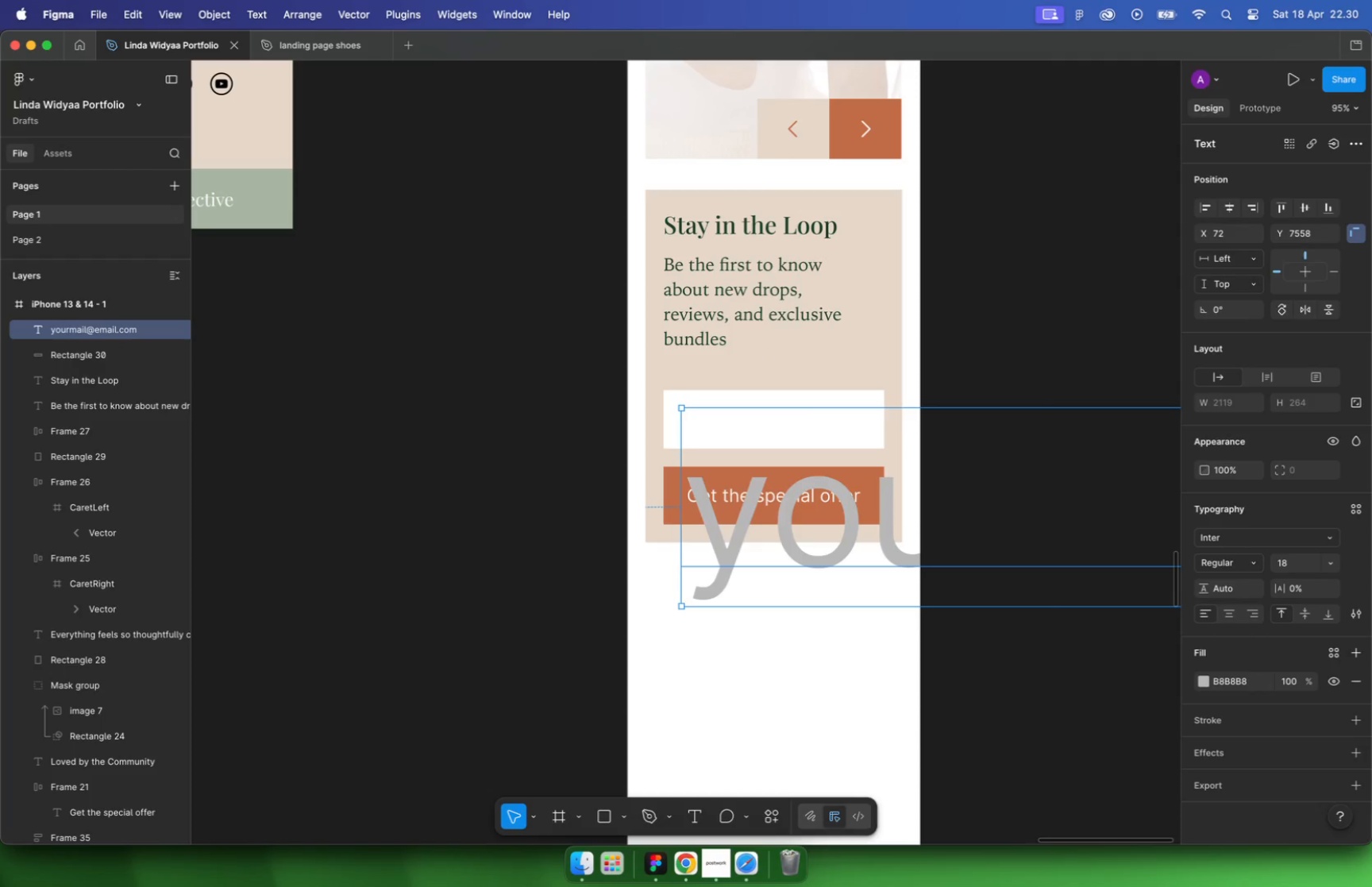 
key(Enter)
 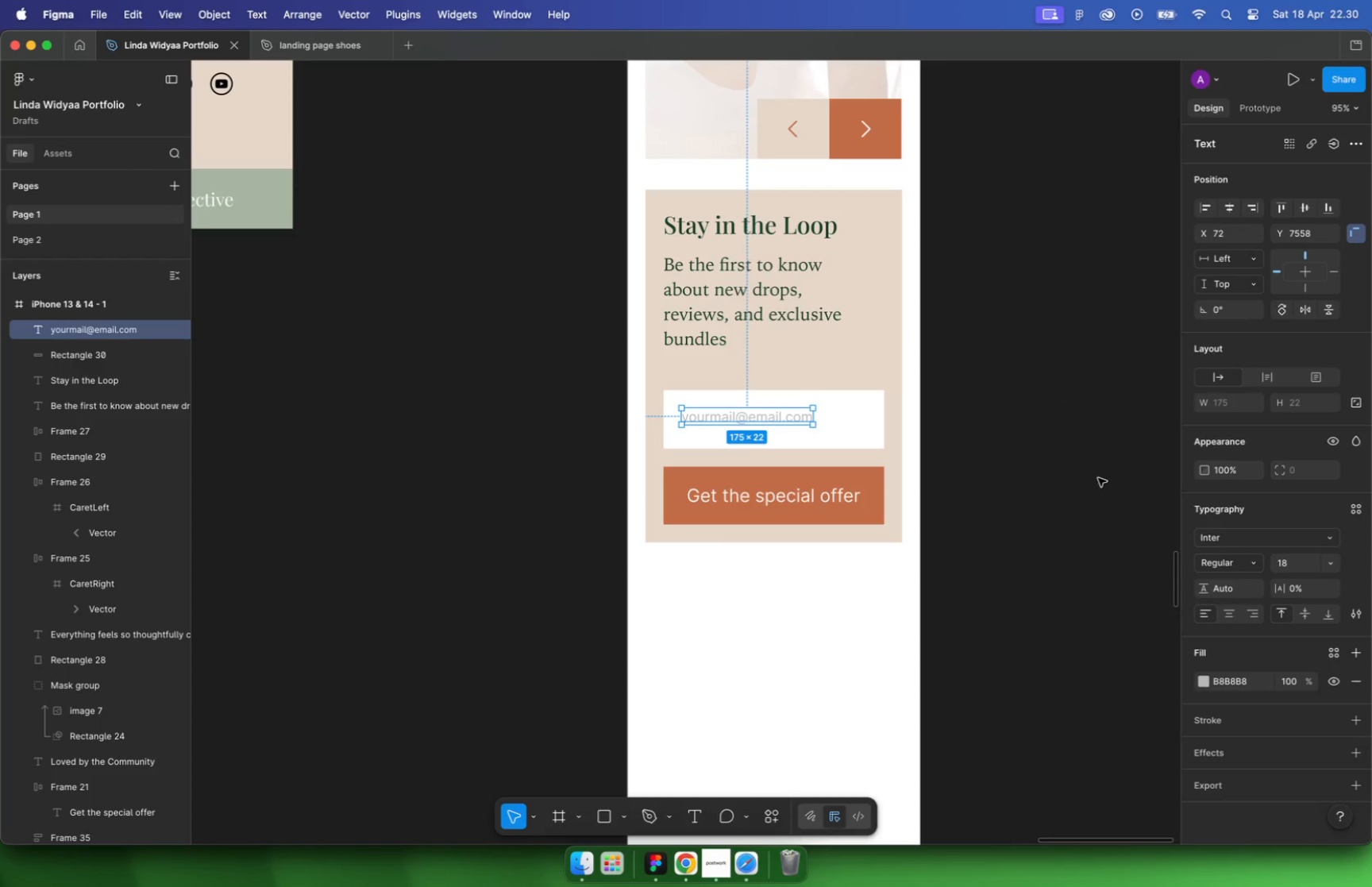 
key(Shift+ShiftLeft)
 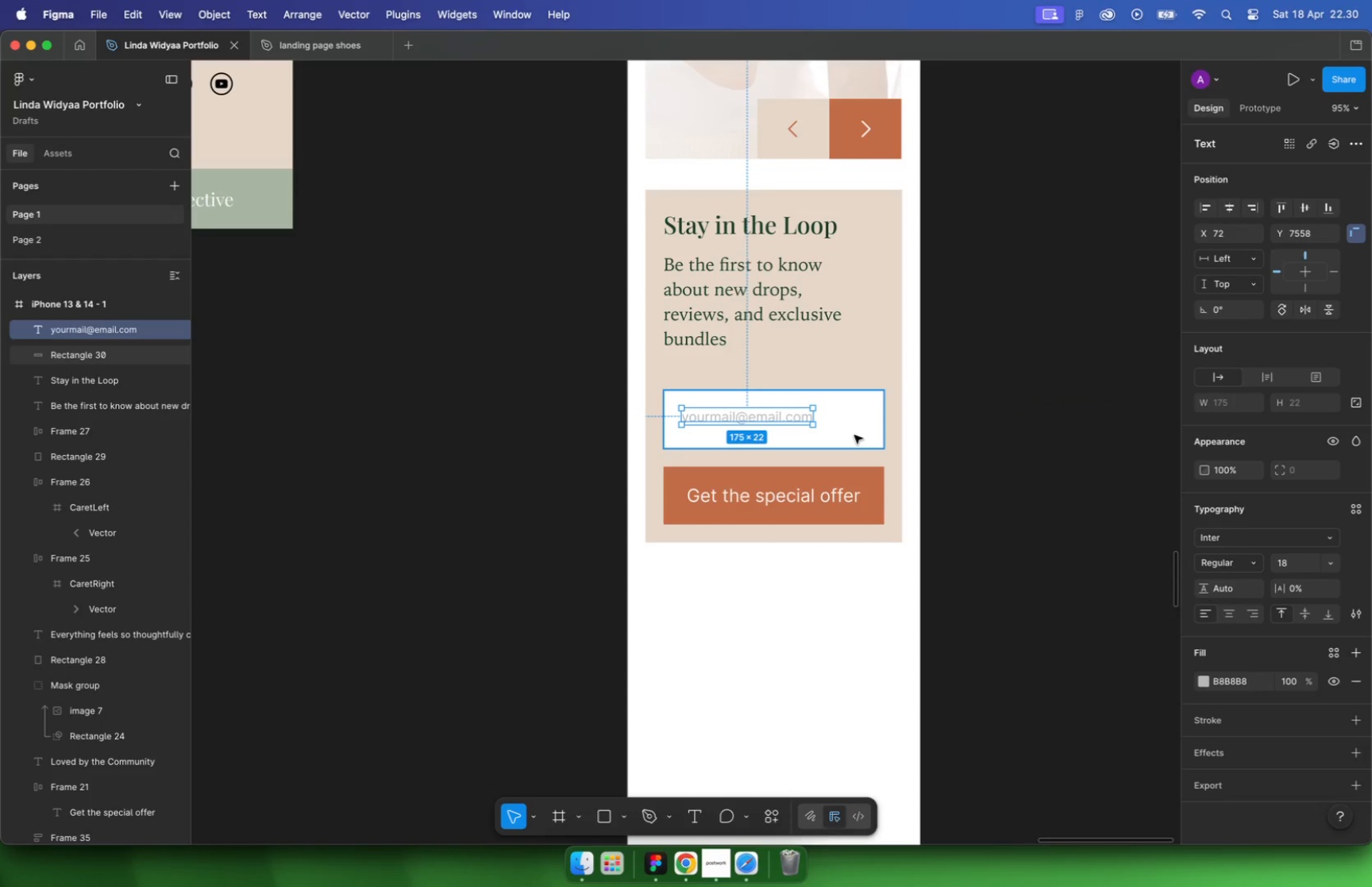 
left_click([854, 431])
 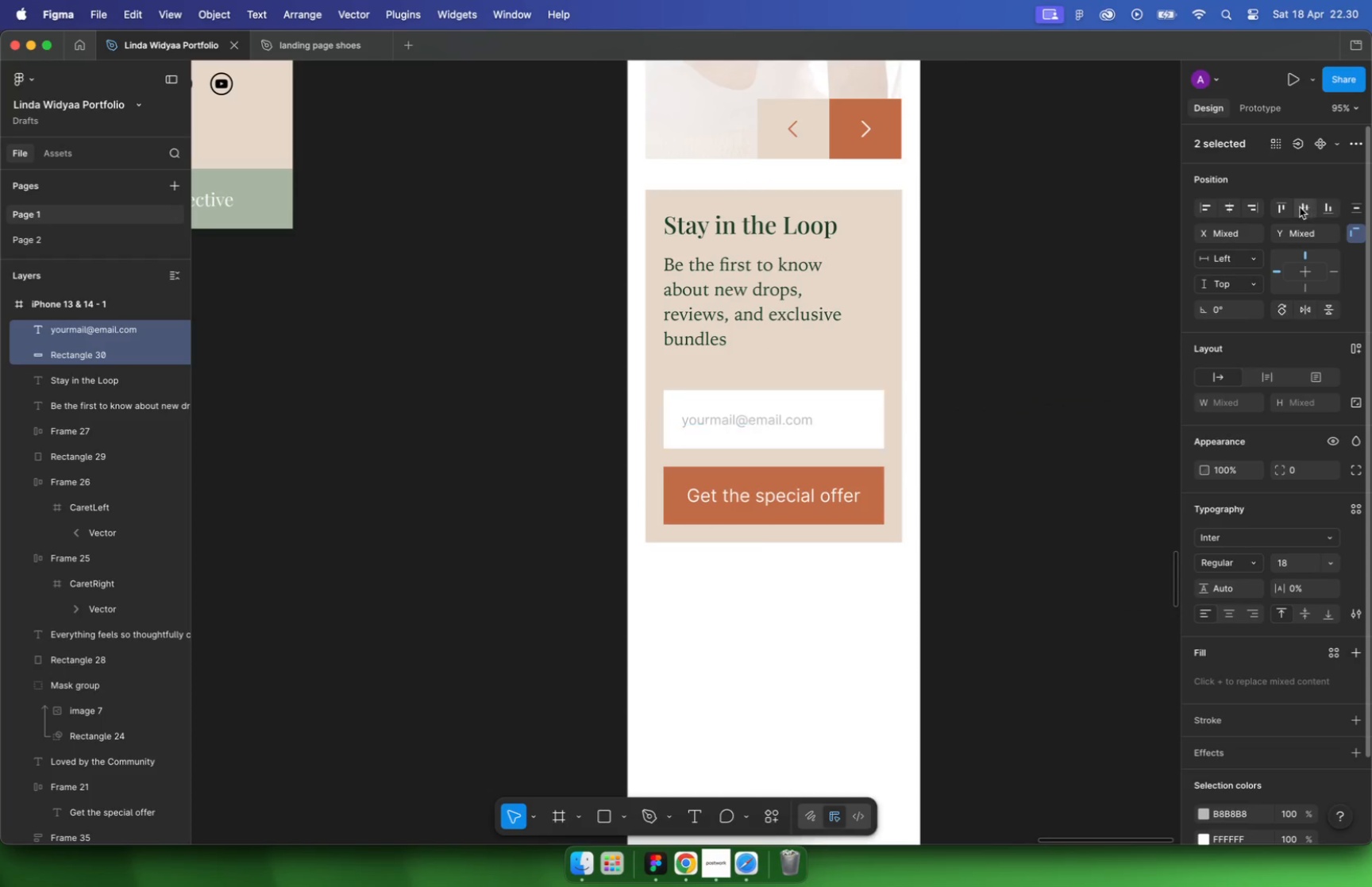 
double_click([1005, 395])
 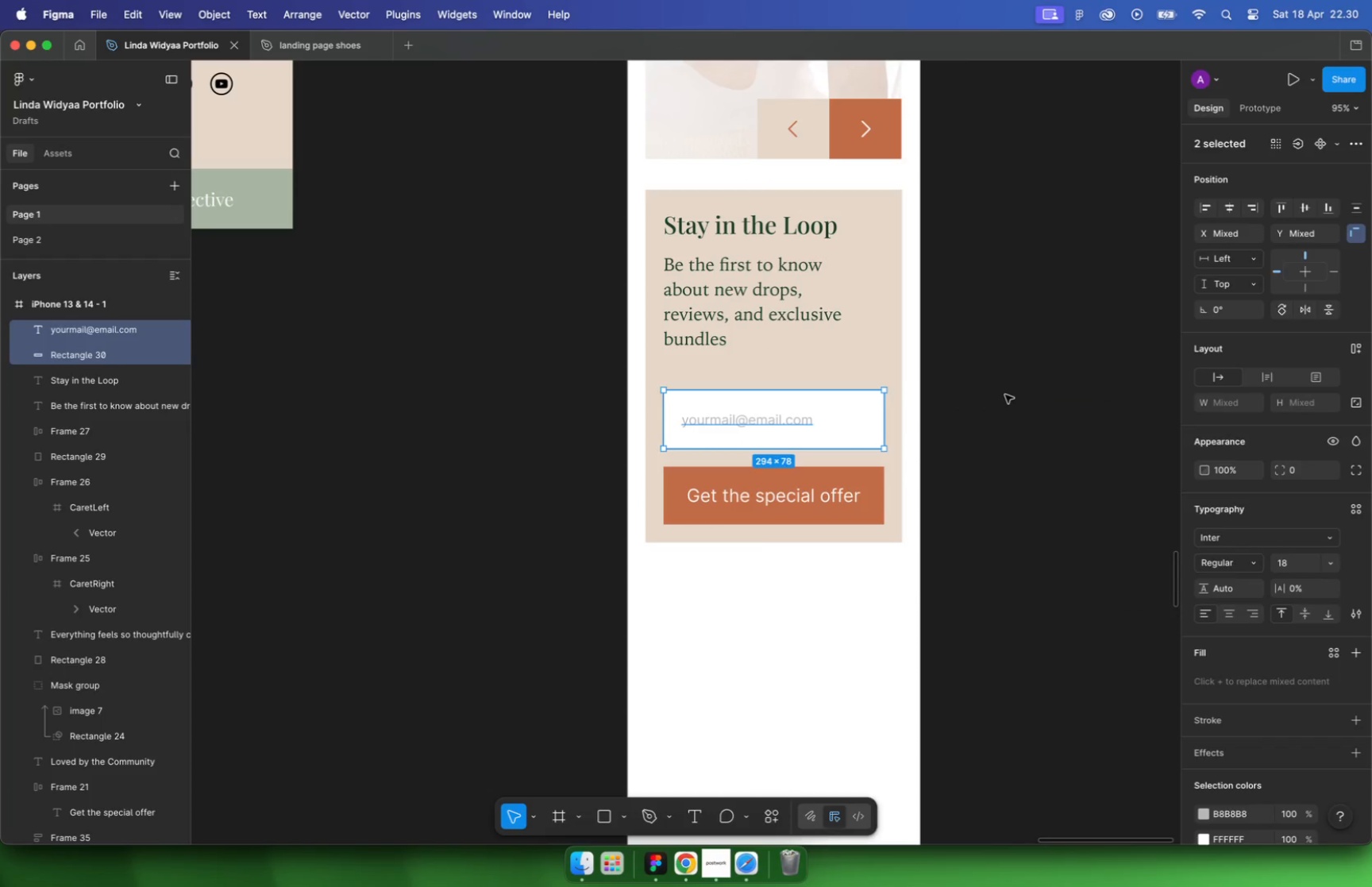 
hold_key(key=CommandLeft, duration=3.3)
left_click([795, 504])
 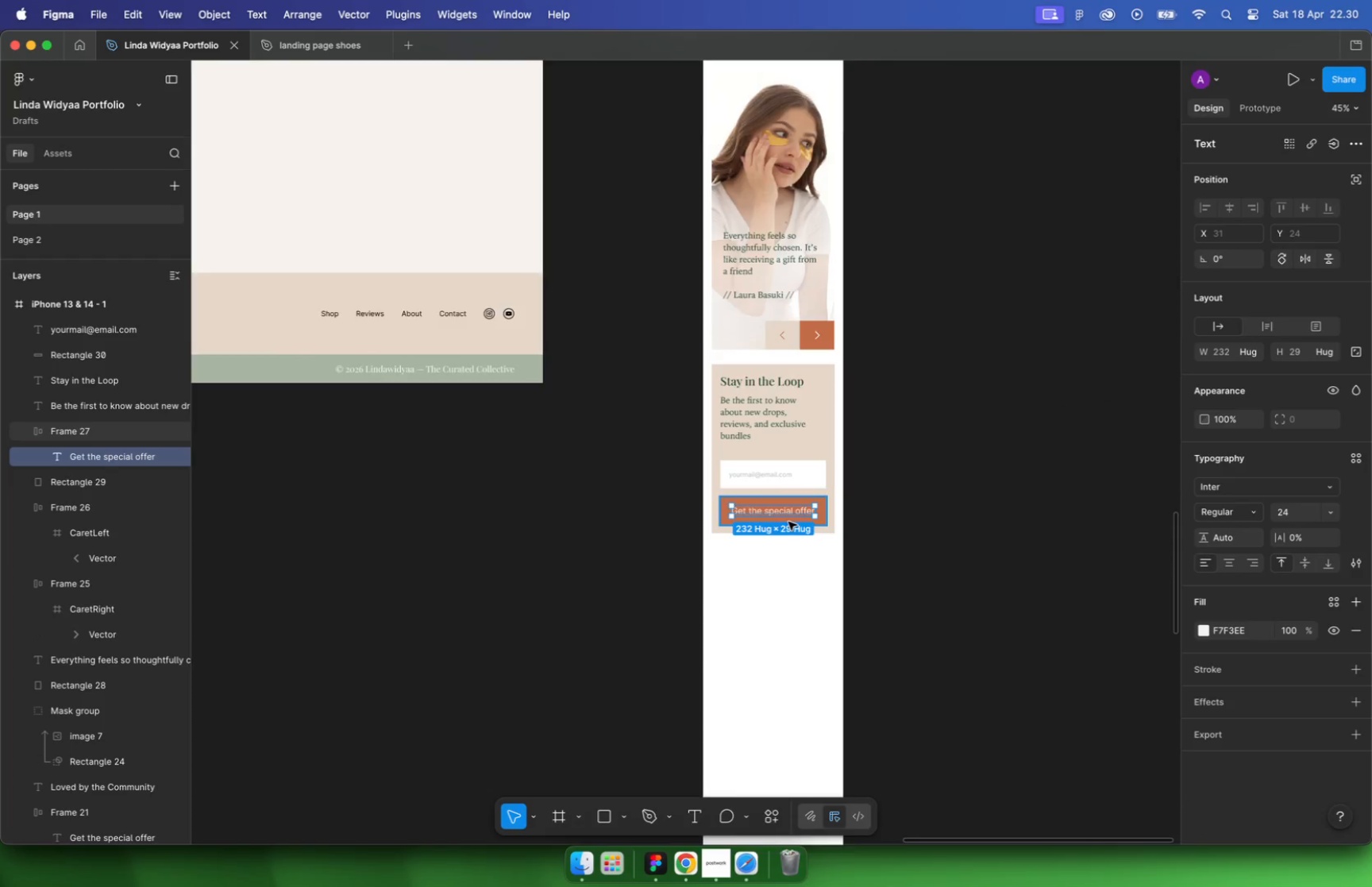 
scroll: coordinate [802, 522], scroll_direction: down, amount: 27.0
 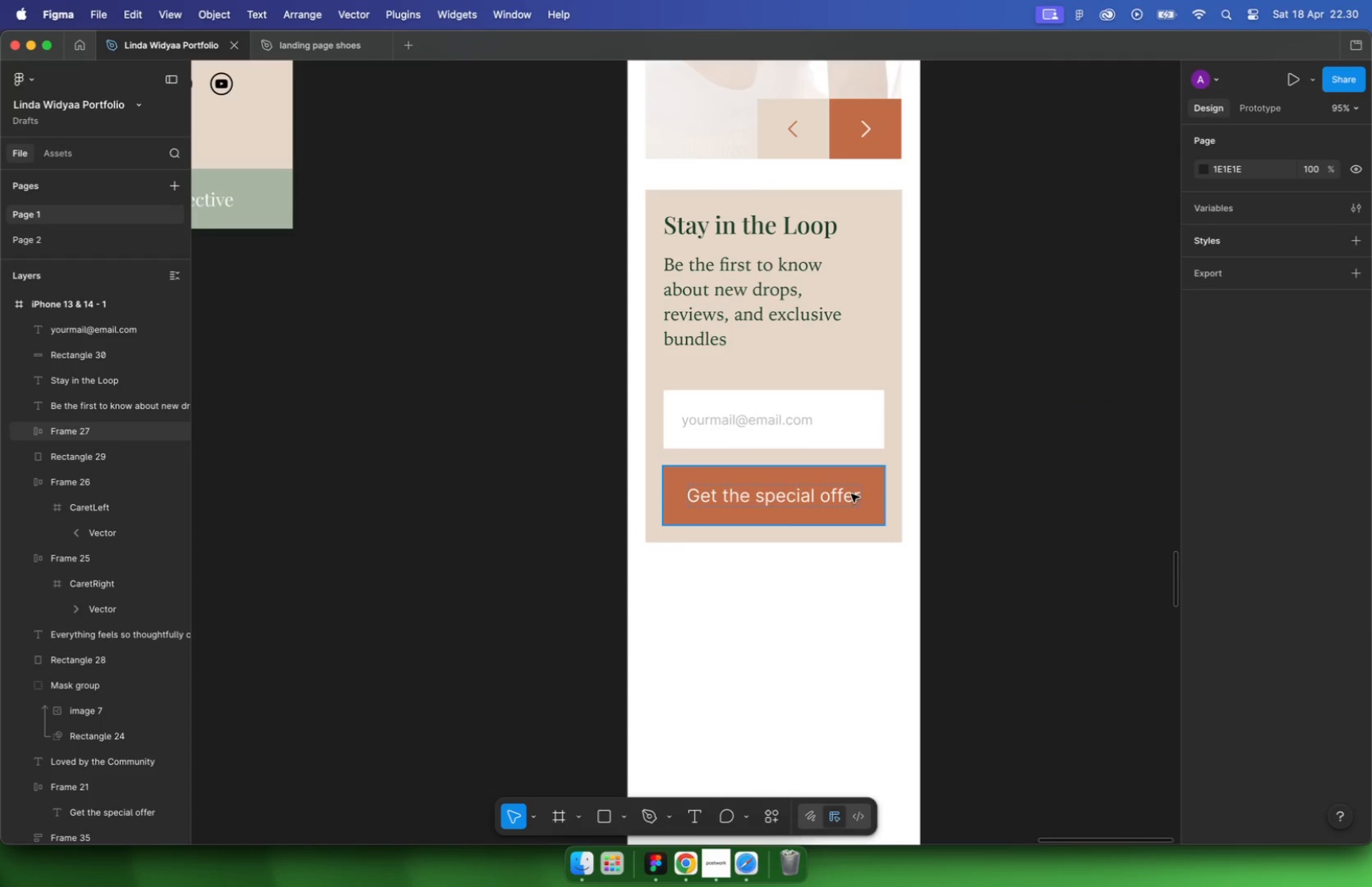 
left_click([576, 418])
 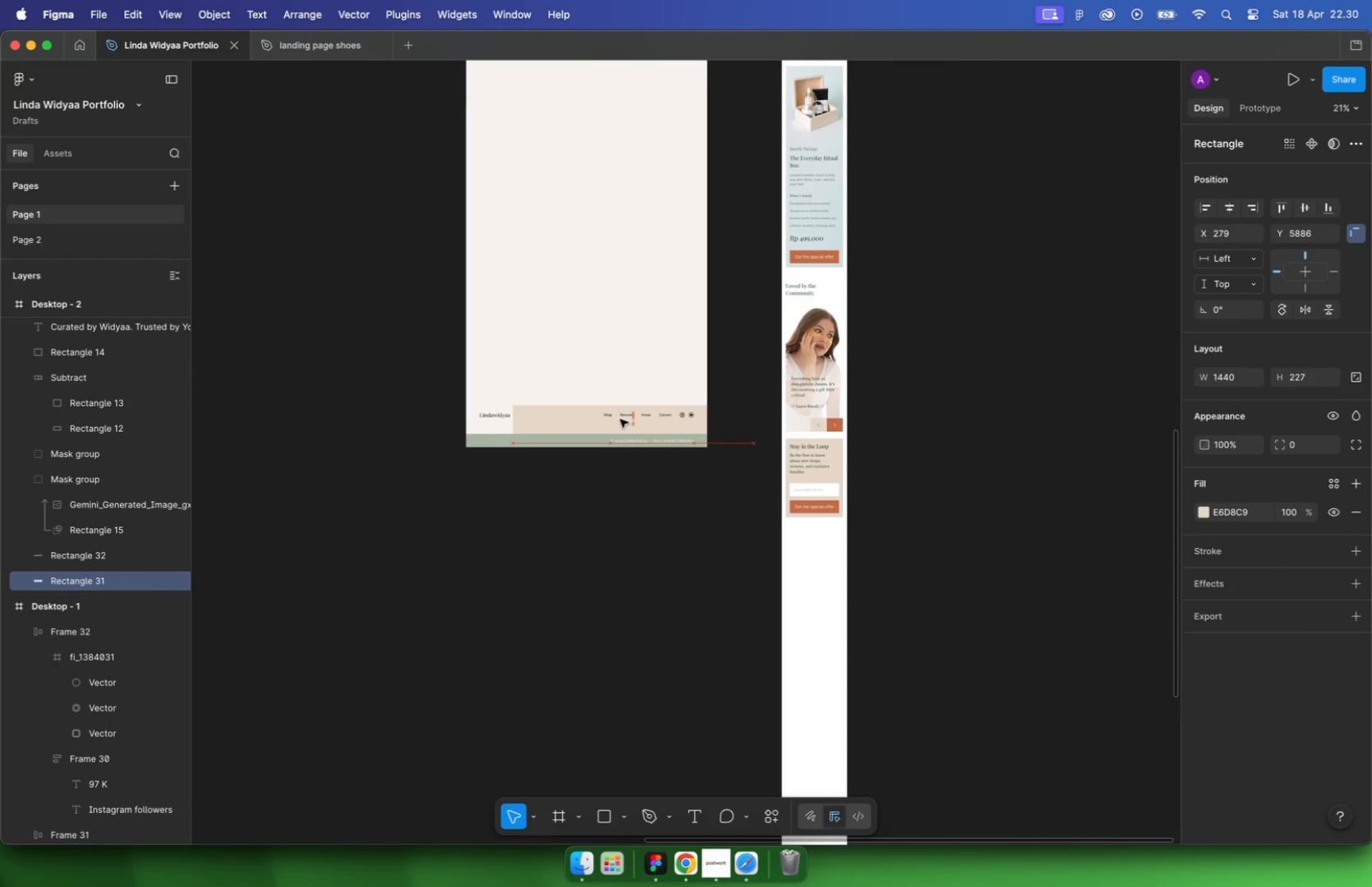 
scroll: coordinate [552, 400], scroll_direction: up, amount: 6.0
 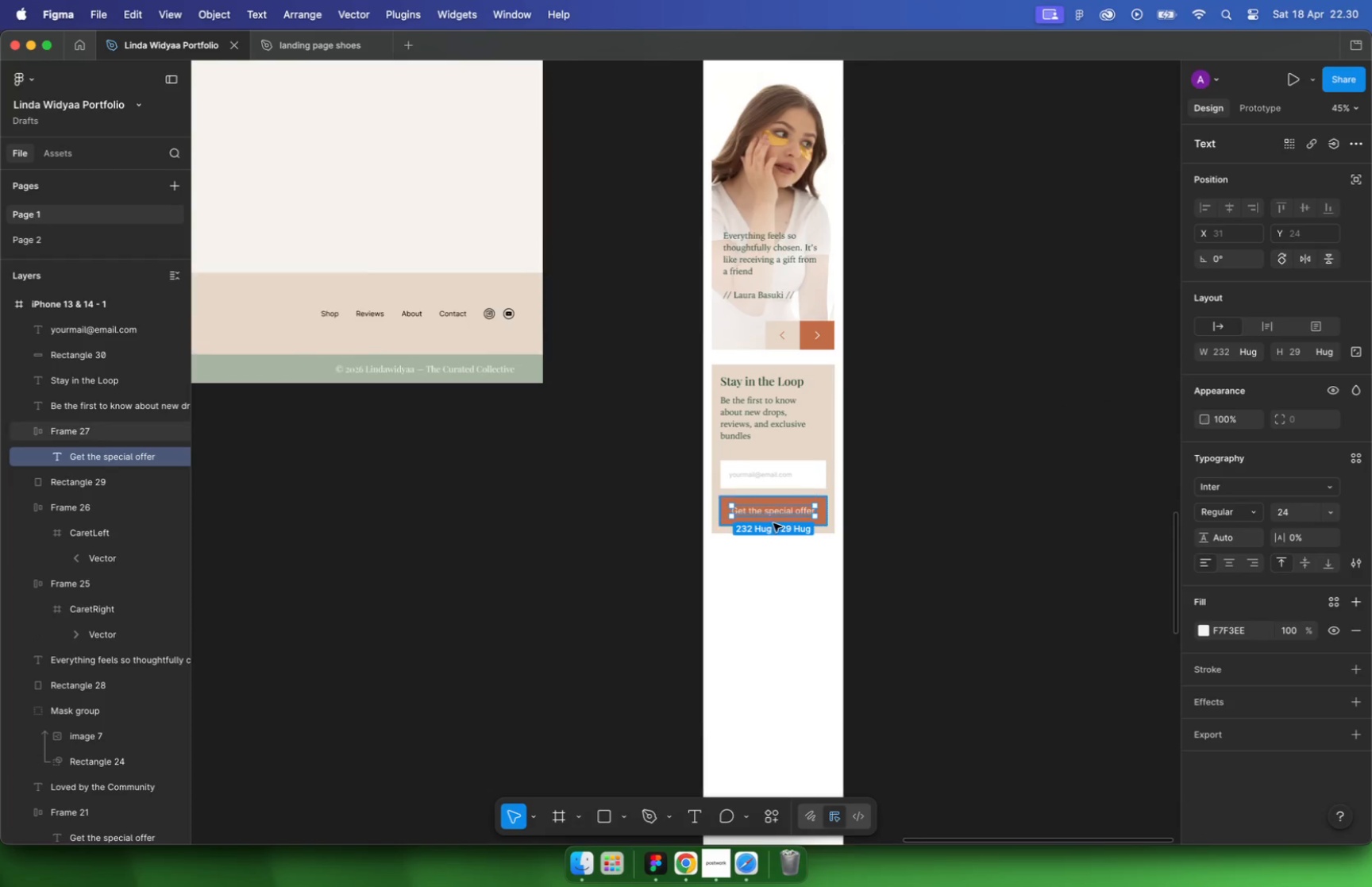 
left_click_drag(start_coordinate=[572, 408], to_coordinate=[619, 419])
 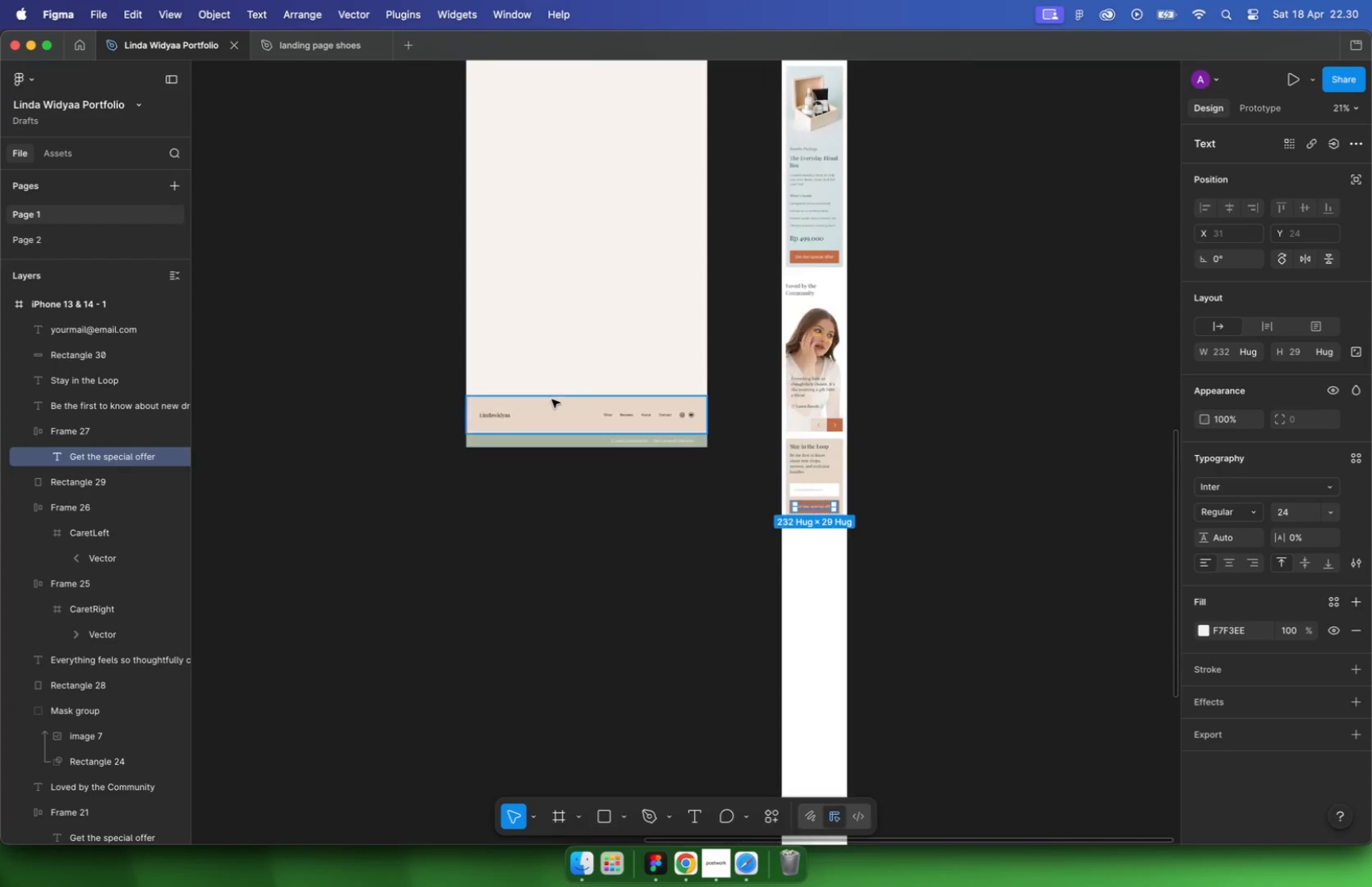 
key(Meta+CommandLeft)
 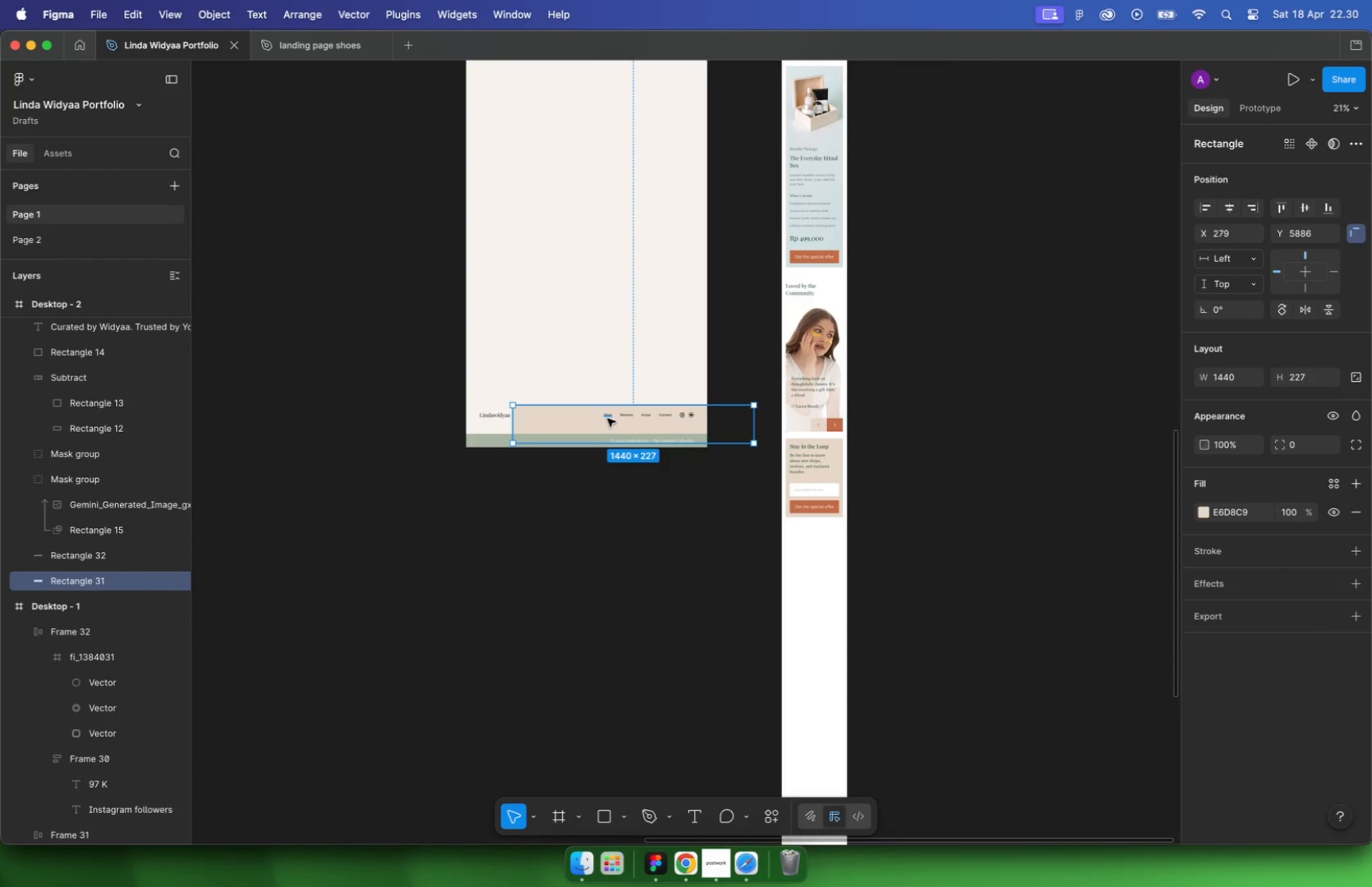 
key(Meta+Z)
 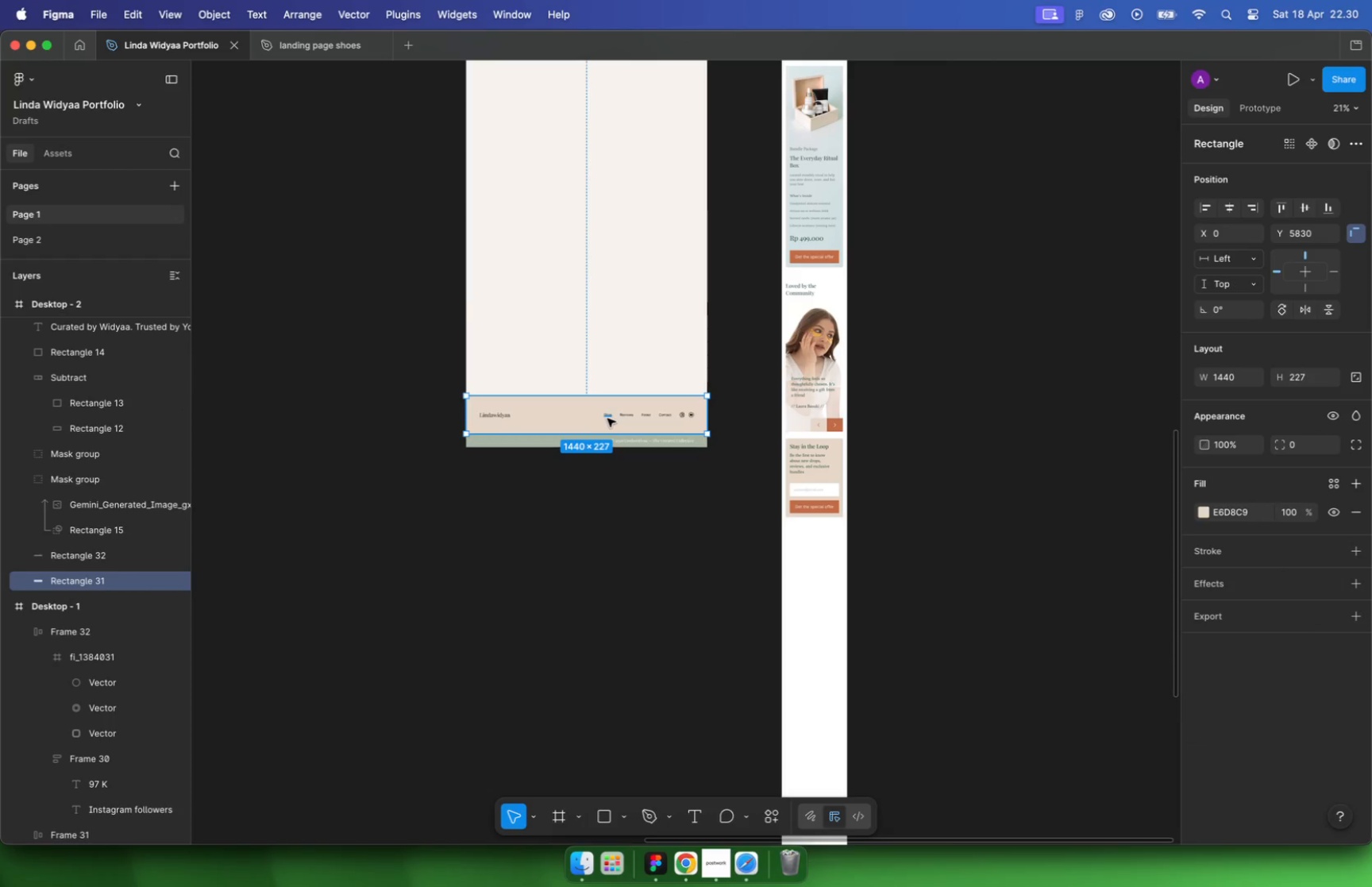 
left_click_drag(start_coordinate=[560, 414], to_coordinate=[838, 553])
 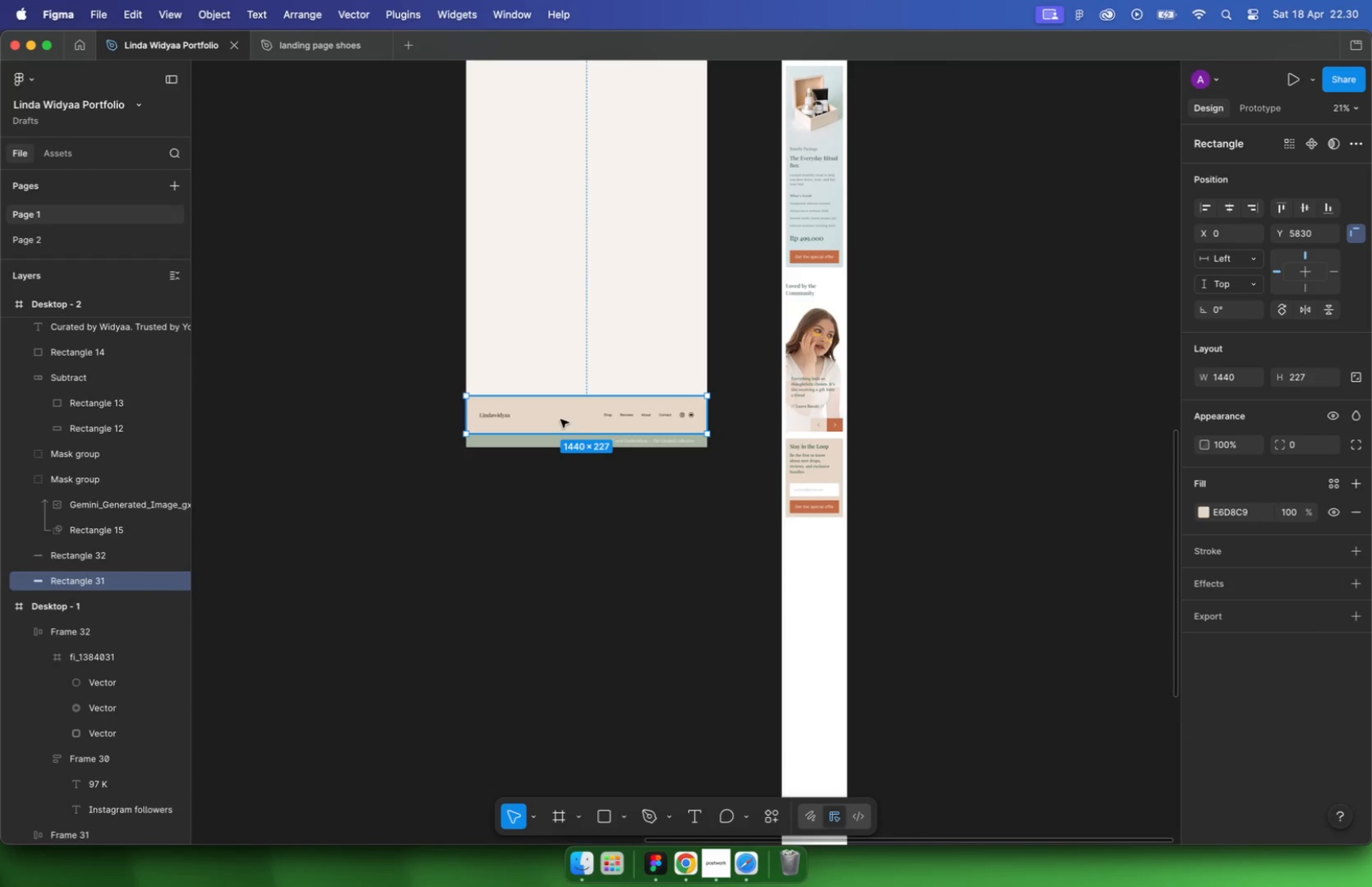 
hold_key(key=CommandLeft, duration=0.43)
 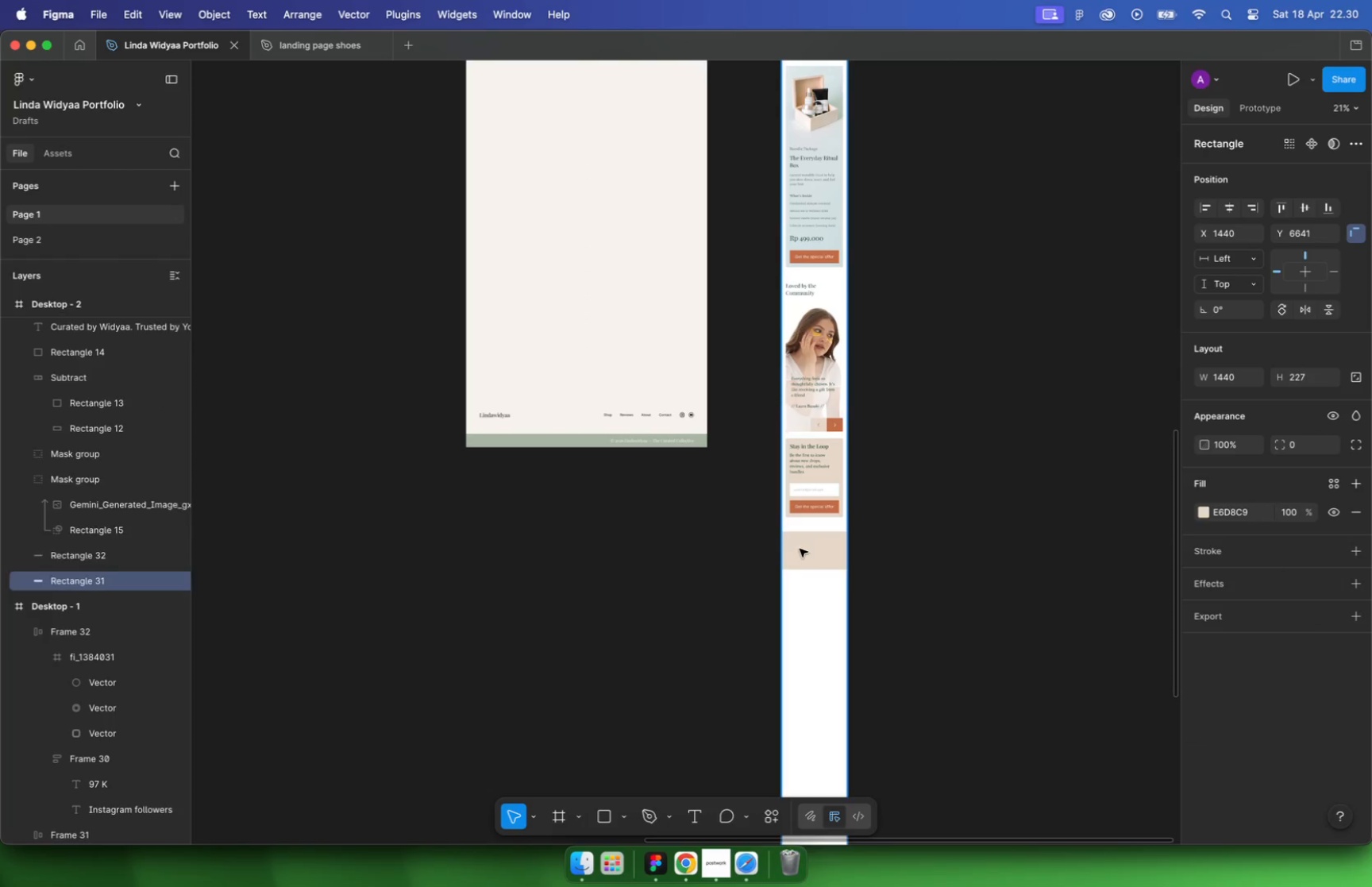 
left_click_drag(start_coordinate=[767, 569], to_coordinate=[875, 557])
 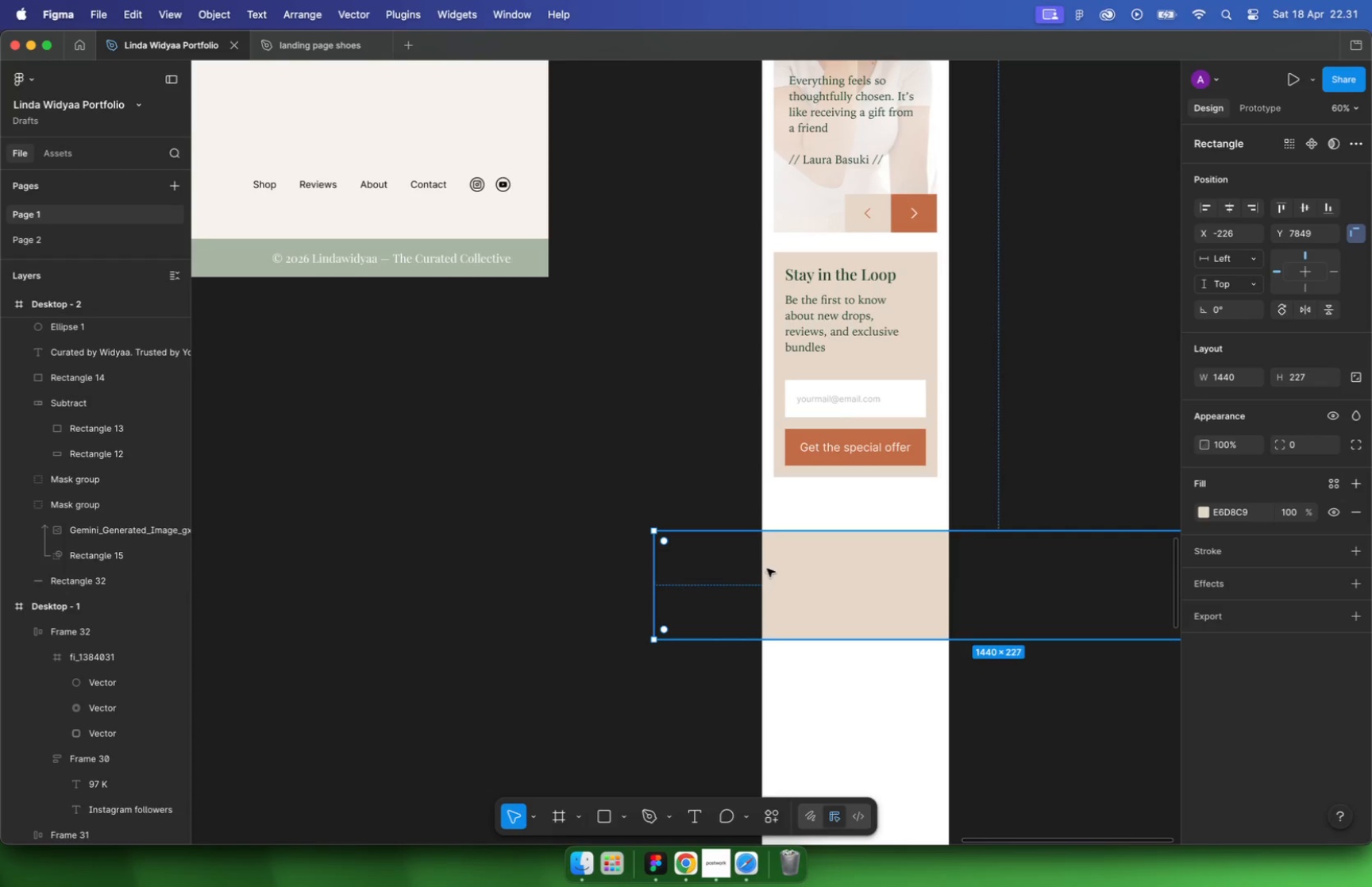 
scroll: coordinate [792, 538], scroll_direction: up, amount: 16.0
 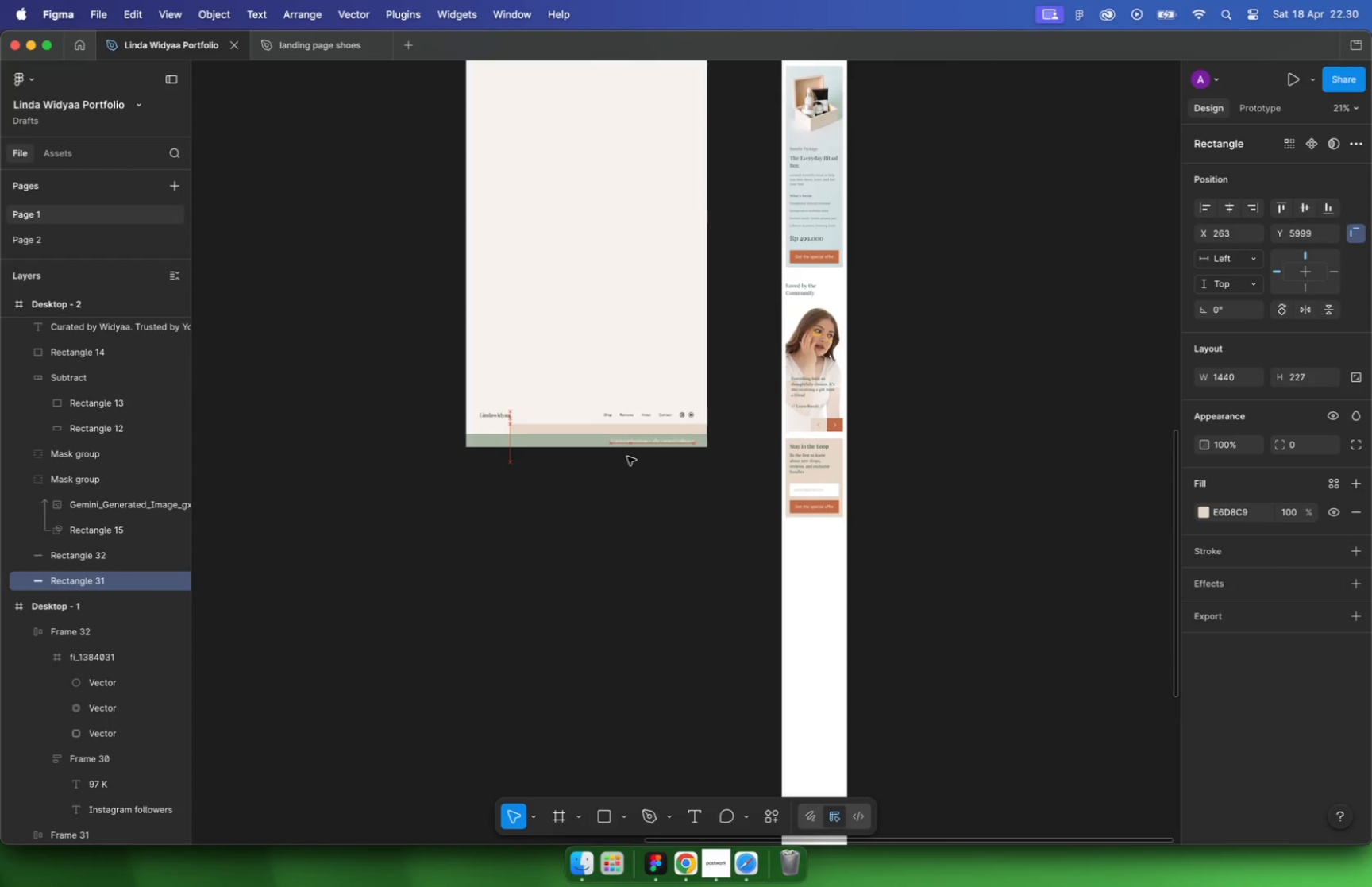 
hold_key(key=CommandLeft, duration=0.35)
scroll: coordinate [680, 511], scroll_direction: down, amount: 5.0
 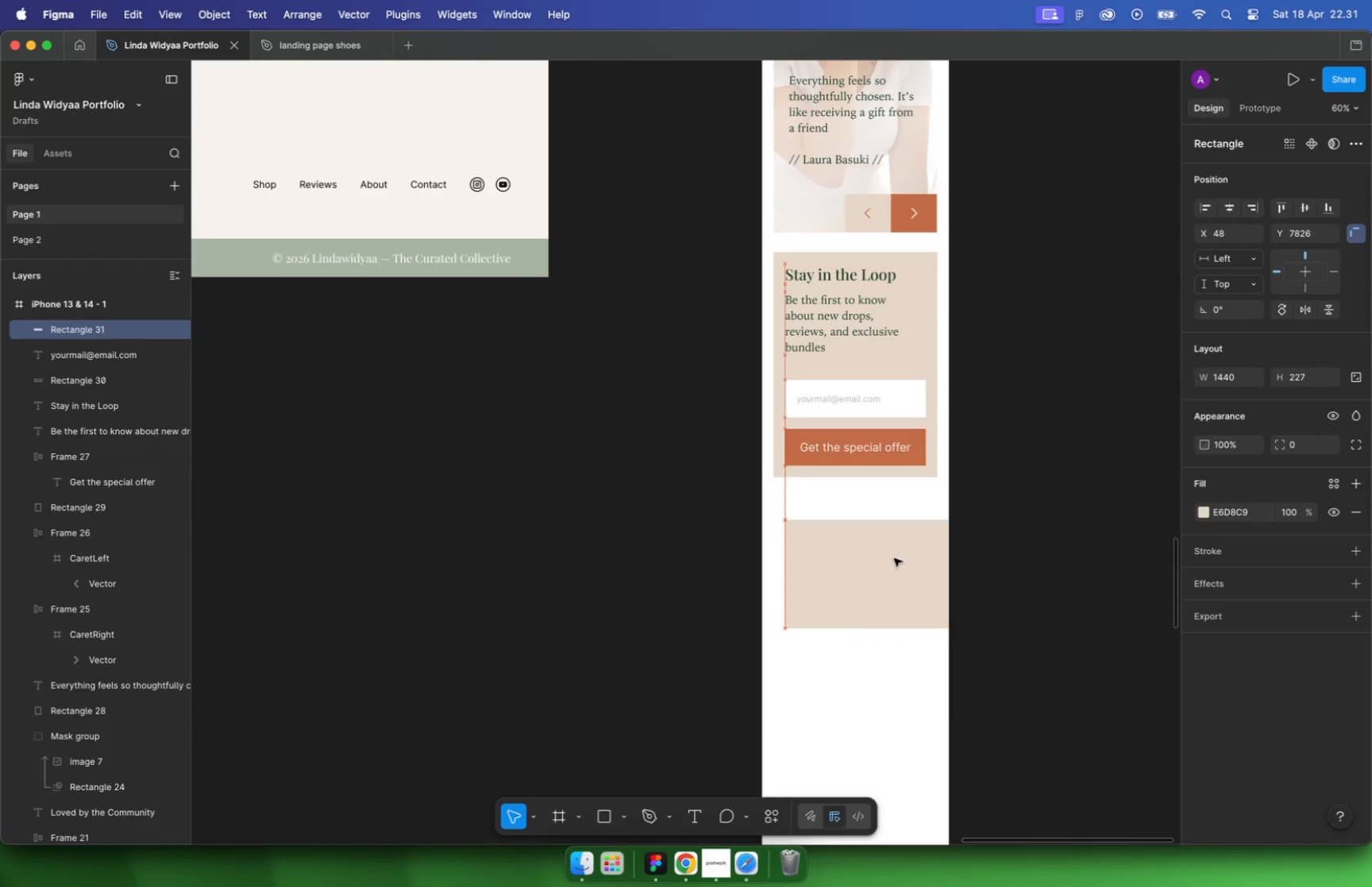 
hold_key(key=CommandLeft, duration=1.01)
scroll: coordinate [896, 504], scroll_direction: down, amount: 9.0
 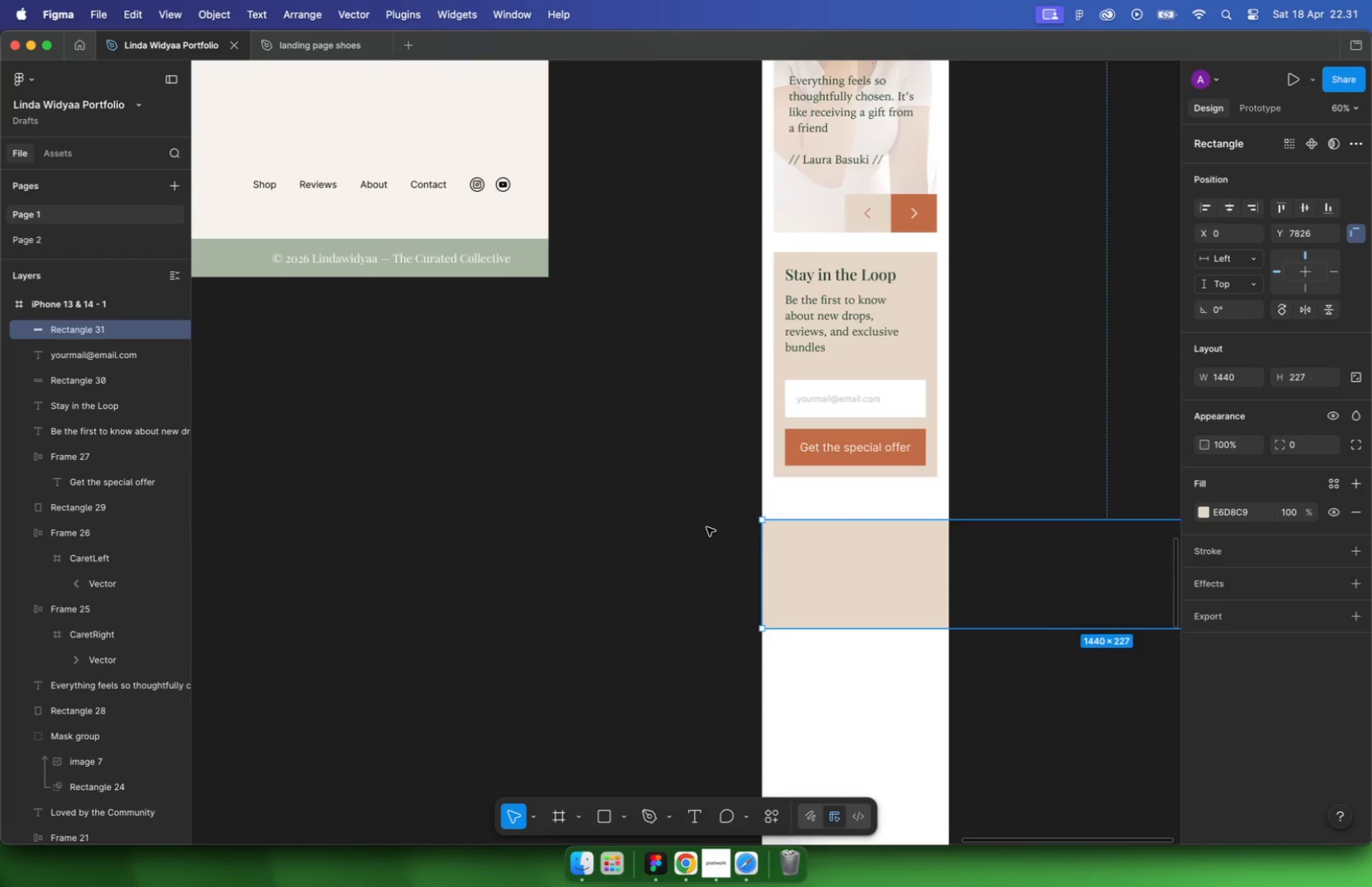 
hold_key(key=CommandLeft, duration=1.0)
 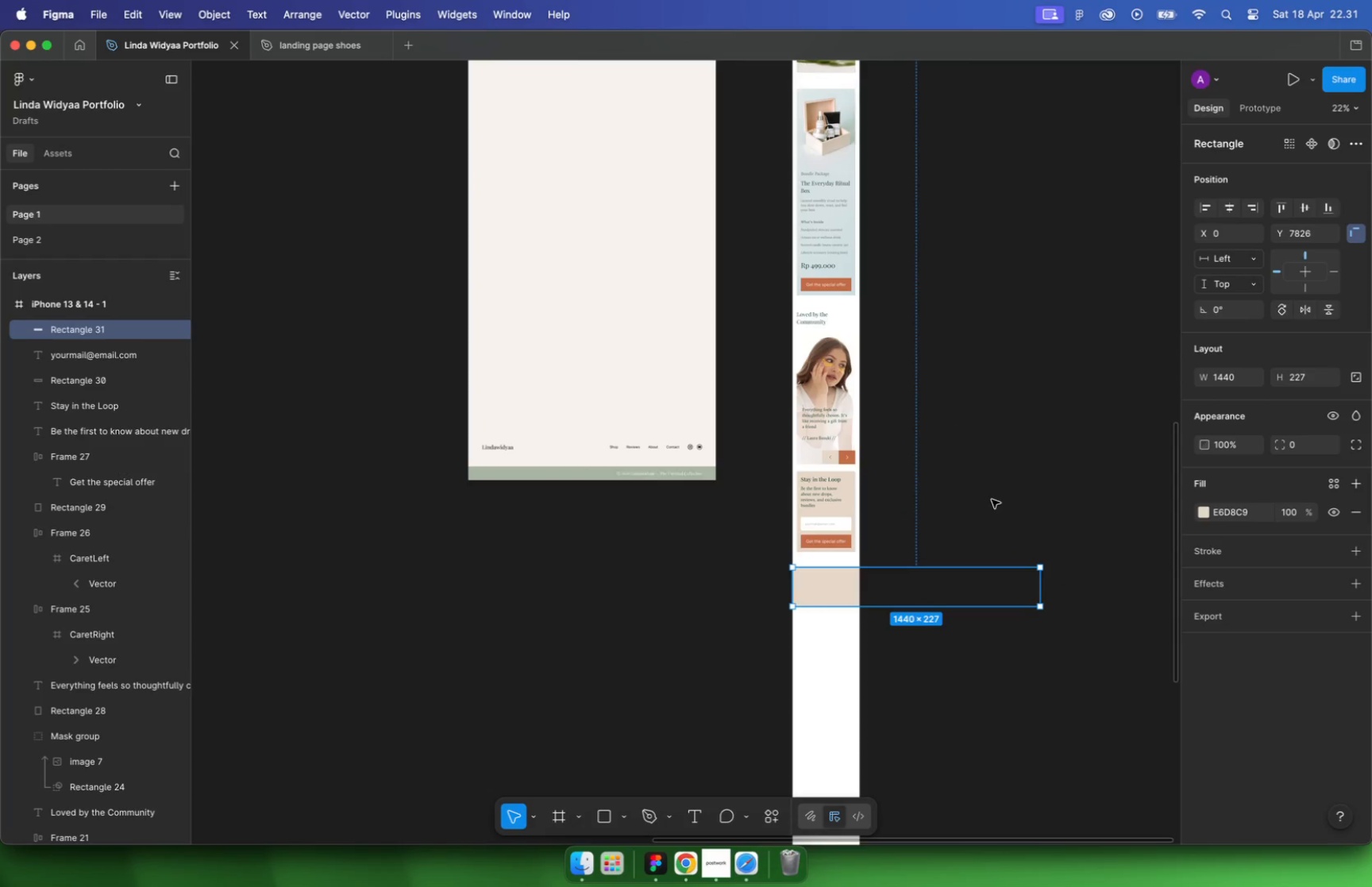 
scroll: coordinate [952, 584], scroll_direction: up, amount: 9.0
 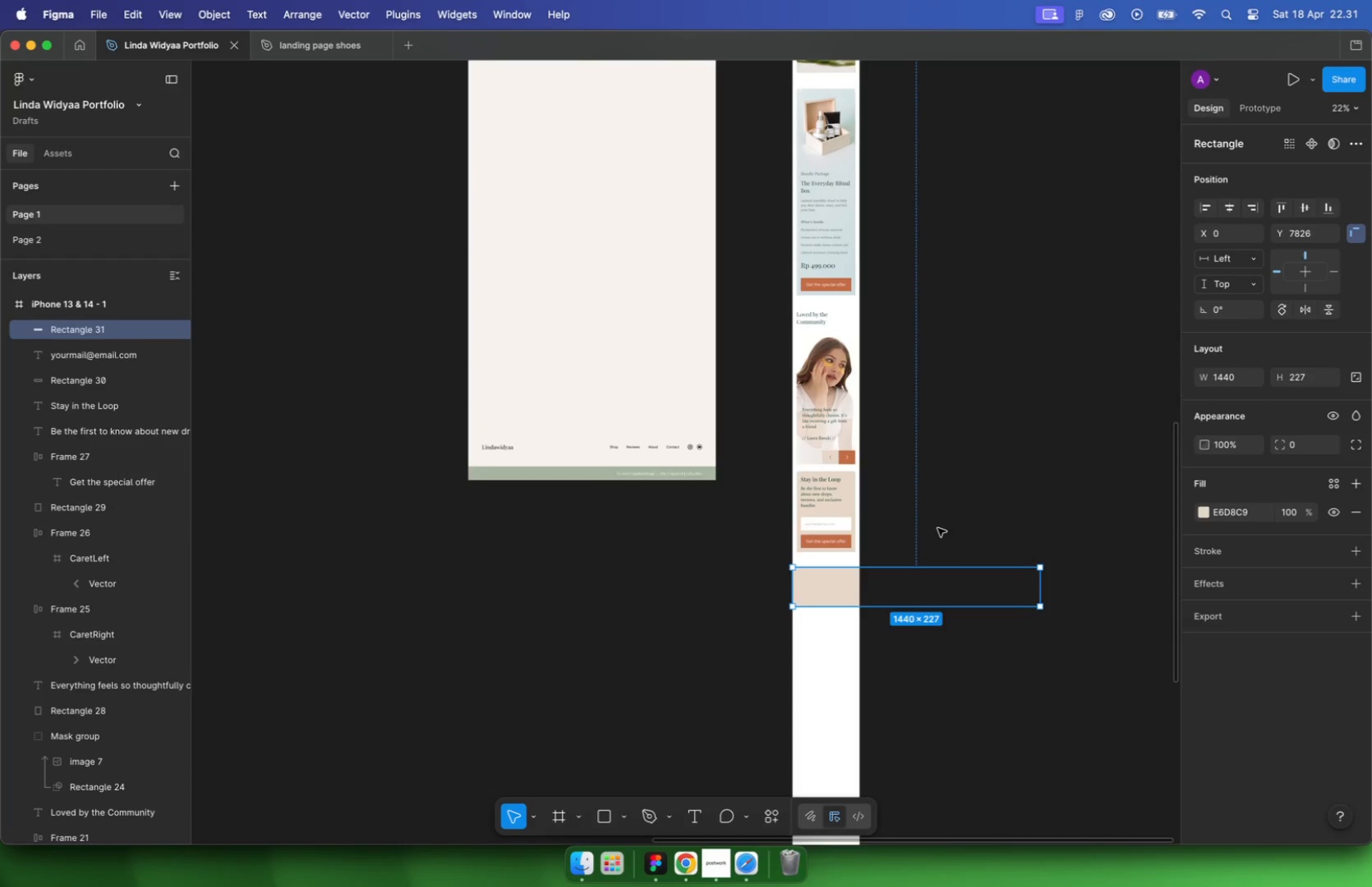 
left_click_drag(start_coordinate=[1094, 596], to_coordinate=[809, 600])
 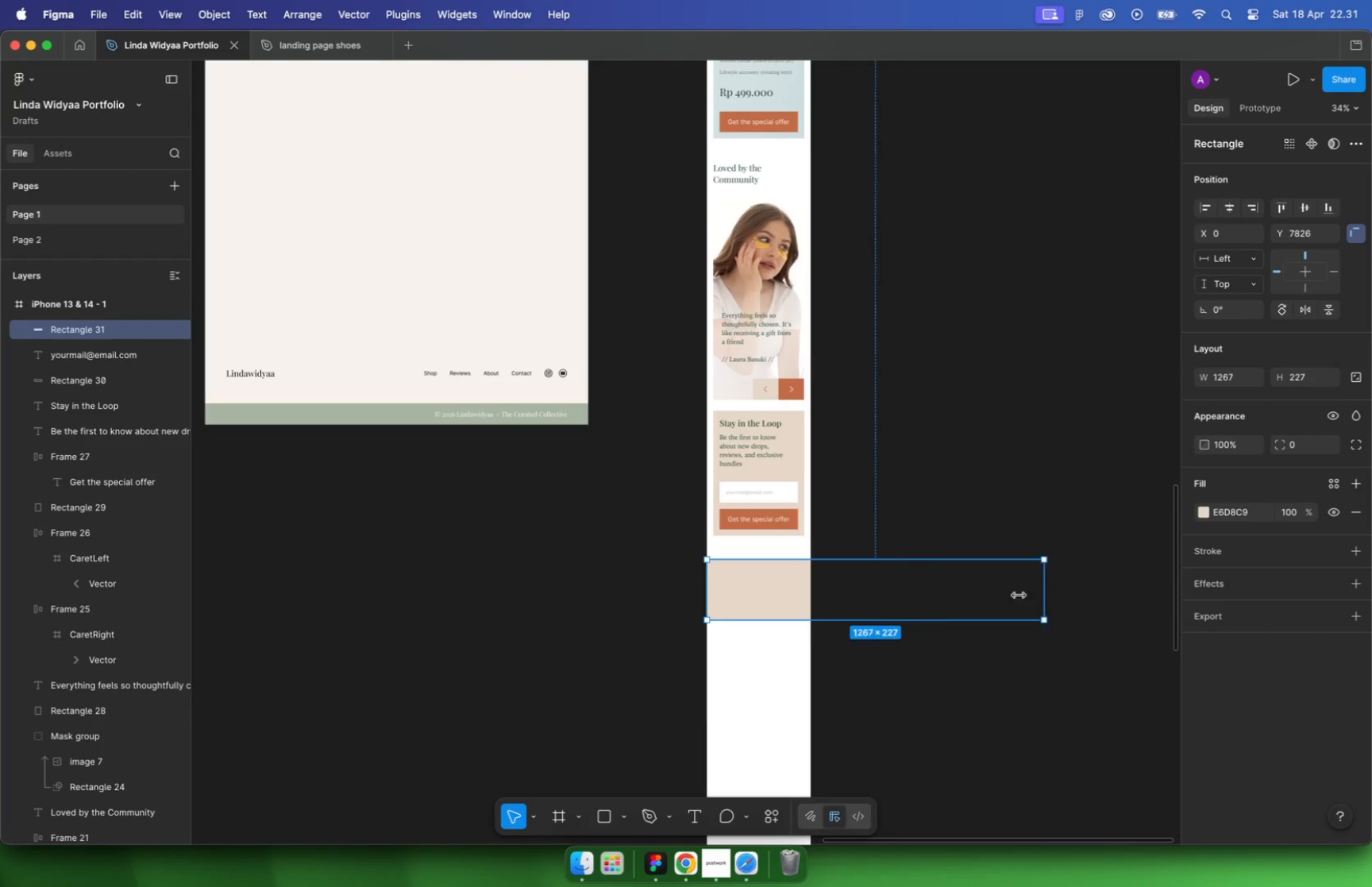 
hold_key(key=CommandLeft, duration=0.57)
 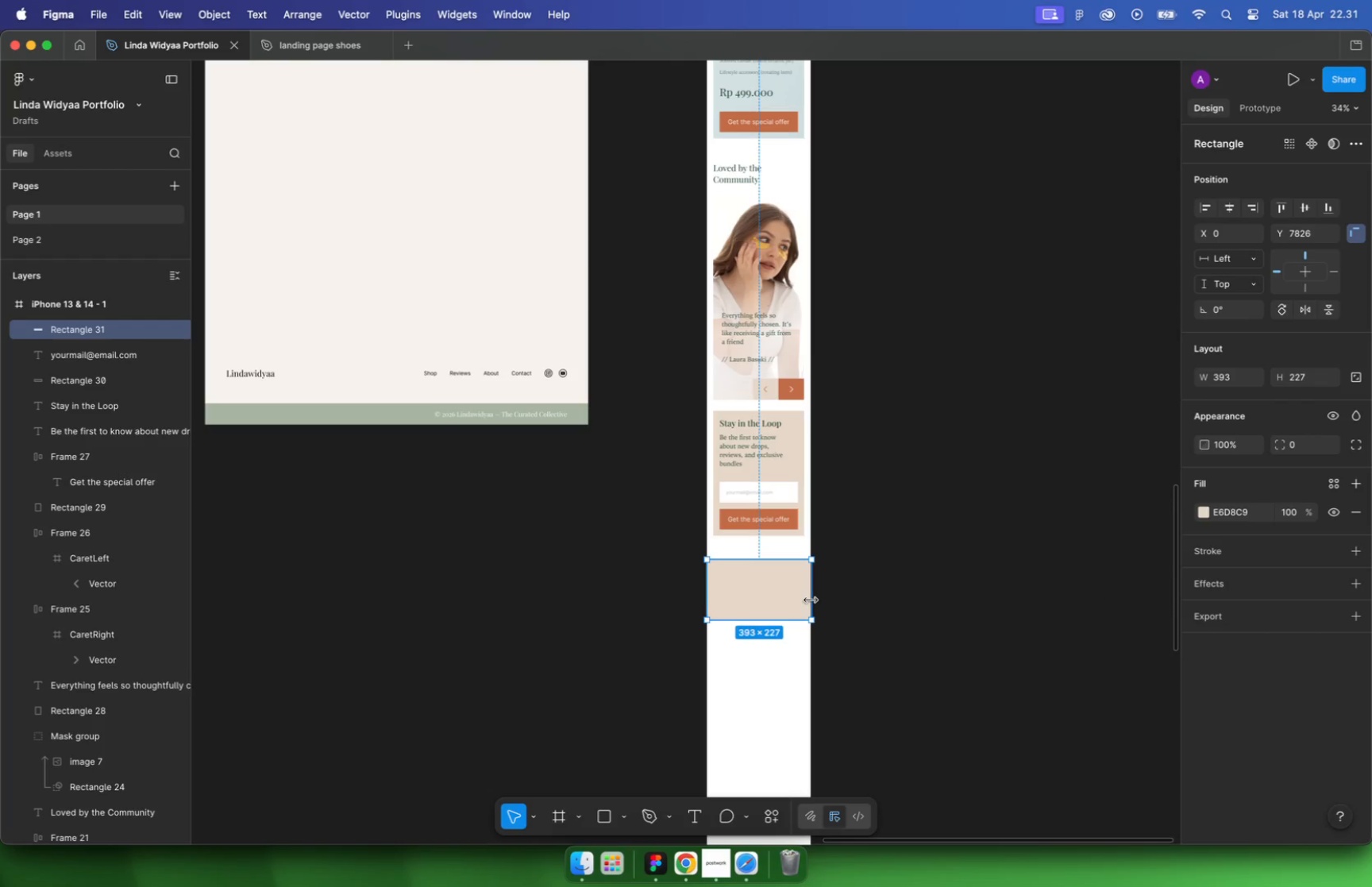 
hold_key(key=CommandLeft, duration=0.34)
 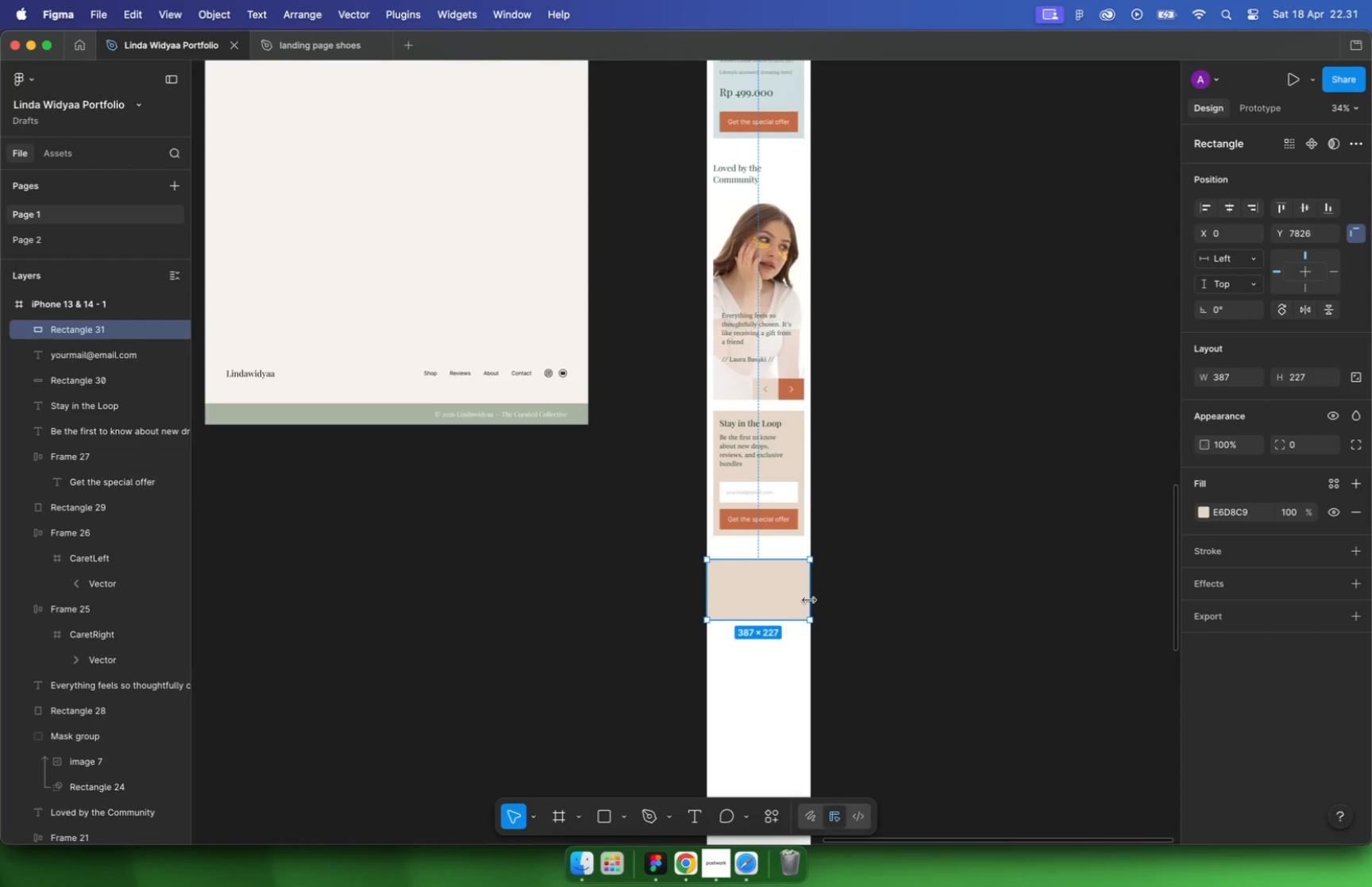 
scroll: coordinate [842, 556], scroll_direction: up, amount: 33.0
 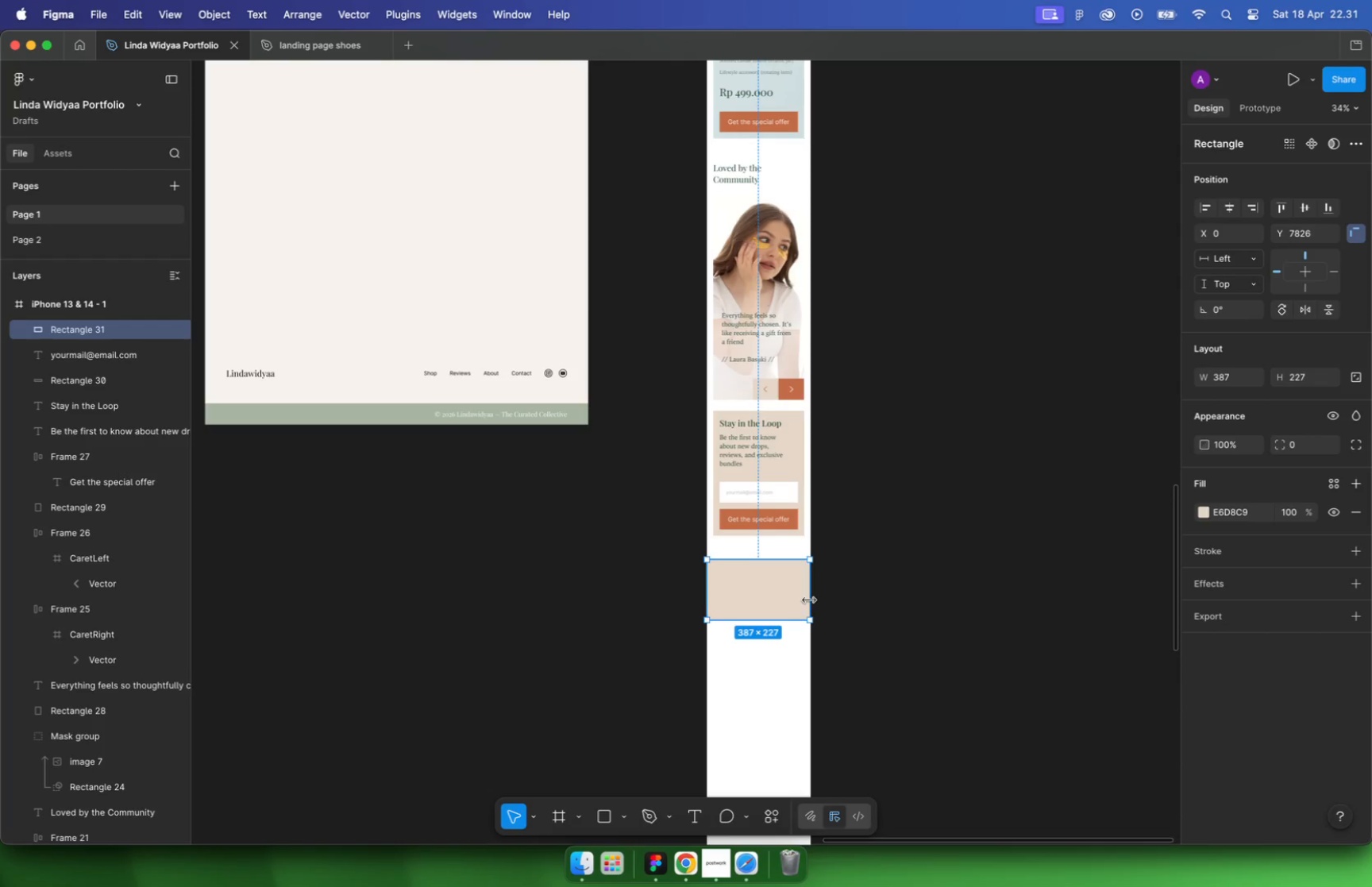 
left_click_drag(start_coordinate=[877, 549], to_coordinate=[891, 547])
 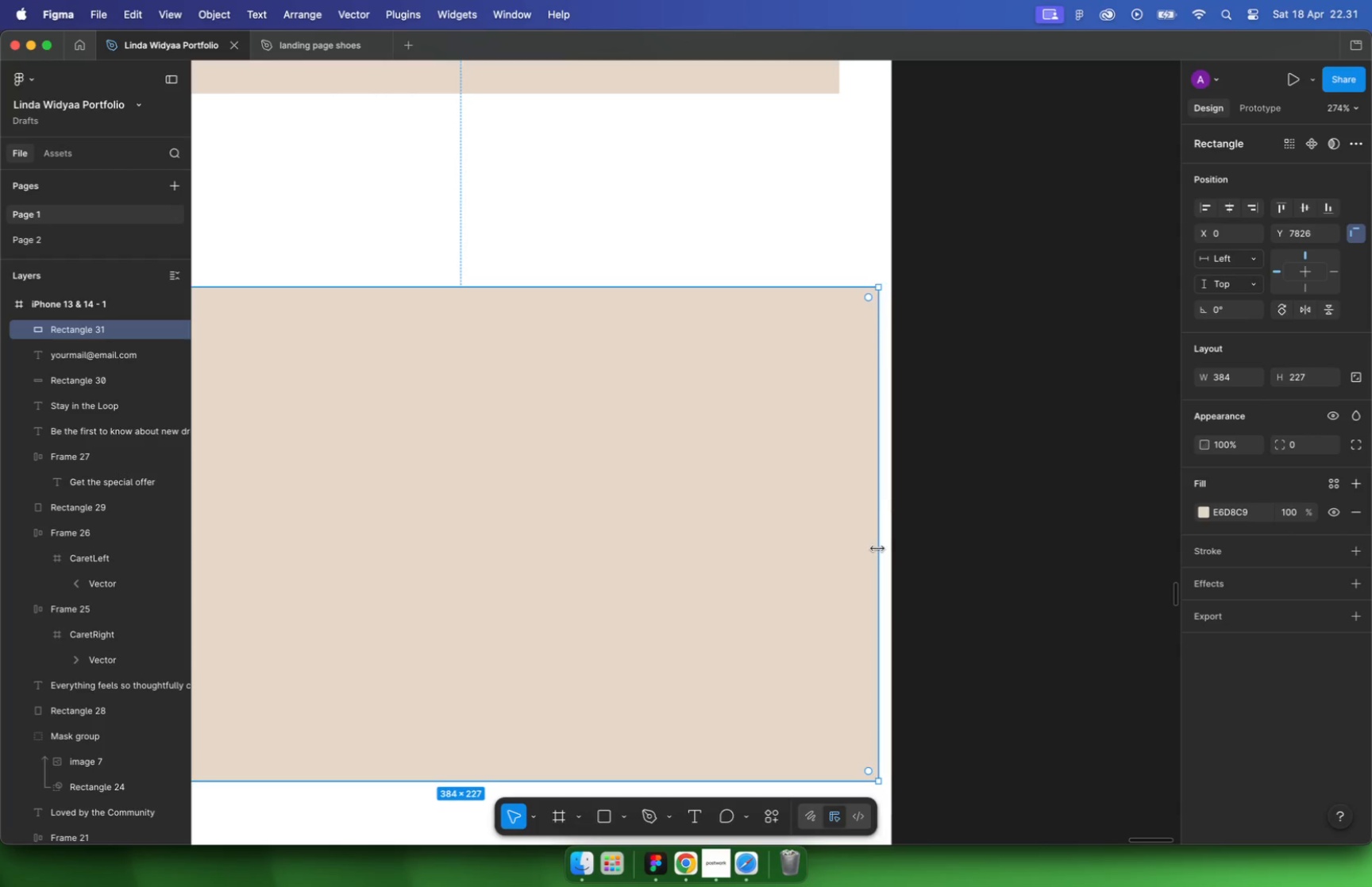 
hold_key(key=CommandLeft, duration=0.79)
scroll: coordinate [790, 405], scroll_direction: down, amount: 22.0
 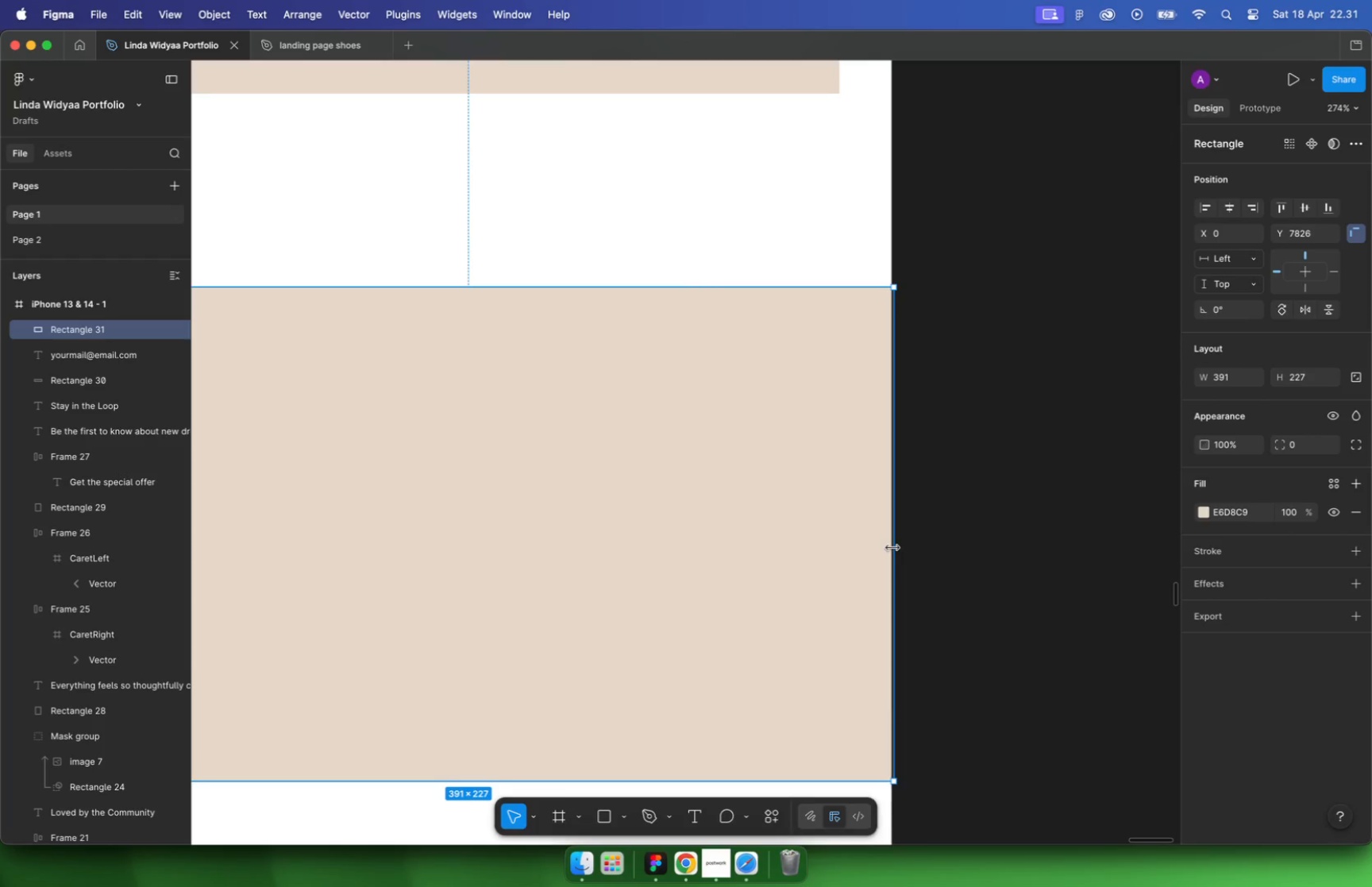 
left_click_drag(start_coordinate=[726, 480], to_coordinate=[726, 681])
 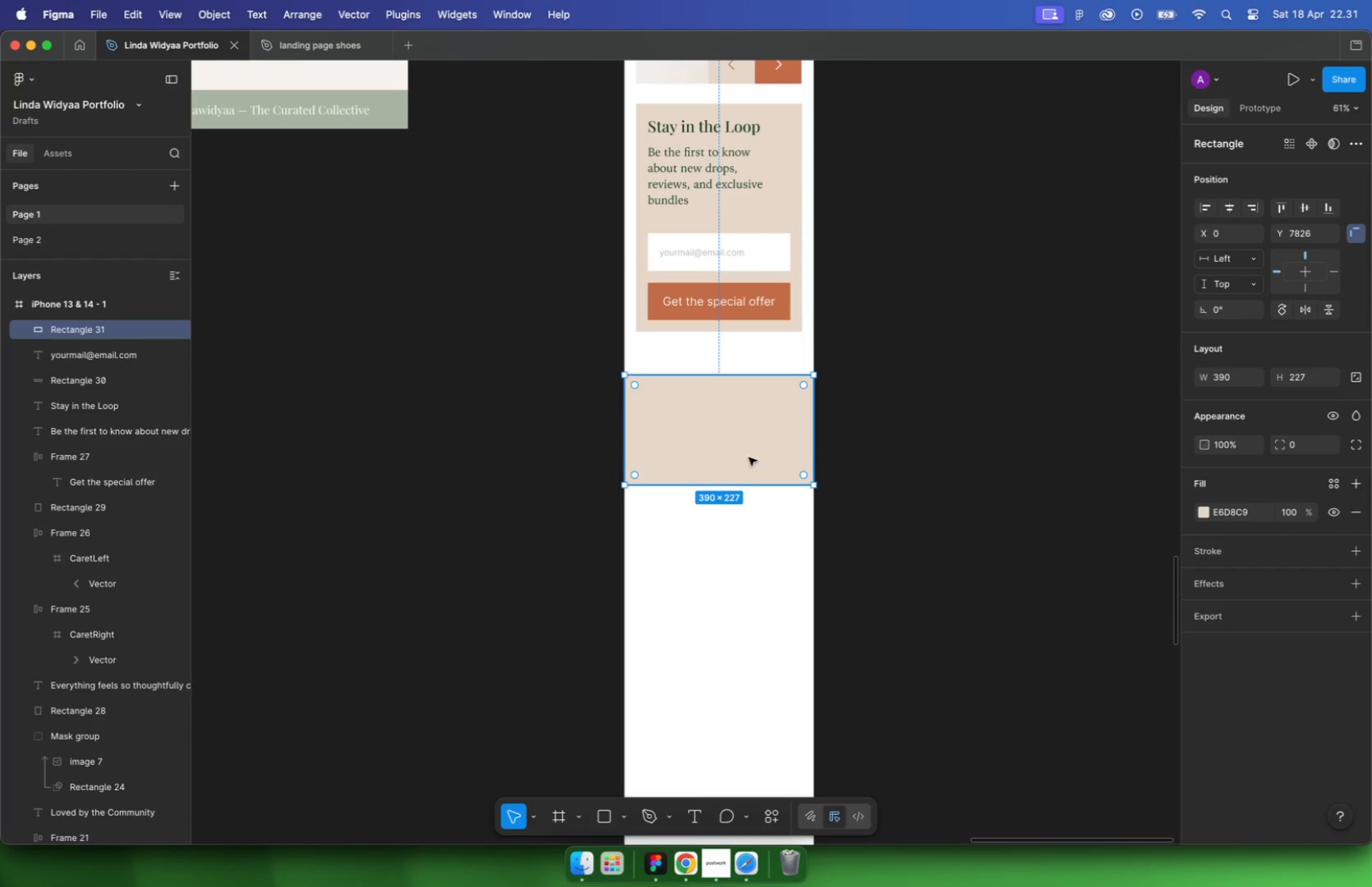 
hold_key(key=CommandLeft, duration=0.83)
 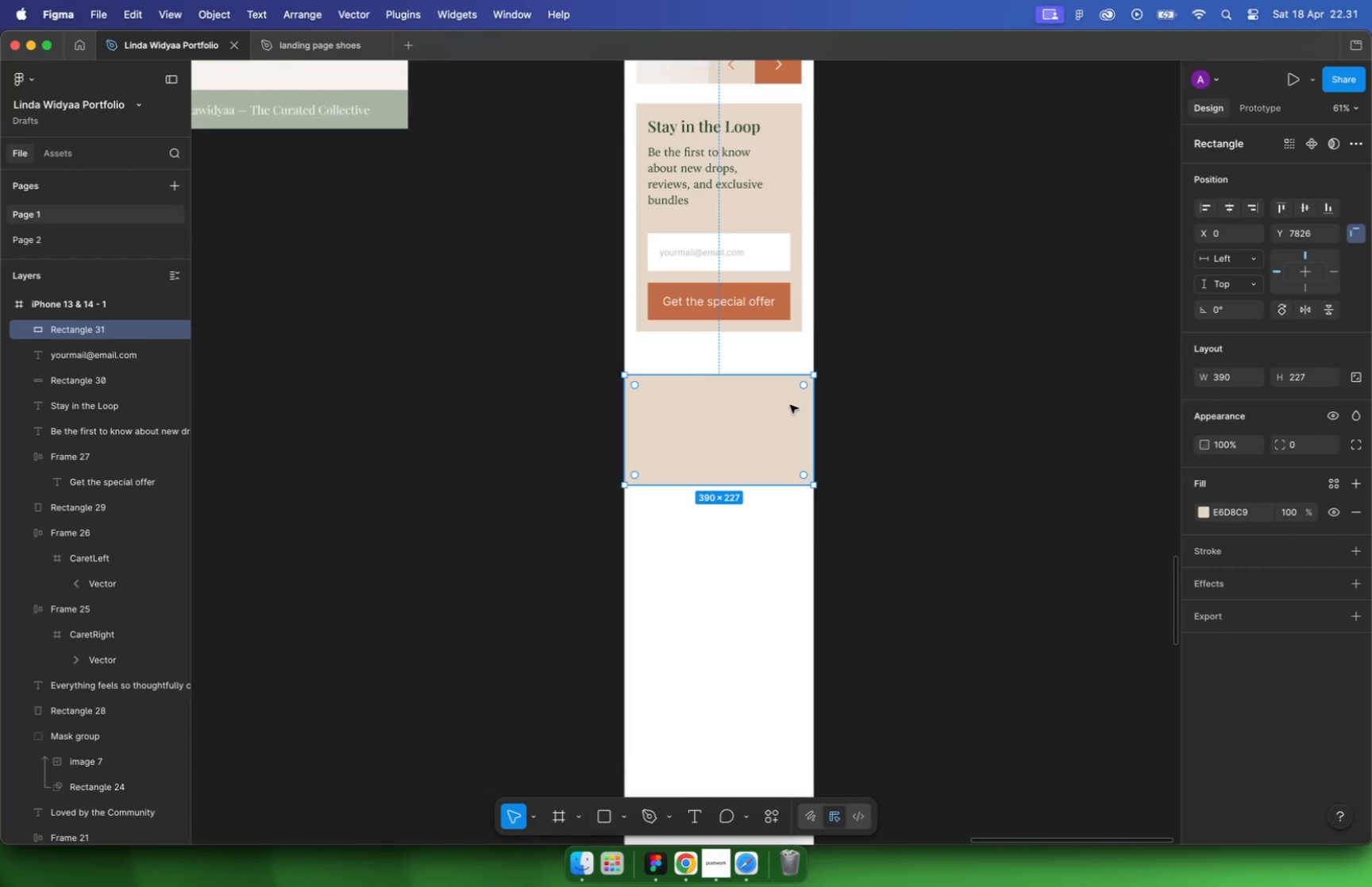 
hold_key(key=CommandLeft, duration=0.58)
scroll: coordinate [692, 512], scroll_direction: down, amount: 23.0
 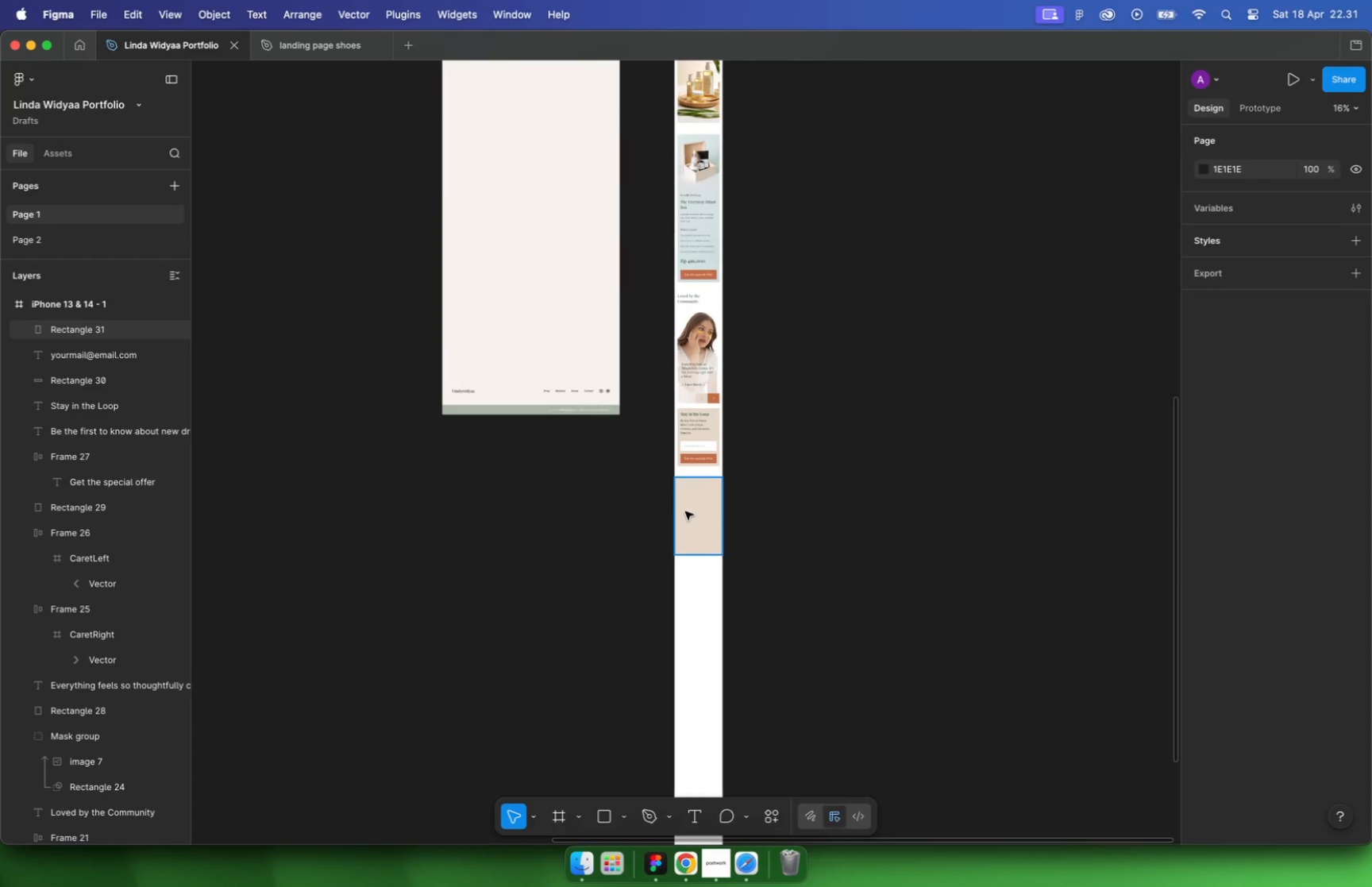 
left_click([553, 391])
 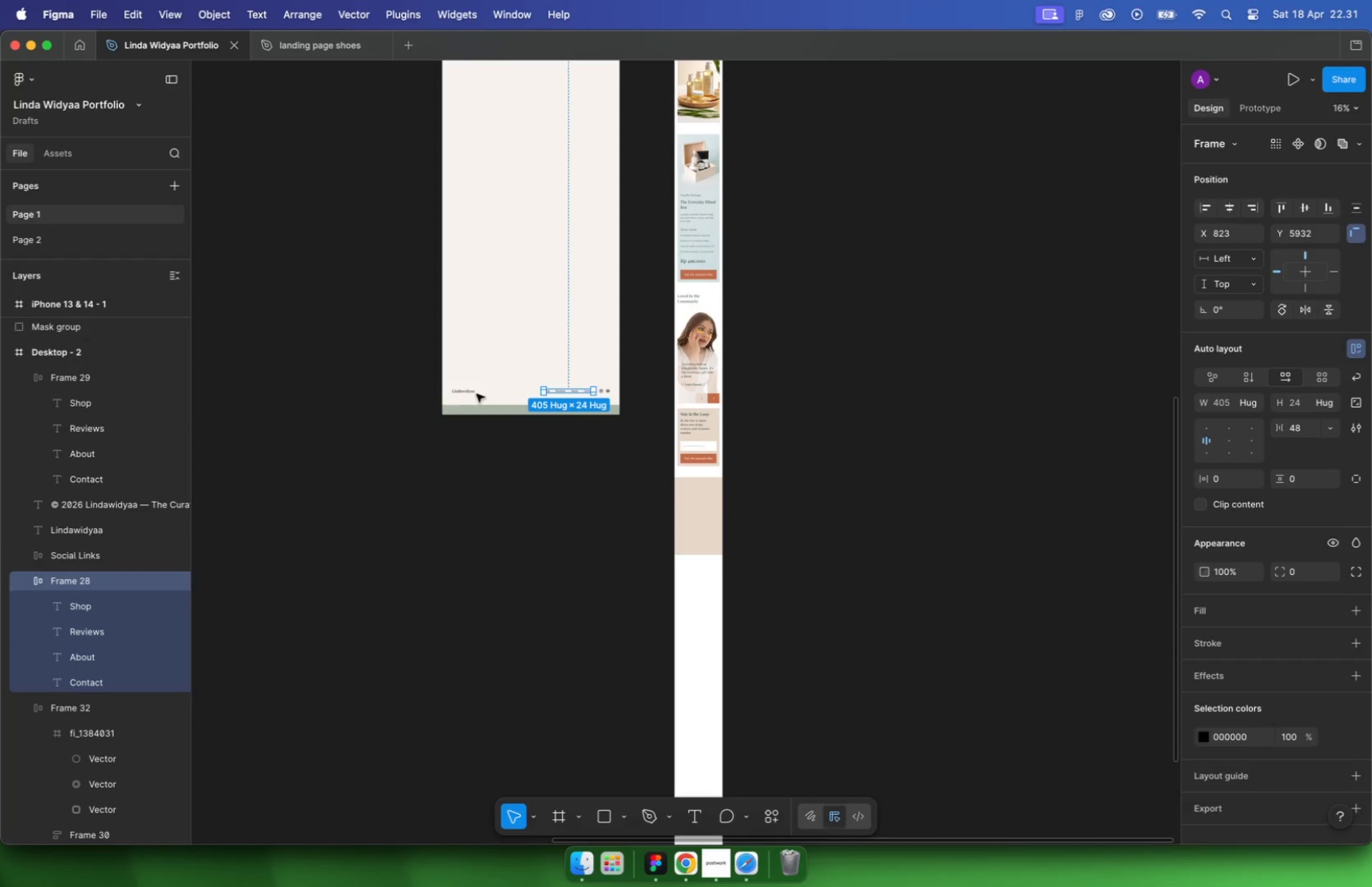 
left_click([453, 395])
 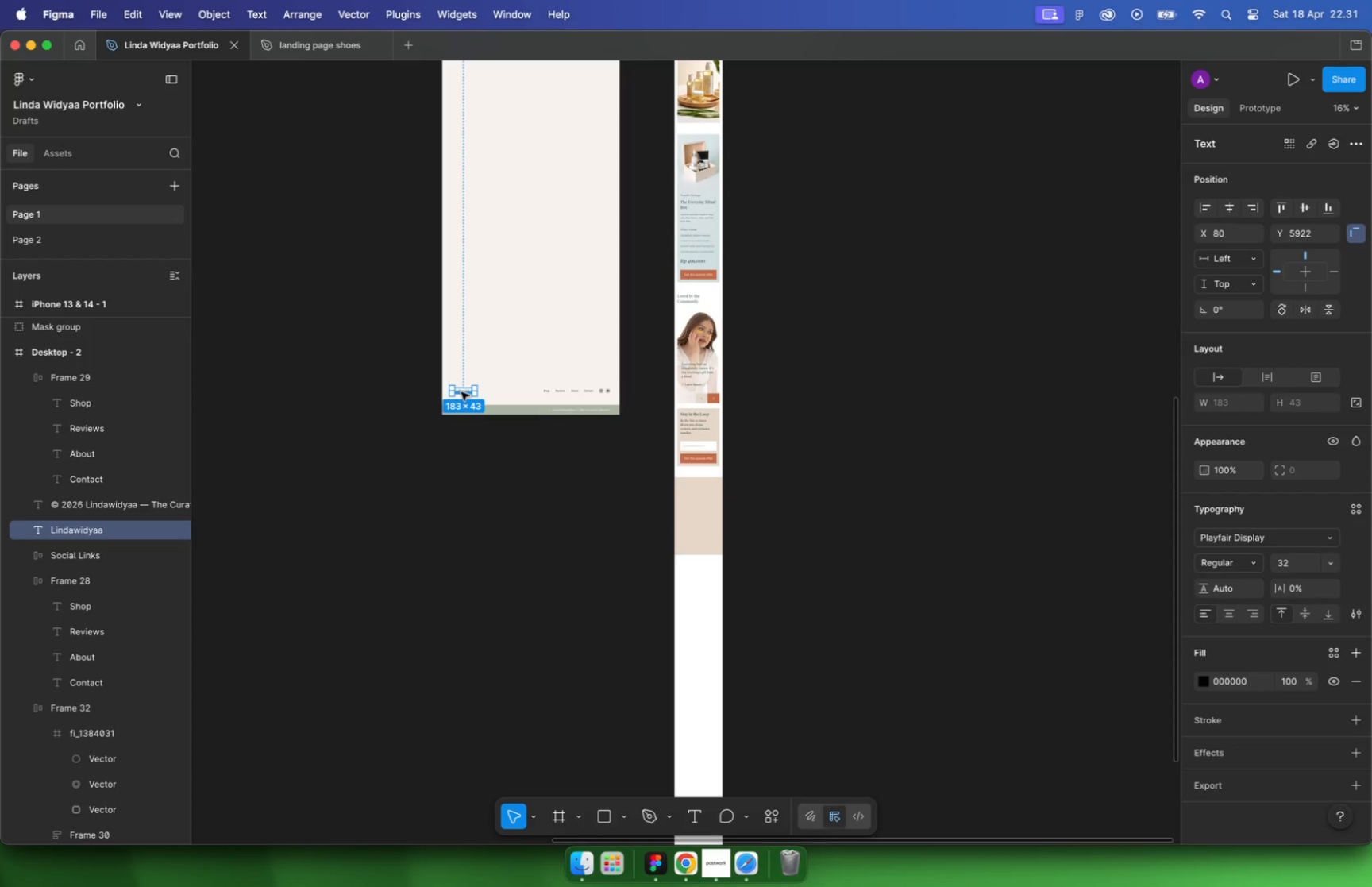 
left_click_drag(start_coordinate=[461, 391], to_coordinate=[691, 492])
 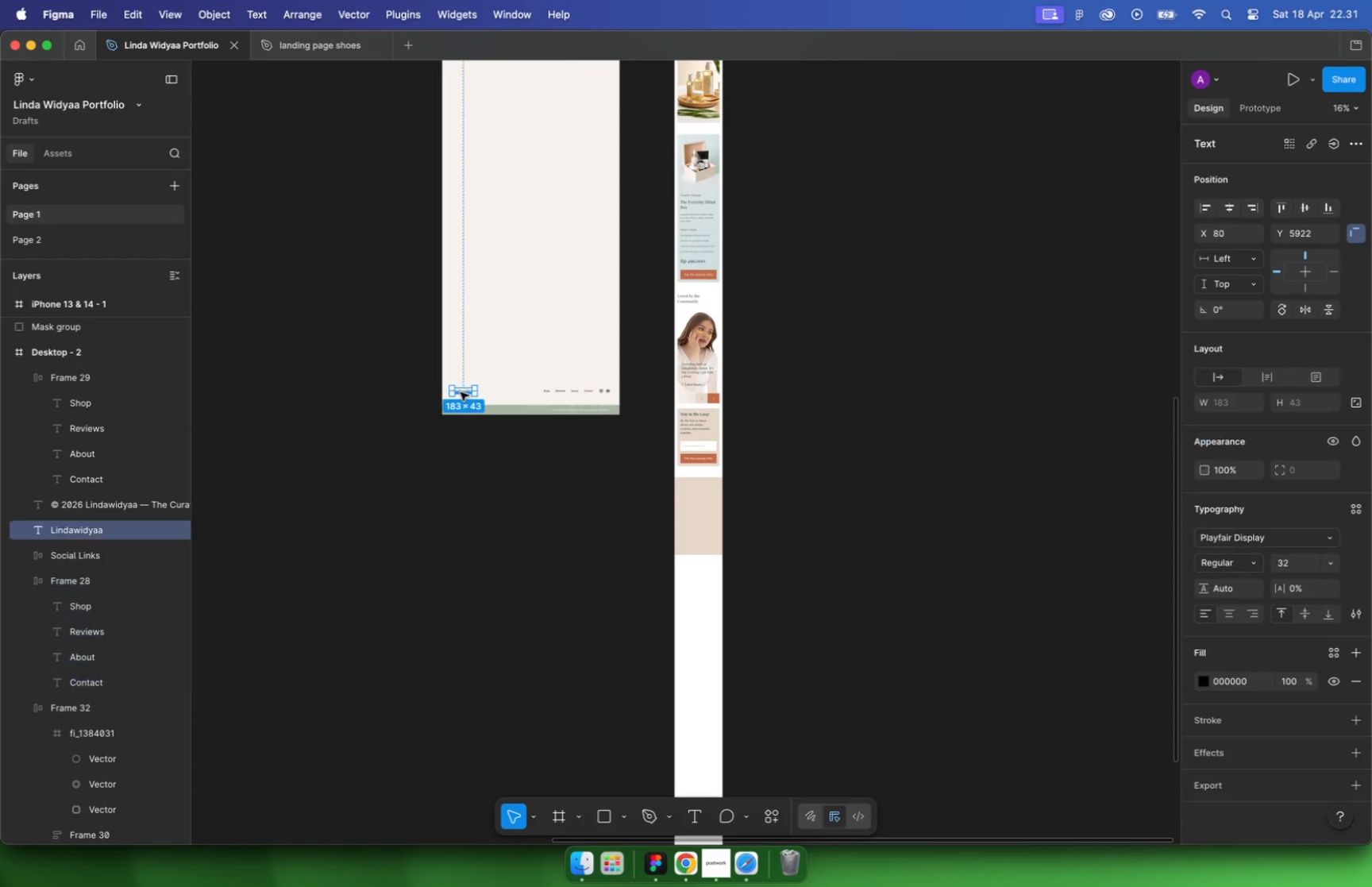 
hold_key(key=CommandLeft, duration=0.61)
 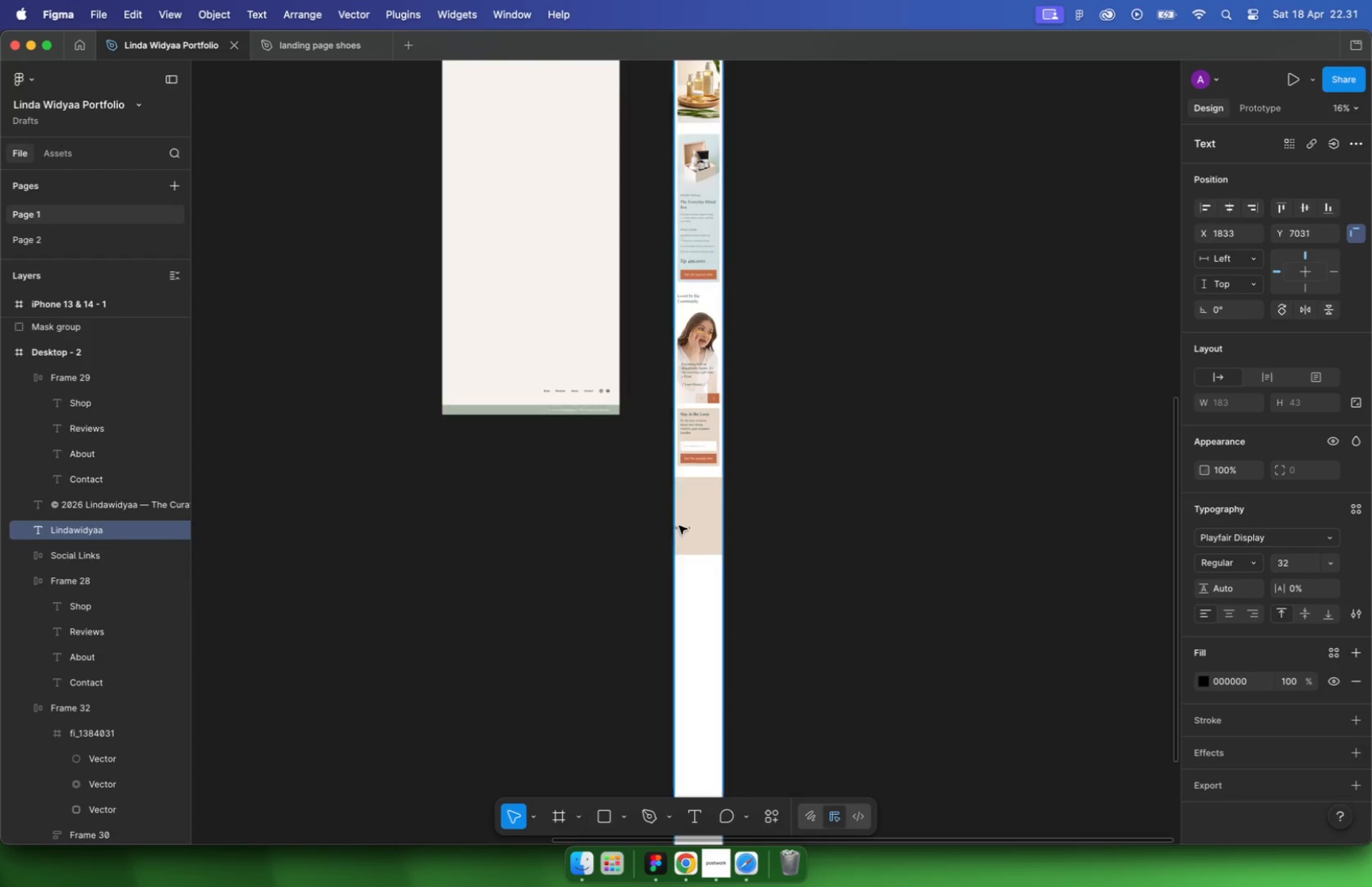 
left_click_drag(start_coordinate=[689, 495], to_coordinate=[651, 433])
 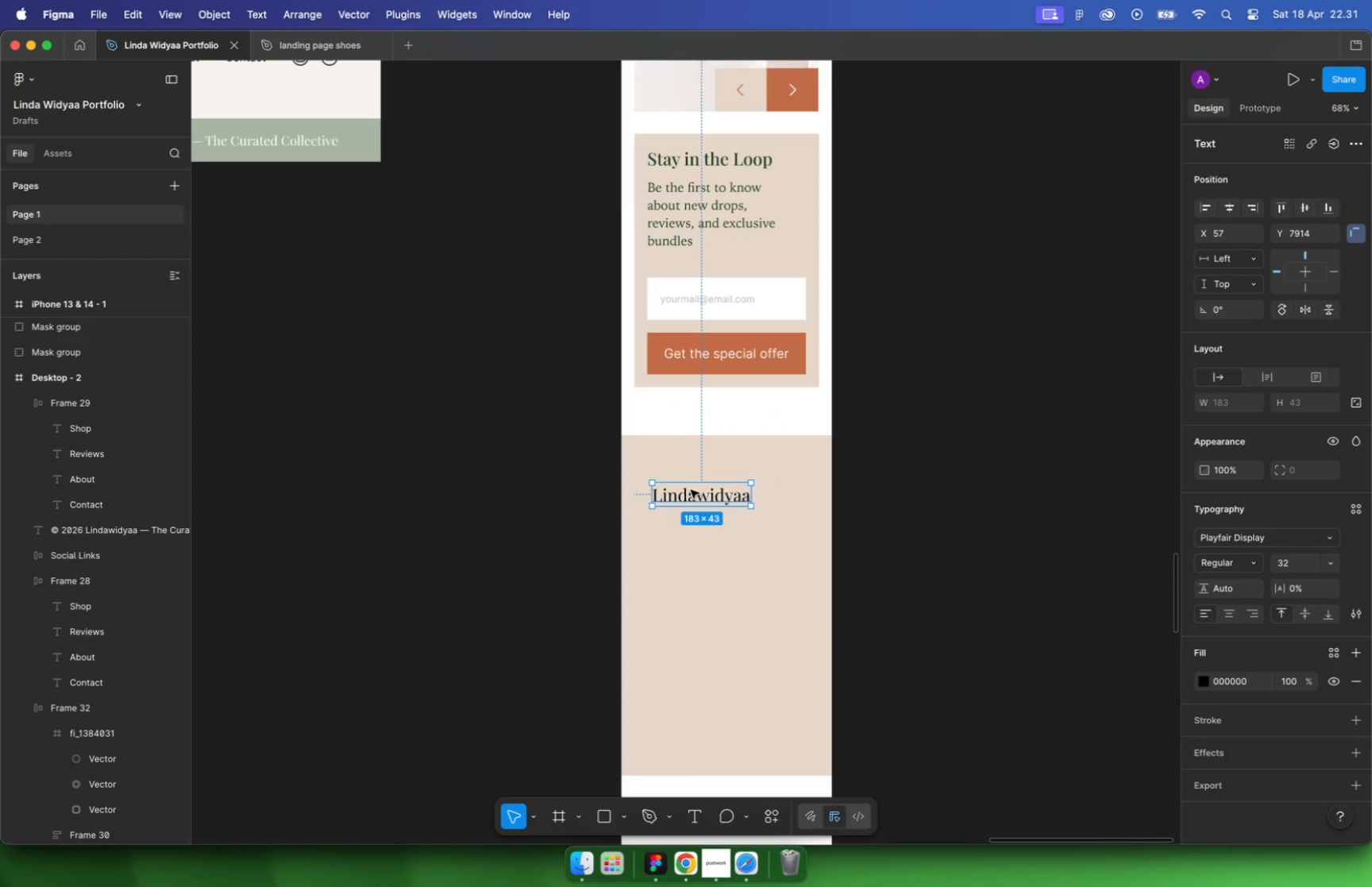 
scroll: coordinate [691, 491], scroll_direction: up, amount: 41.0
 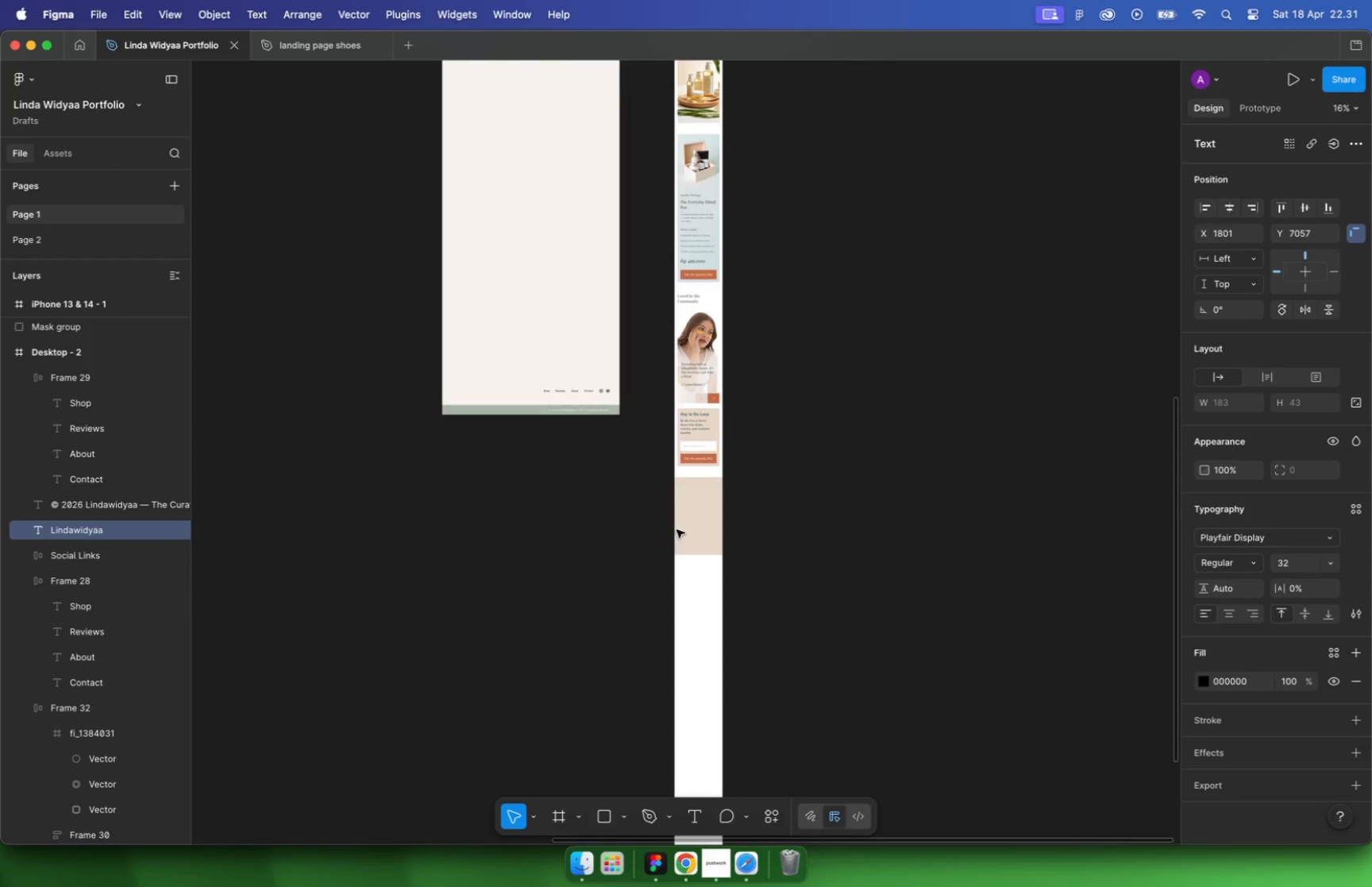 
hold_key(key=CommandLeft, duration=0.62)
scroll: coordinate [690, 482], scroll_direction: down, amount: 34.0
 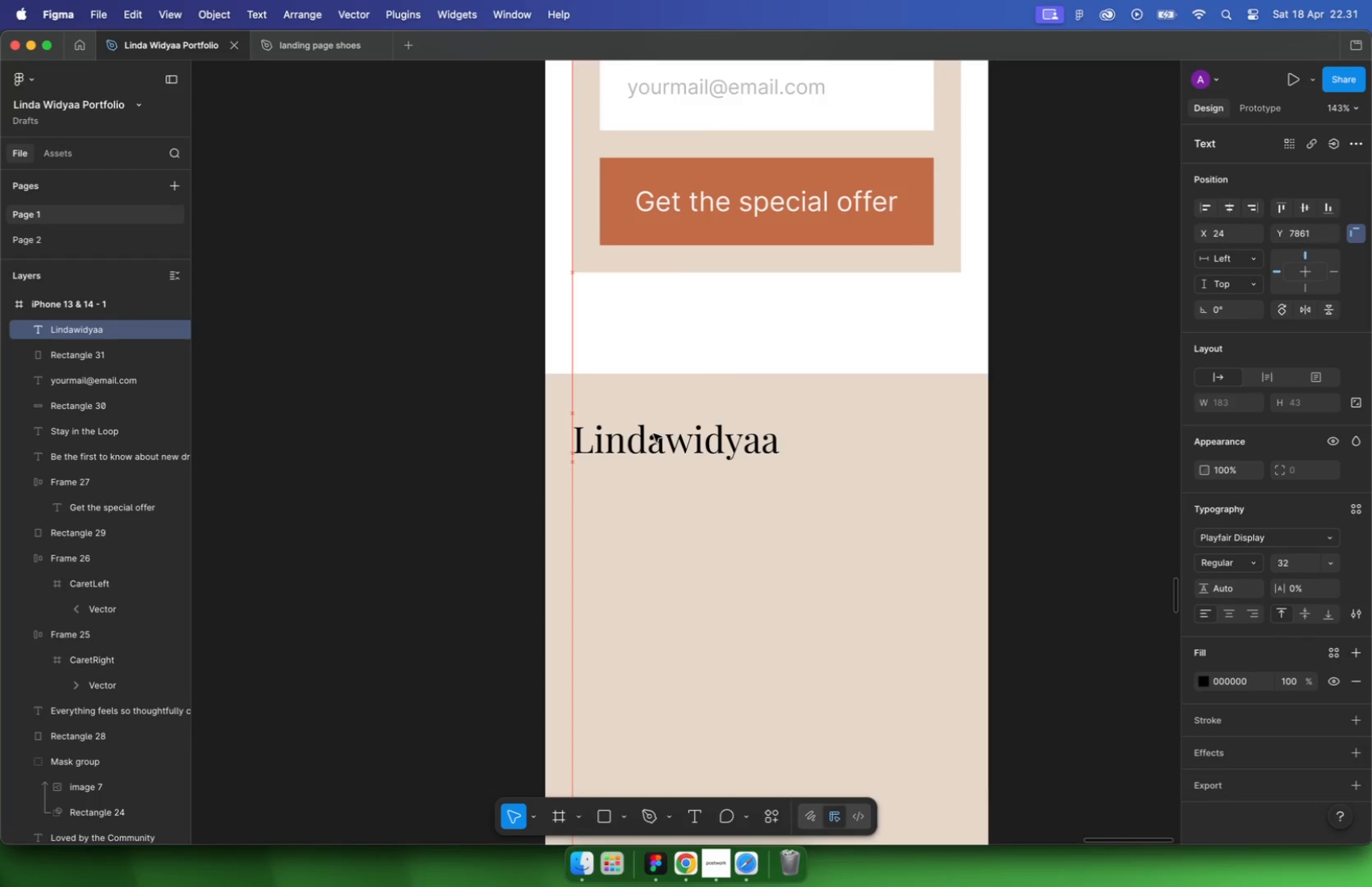 
left_click_drag(start_coordinate=[538, 374], to_coordinate=[699, 510])
 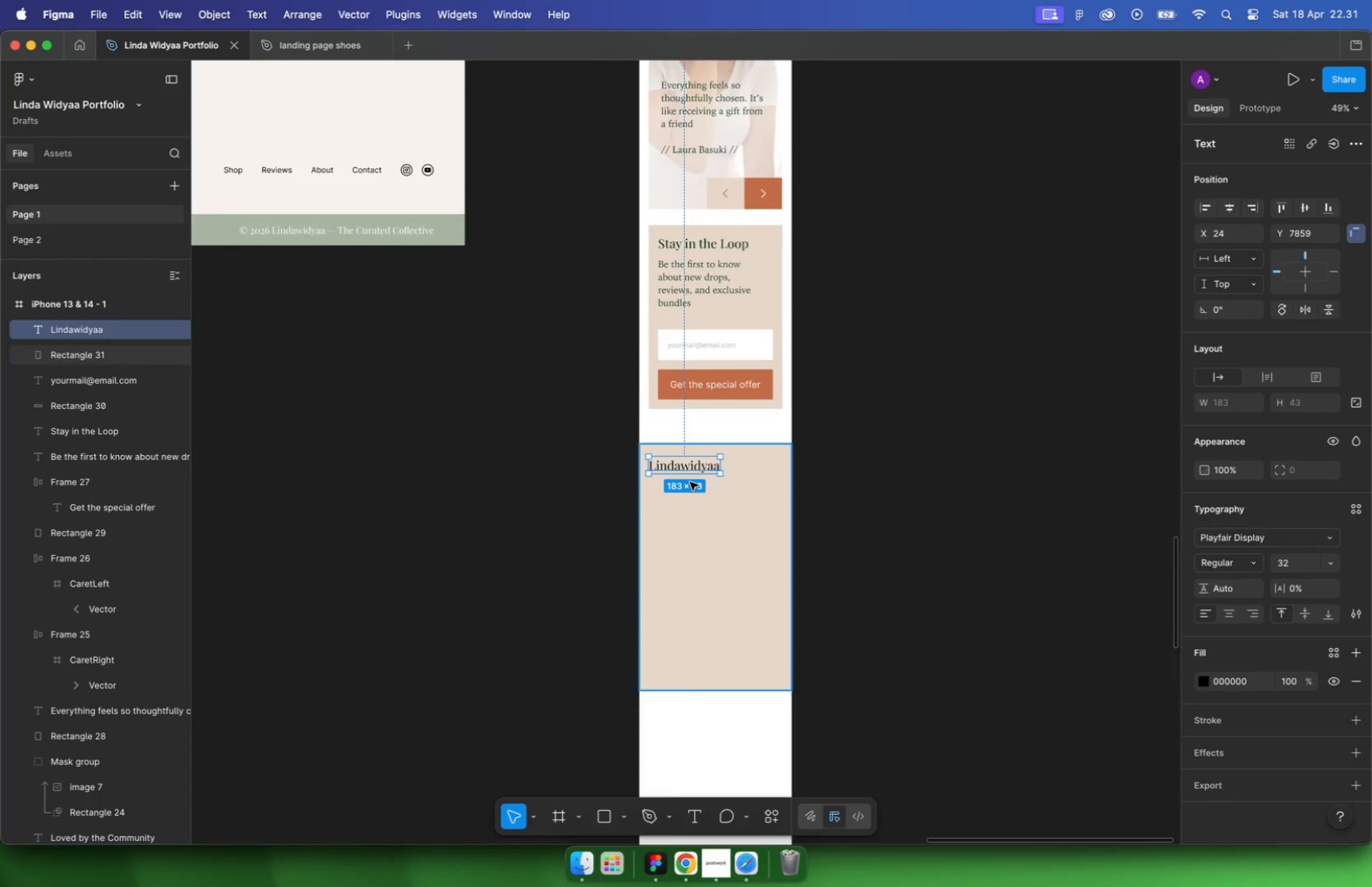 
hold_key(key=CommandLeft, duration=0.56)
scroll: coordinate [696, 503], scroll_direction: up, amount: 24.0
 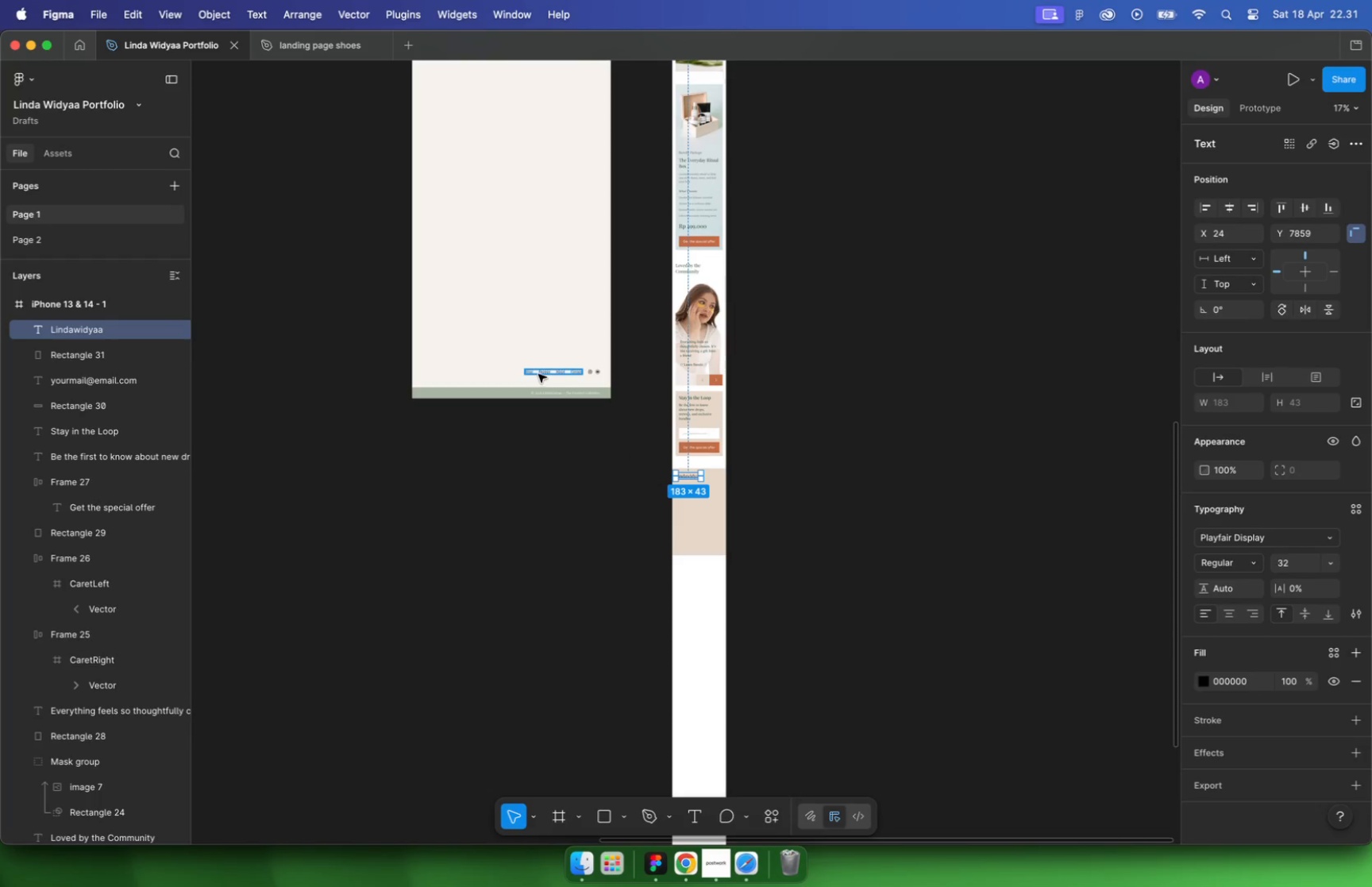 
left_click_drag(start_coordinate=[716, 527], to_coordinate=[678, 444])
 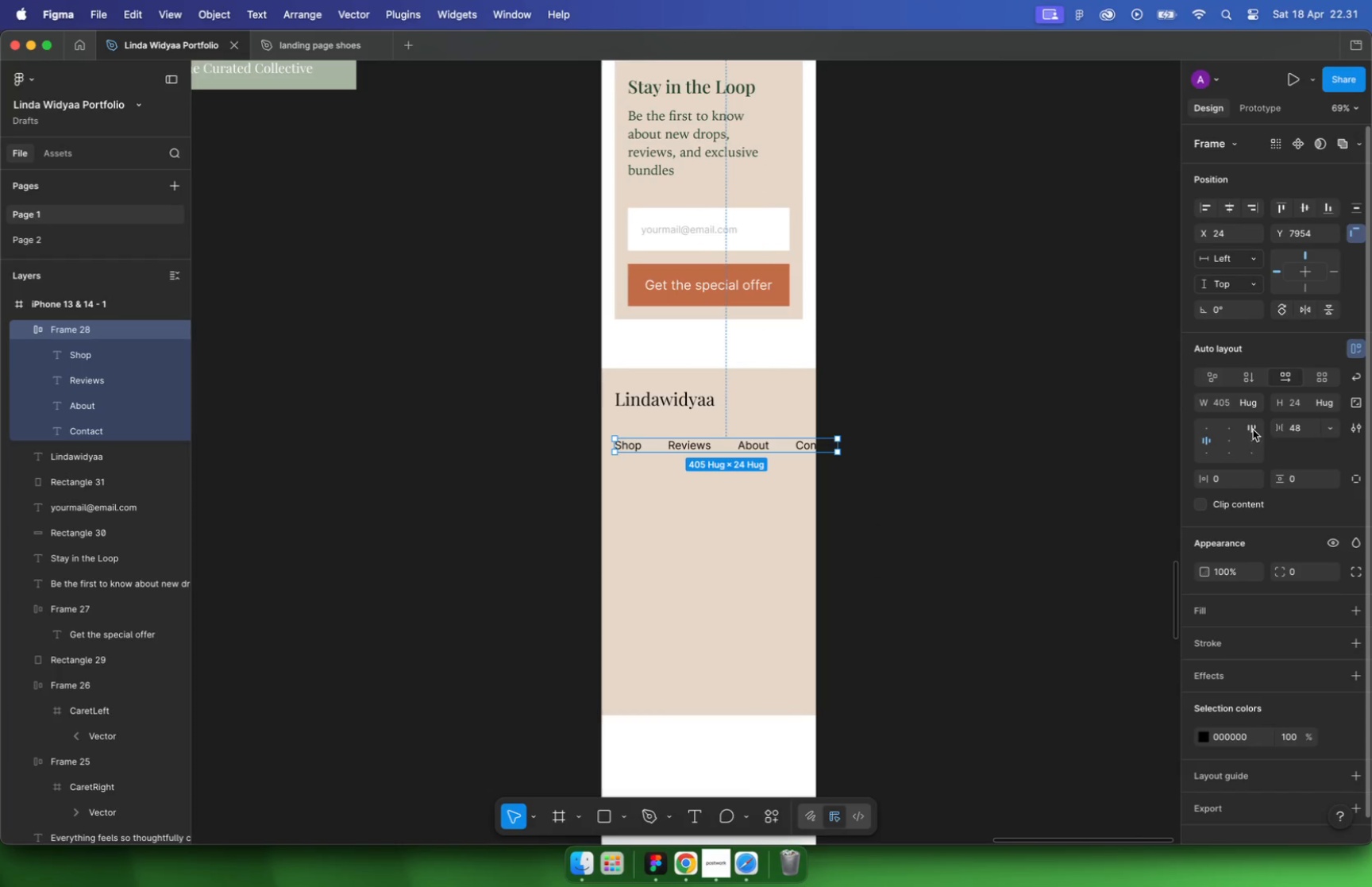 
left_click([1243, 373])
 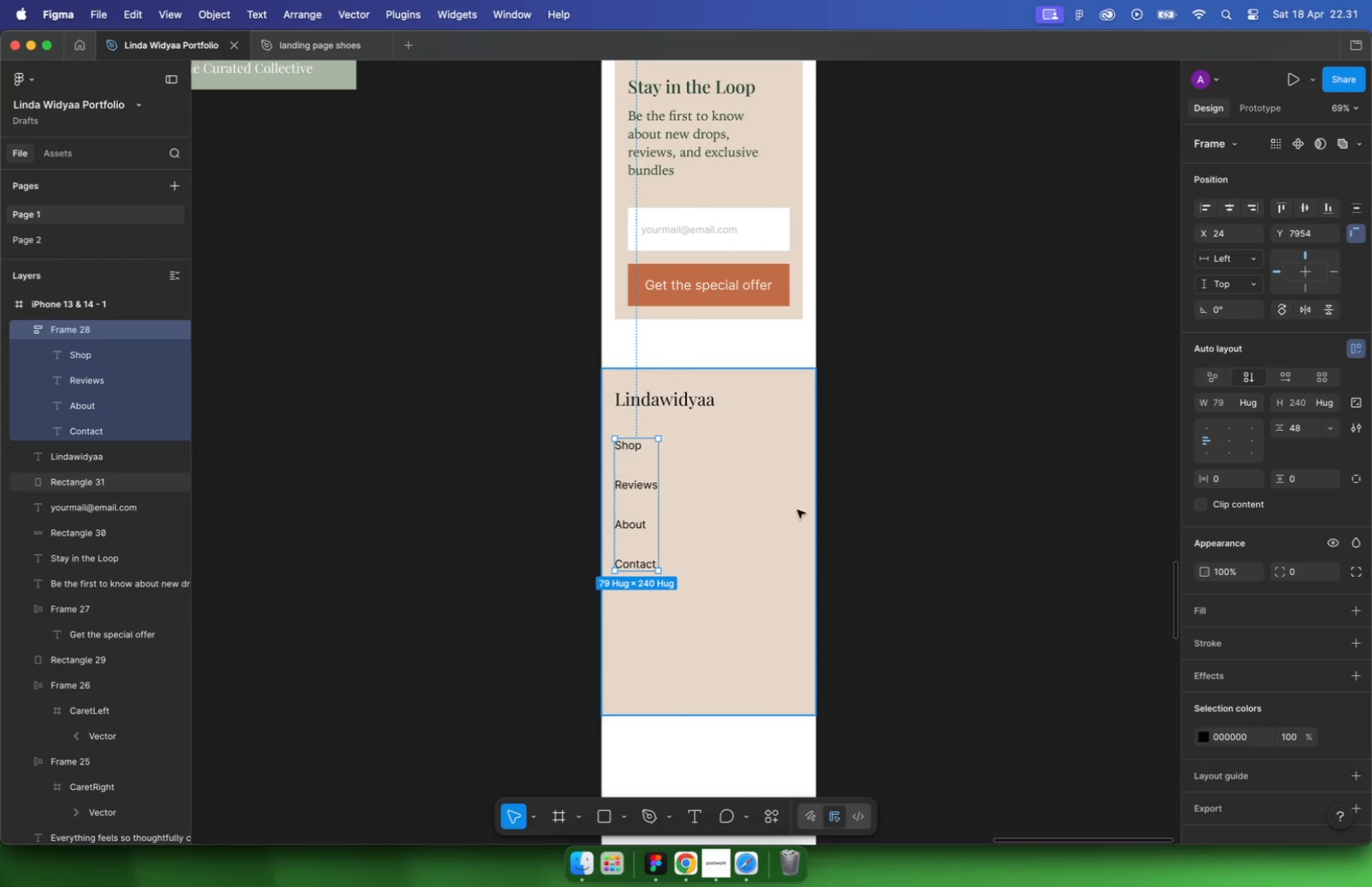 
left_click_drag(start_coordinate=[649, 486], to_coordinate=[651, 479])
 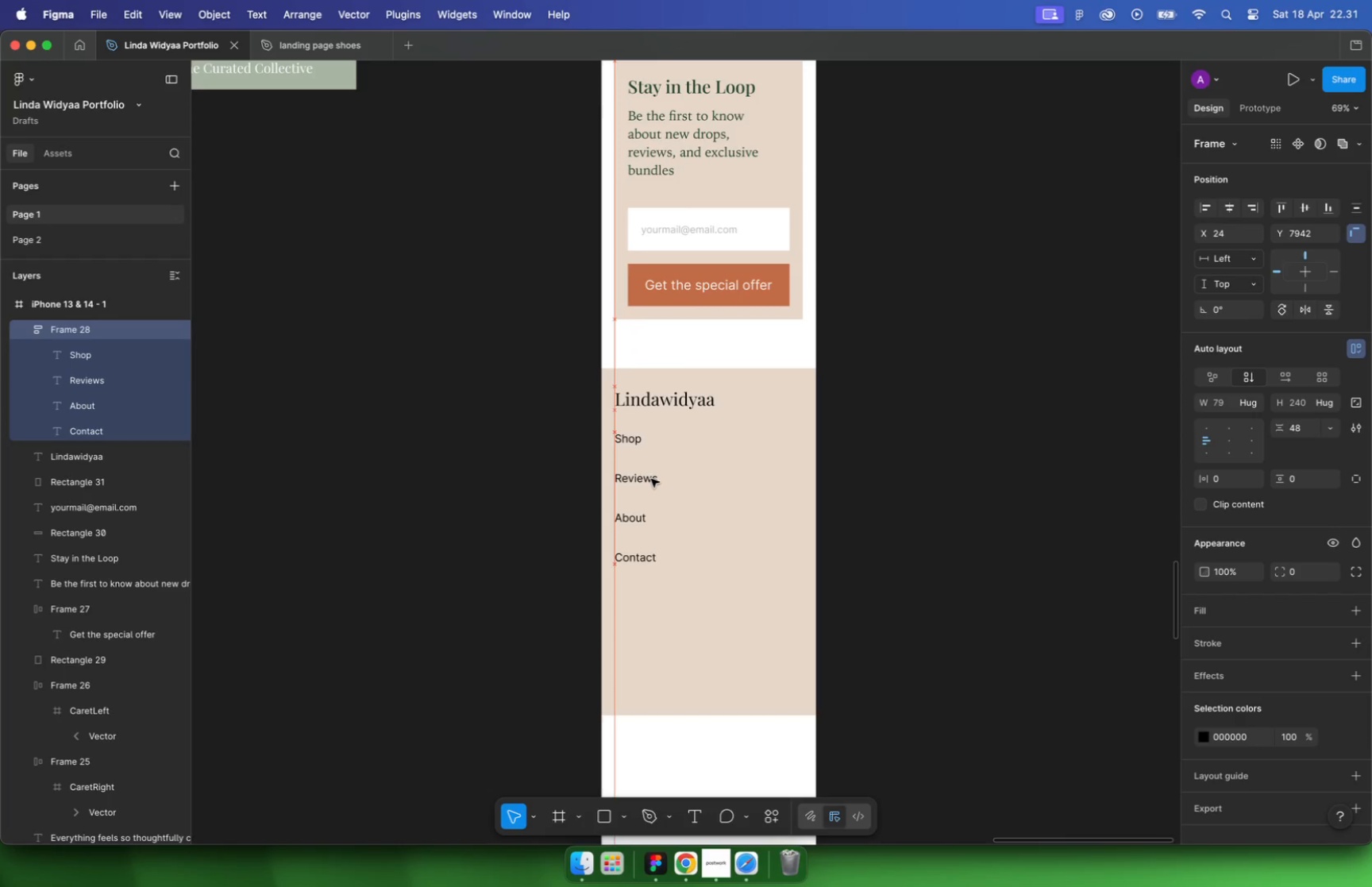 
key(Meta+CommandLeft)
 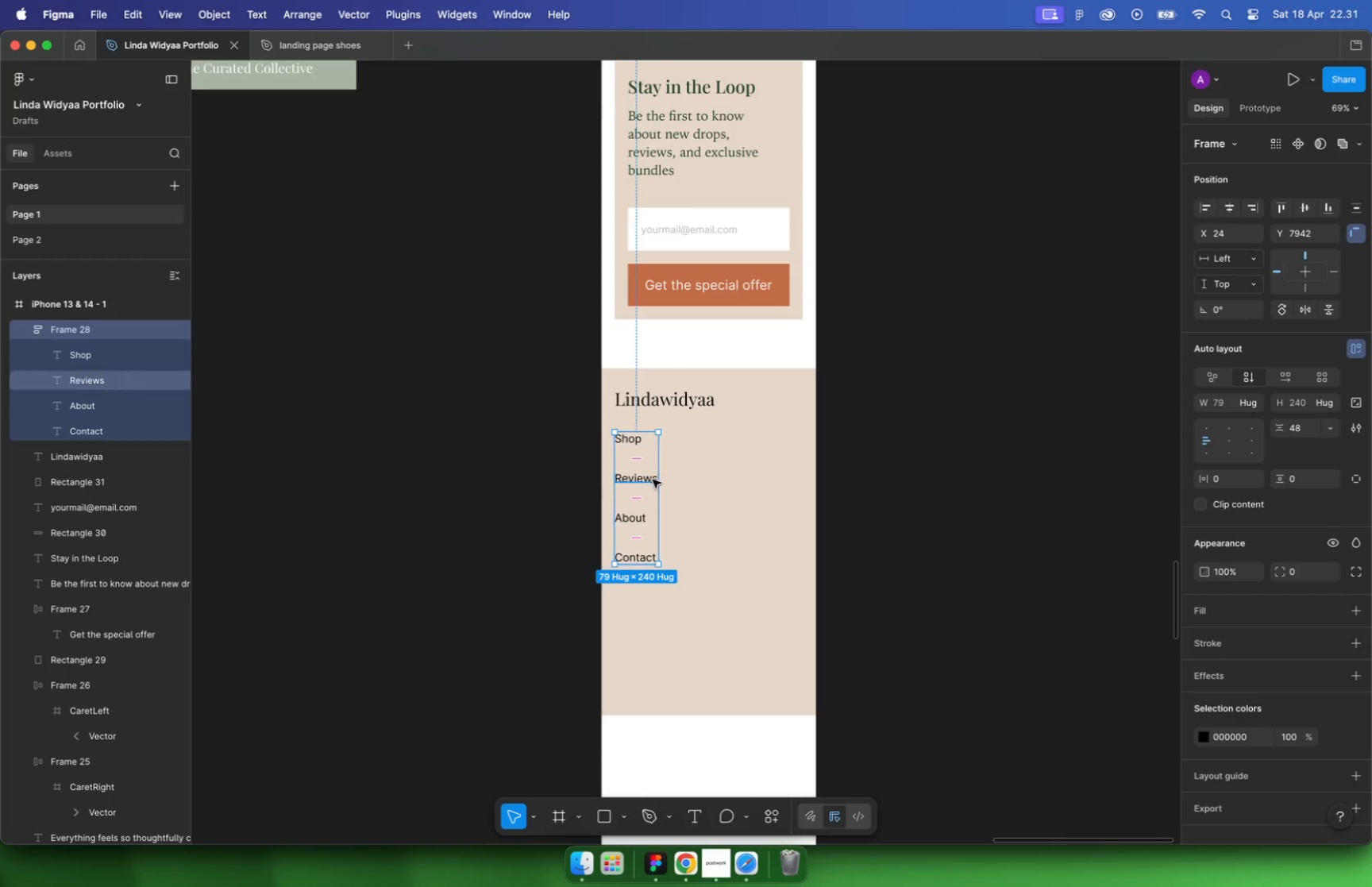 
key(Meta+Z)
 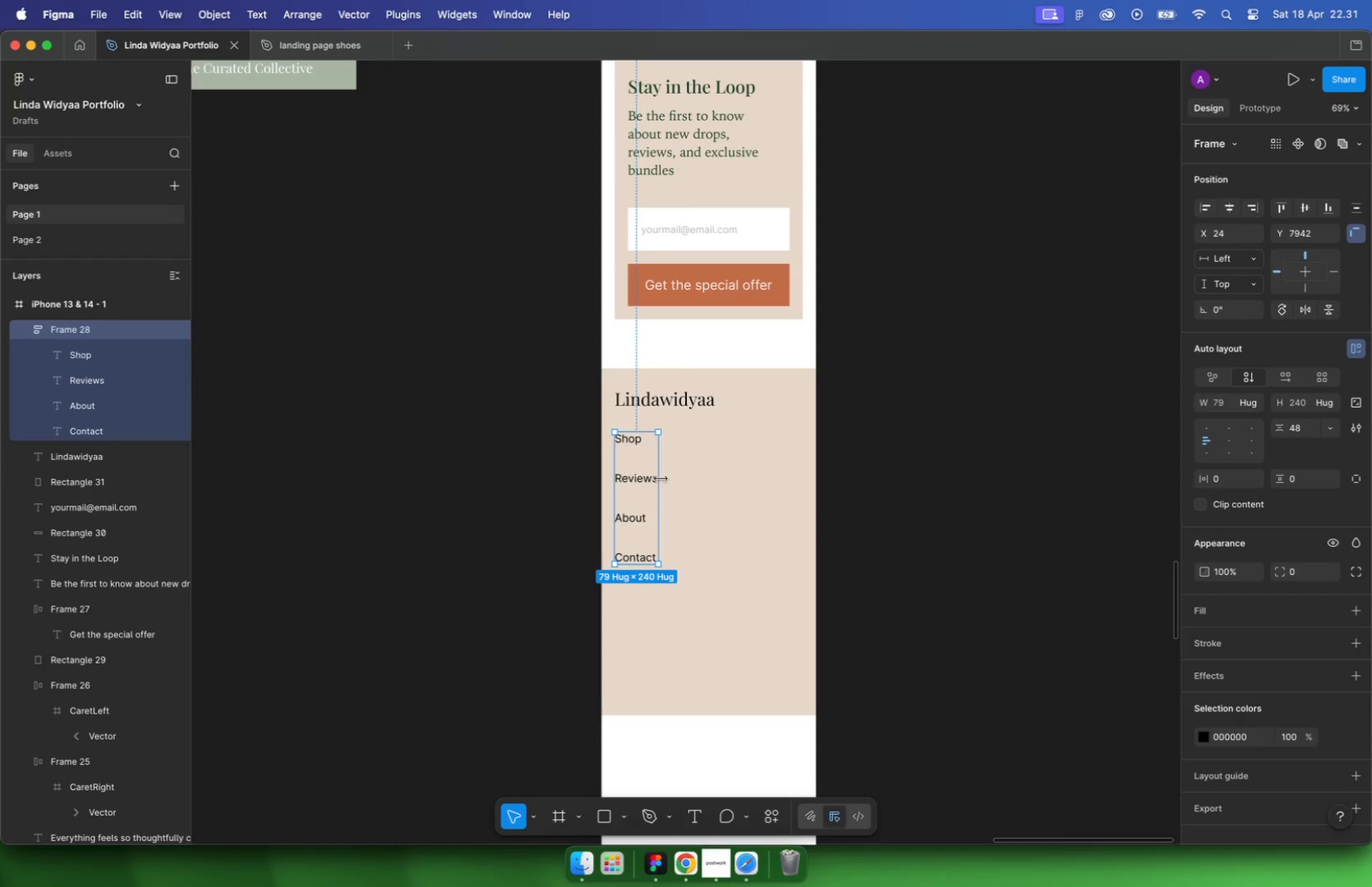 
hold_key(key=ShiftLeft, duration=1.06)
left_click([637, 446])
 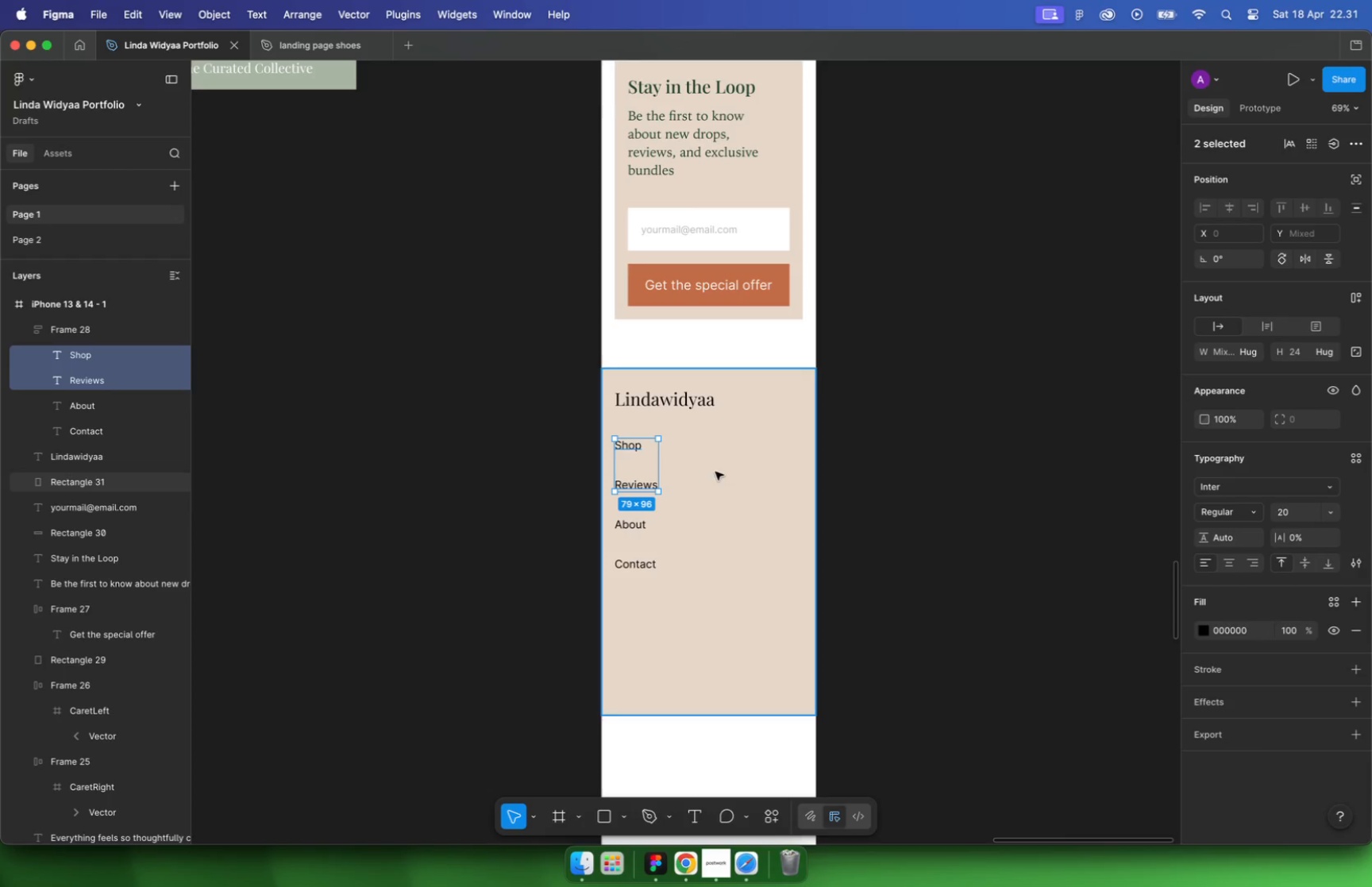 
key(Shift+A)
 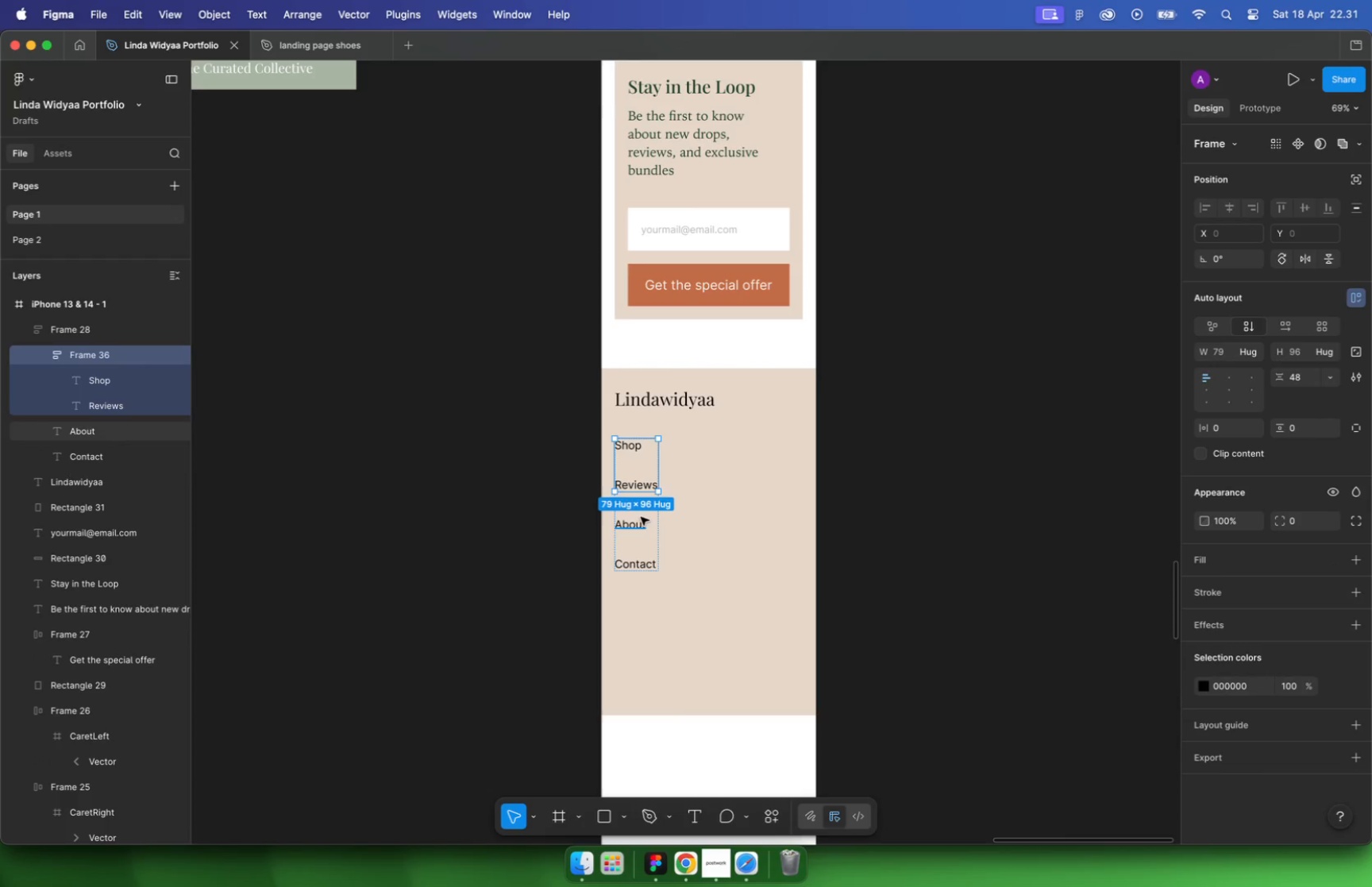 
hold_key(key=ShiftLeft, duration=0.93)
left_click([641, 565])
 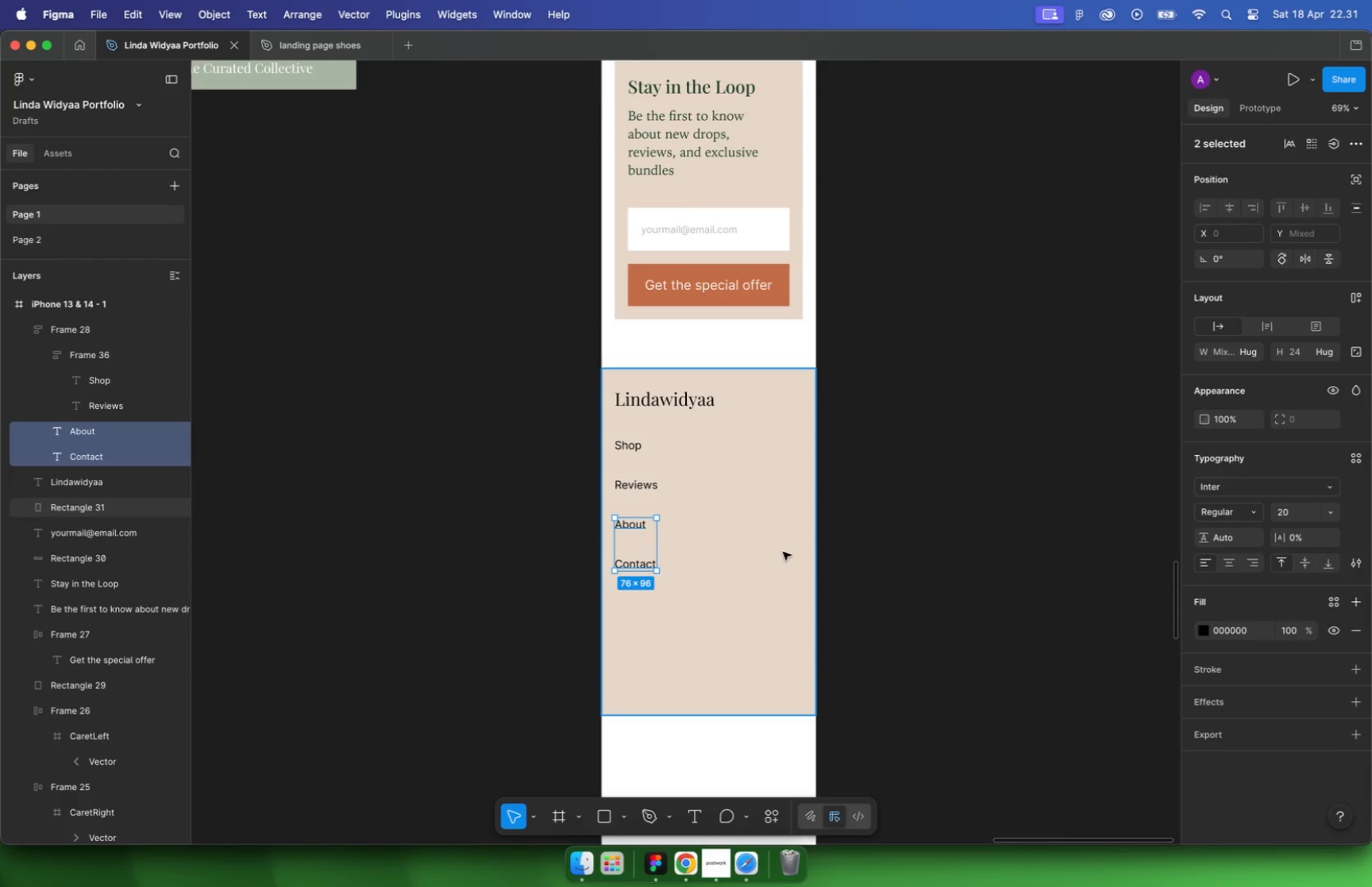 
key(Shift+A)
 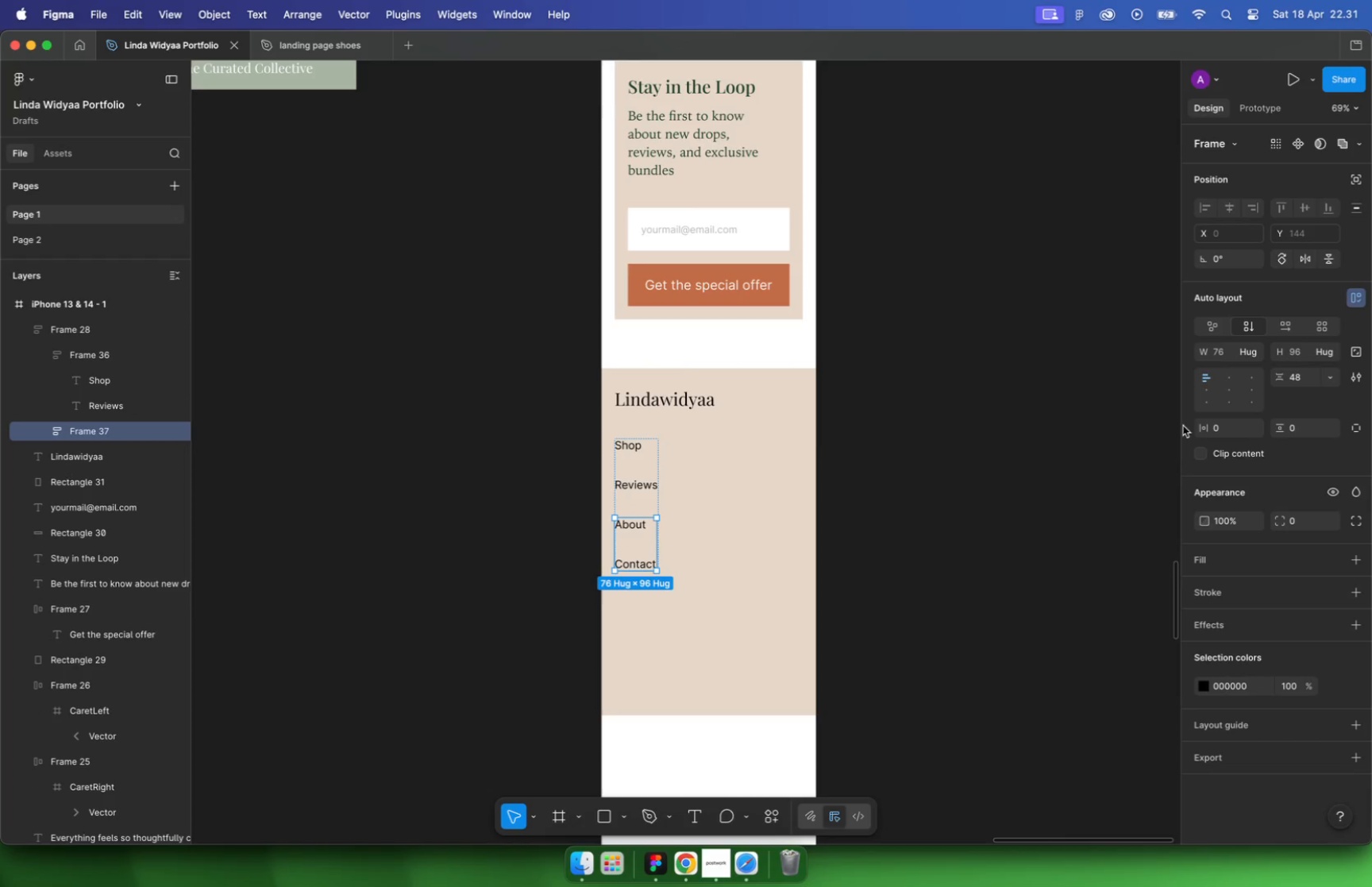 
left_click([1289, 331])
 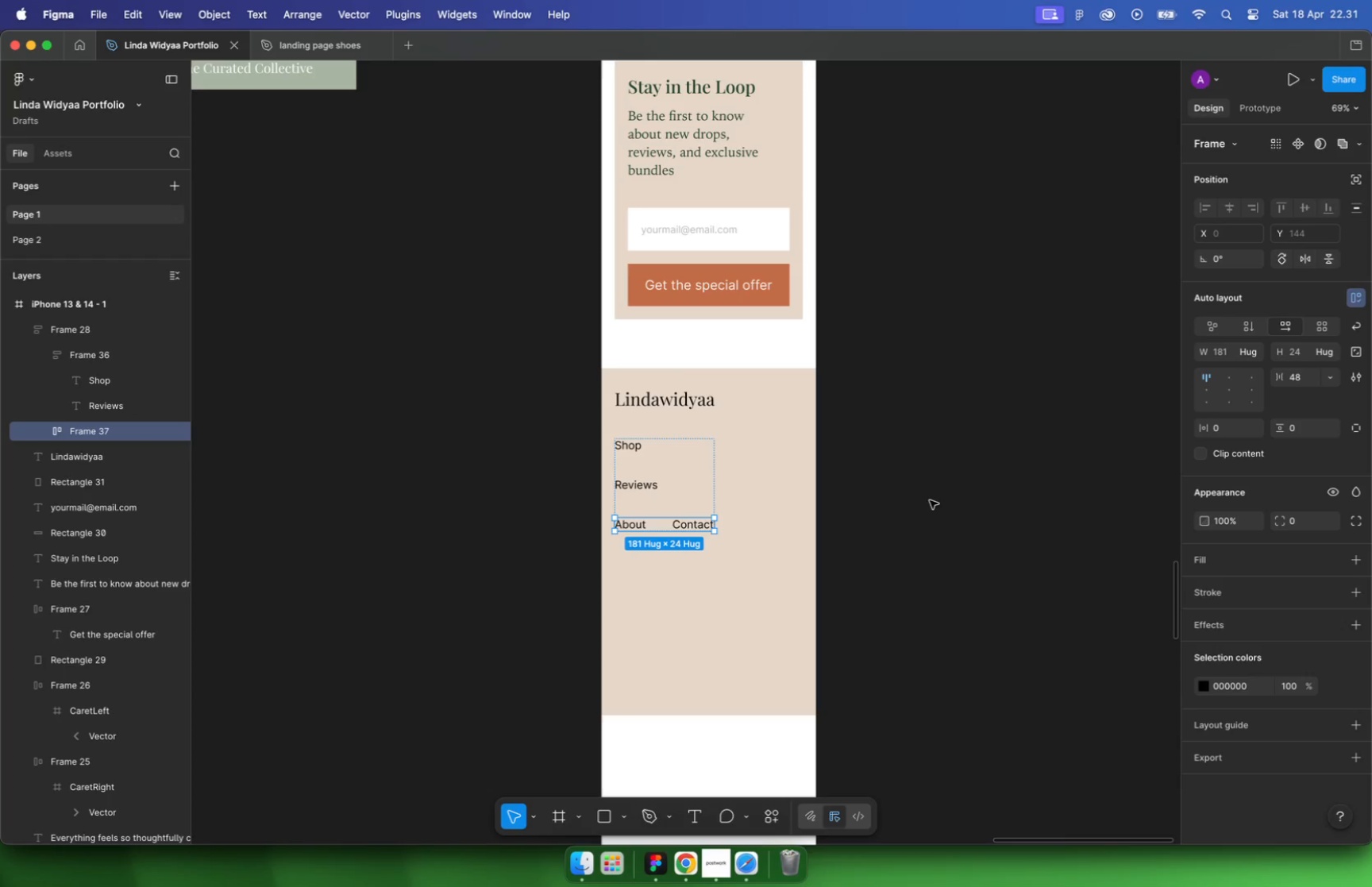 
key(Meta+Z)
 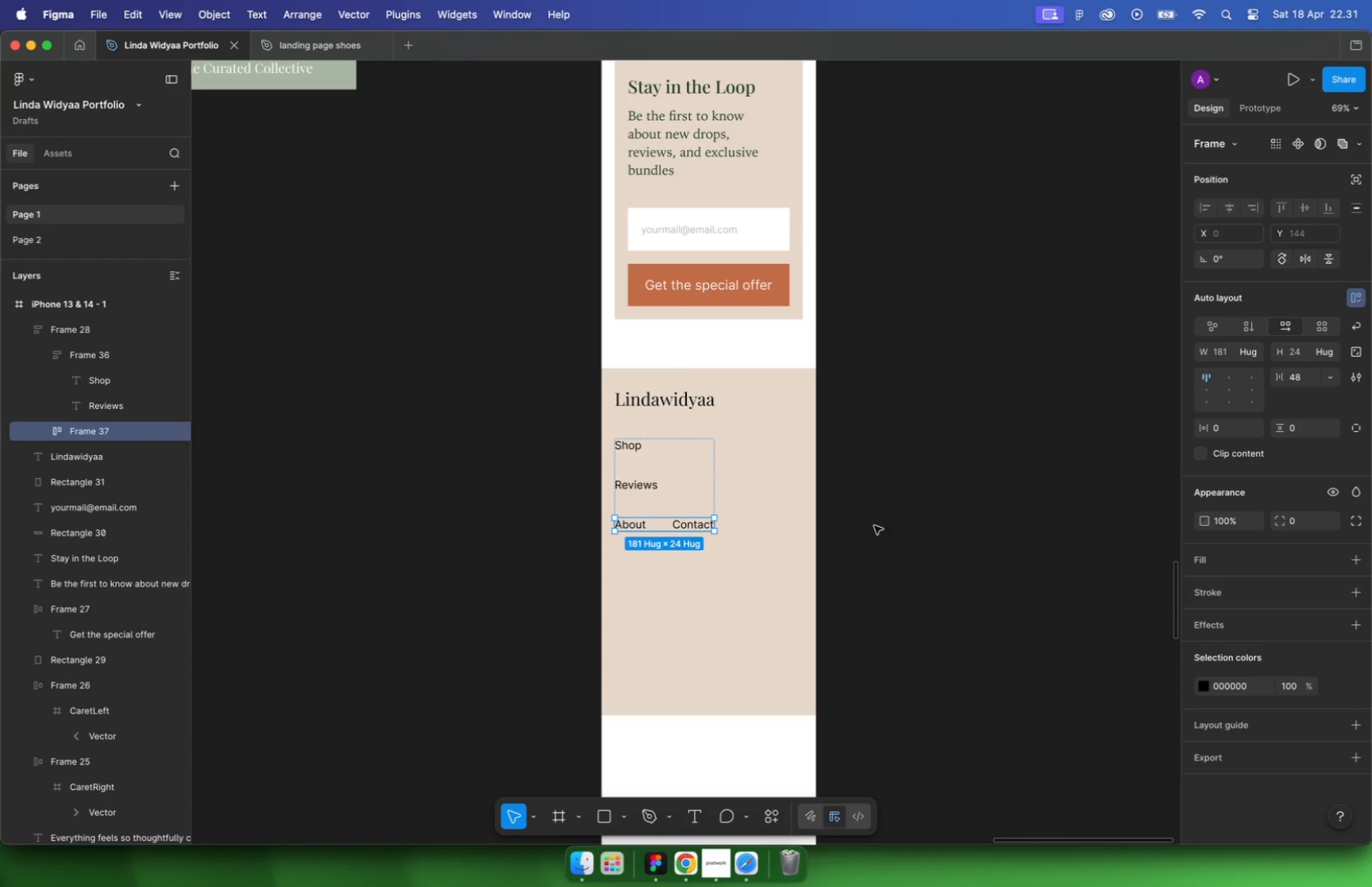 
key(Meta+Z)
 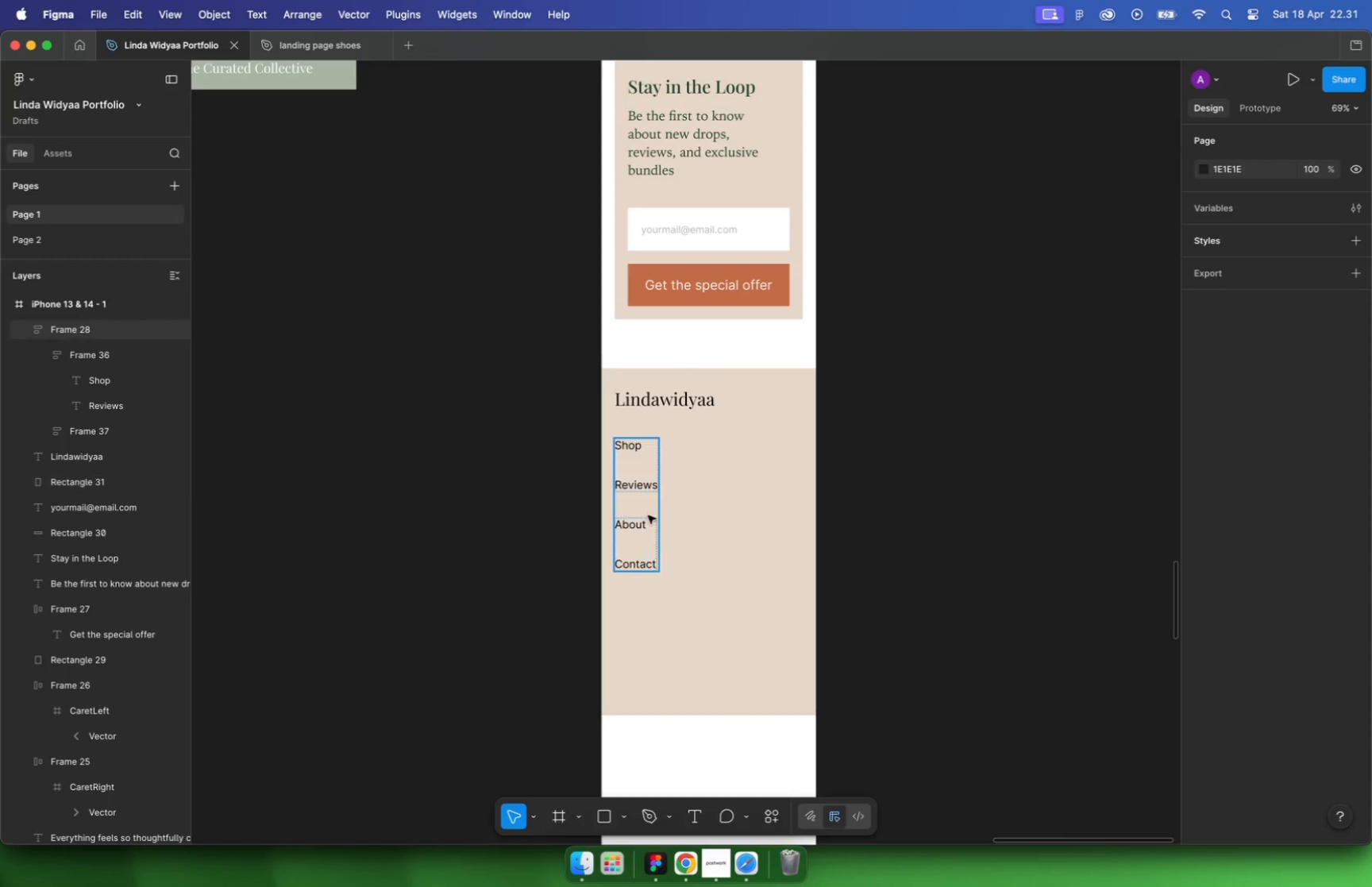 
left_click_drag(start_coordinate=[990, 544], to_coordinate=[986, 541])
 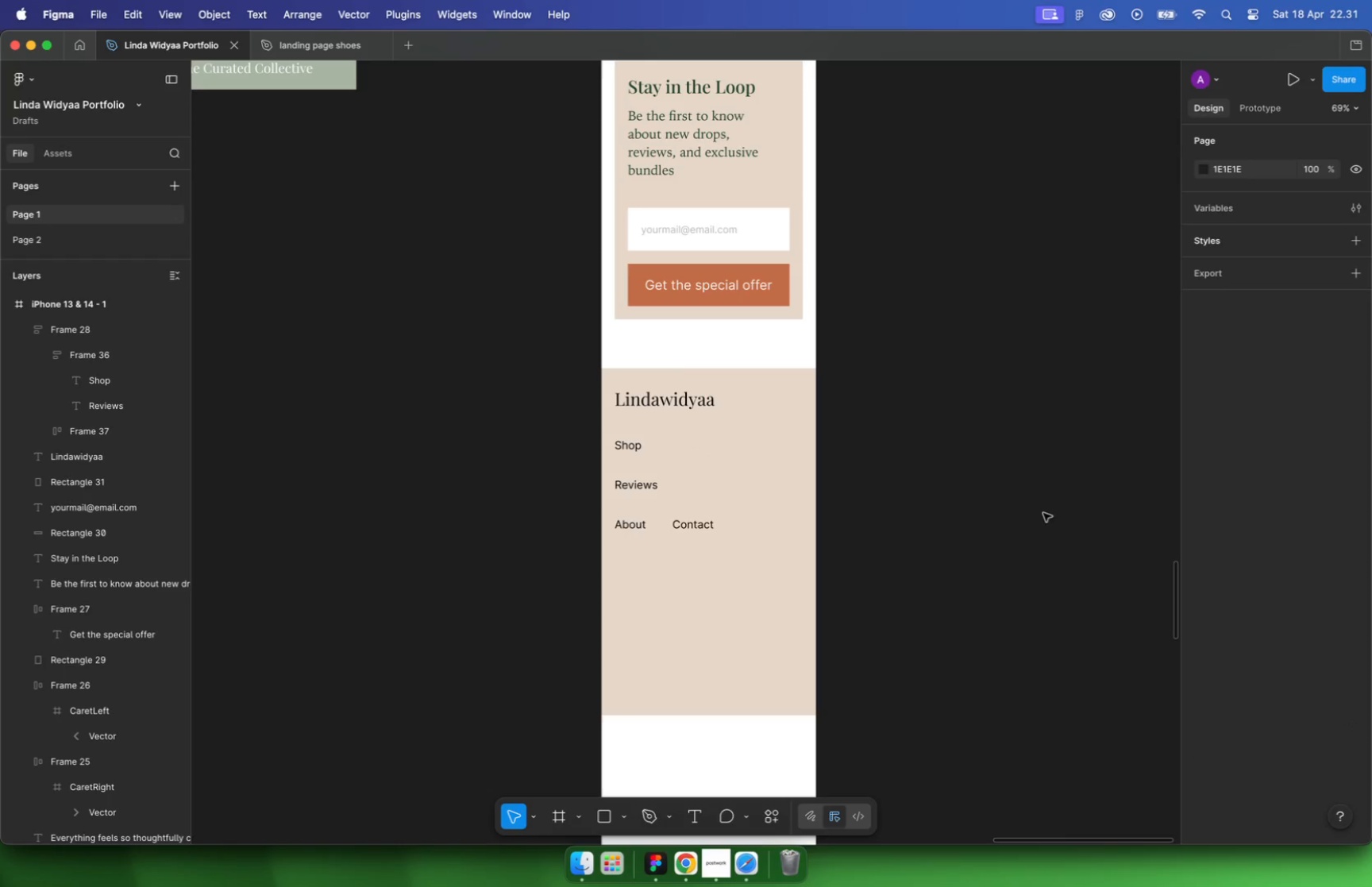 
left_click([643, 501])
 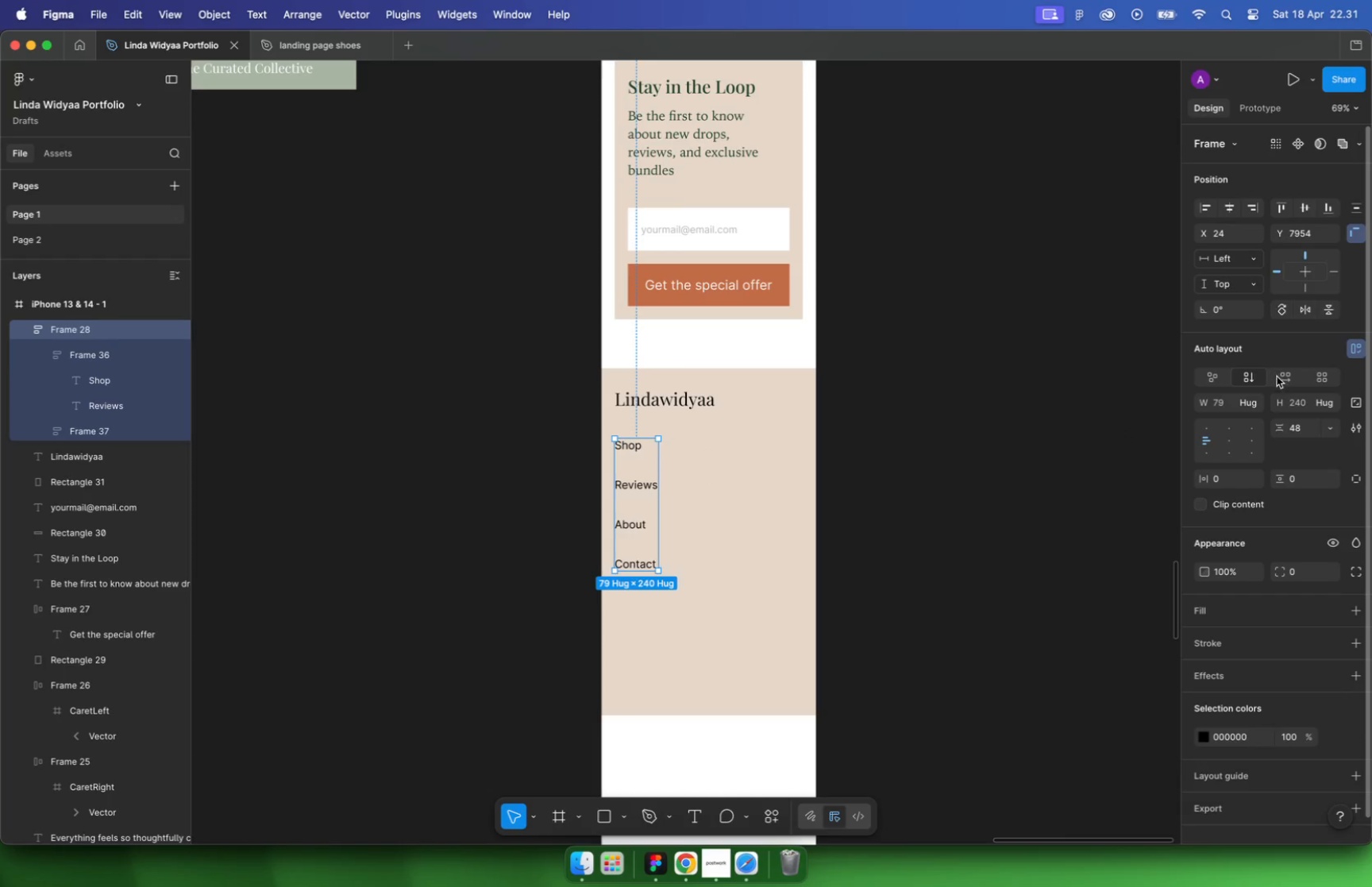 
left_click([1283, 378])
 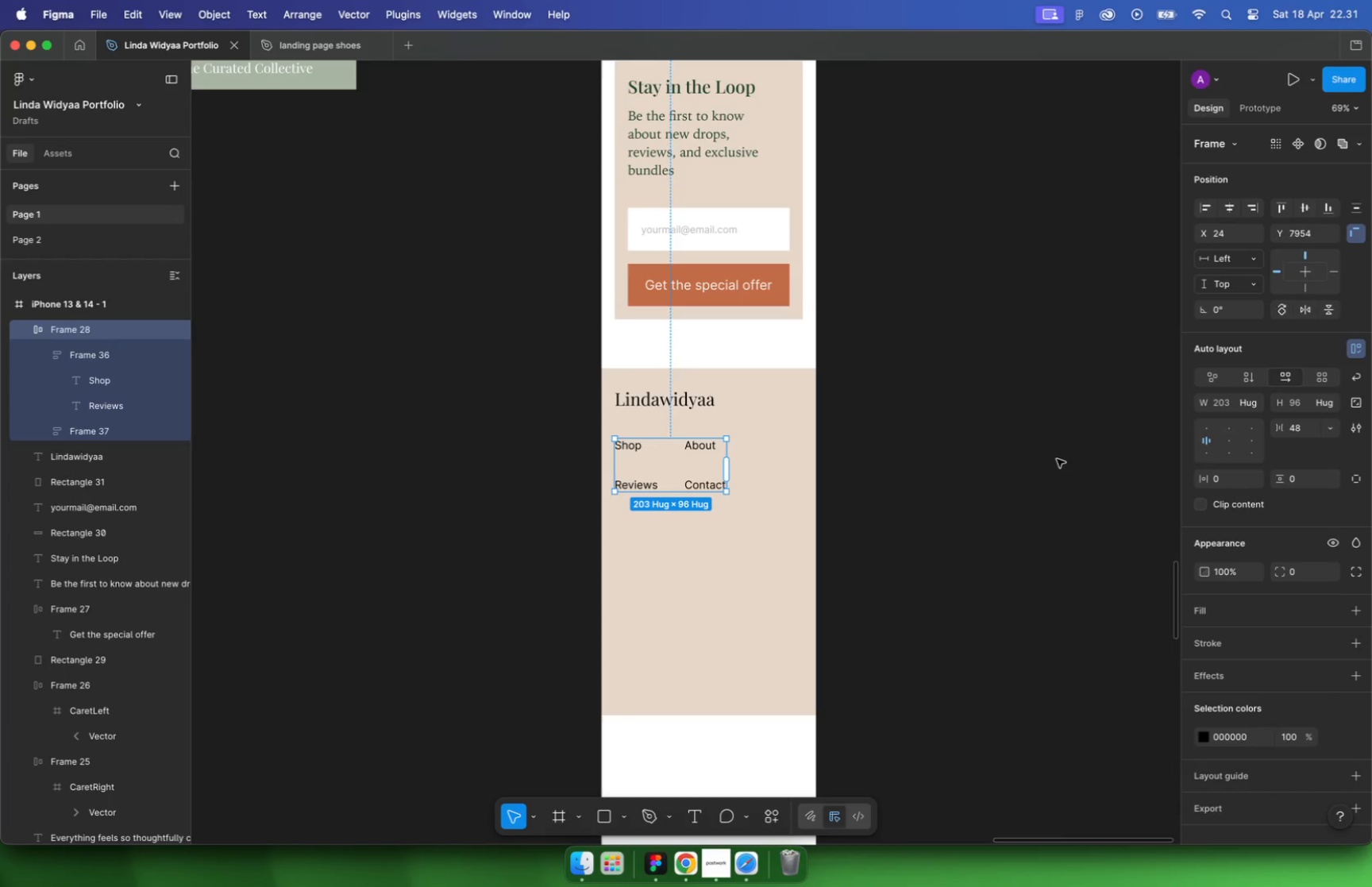 
left_click([1066, 464])
 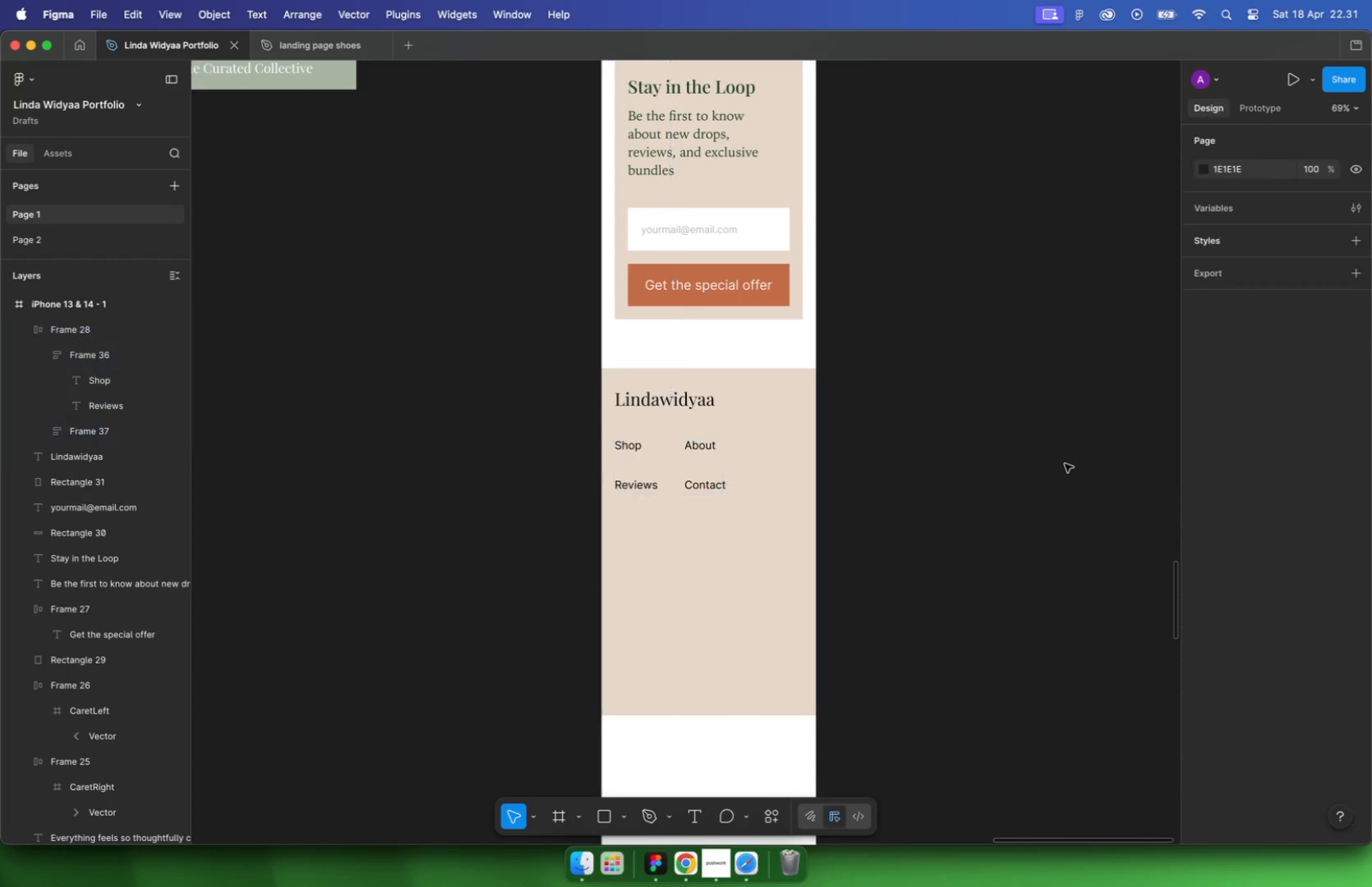 
left_click_drag(start_coordinate=[730, 448], to_coordinate=[794, 443])
 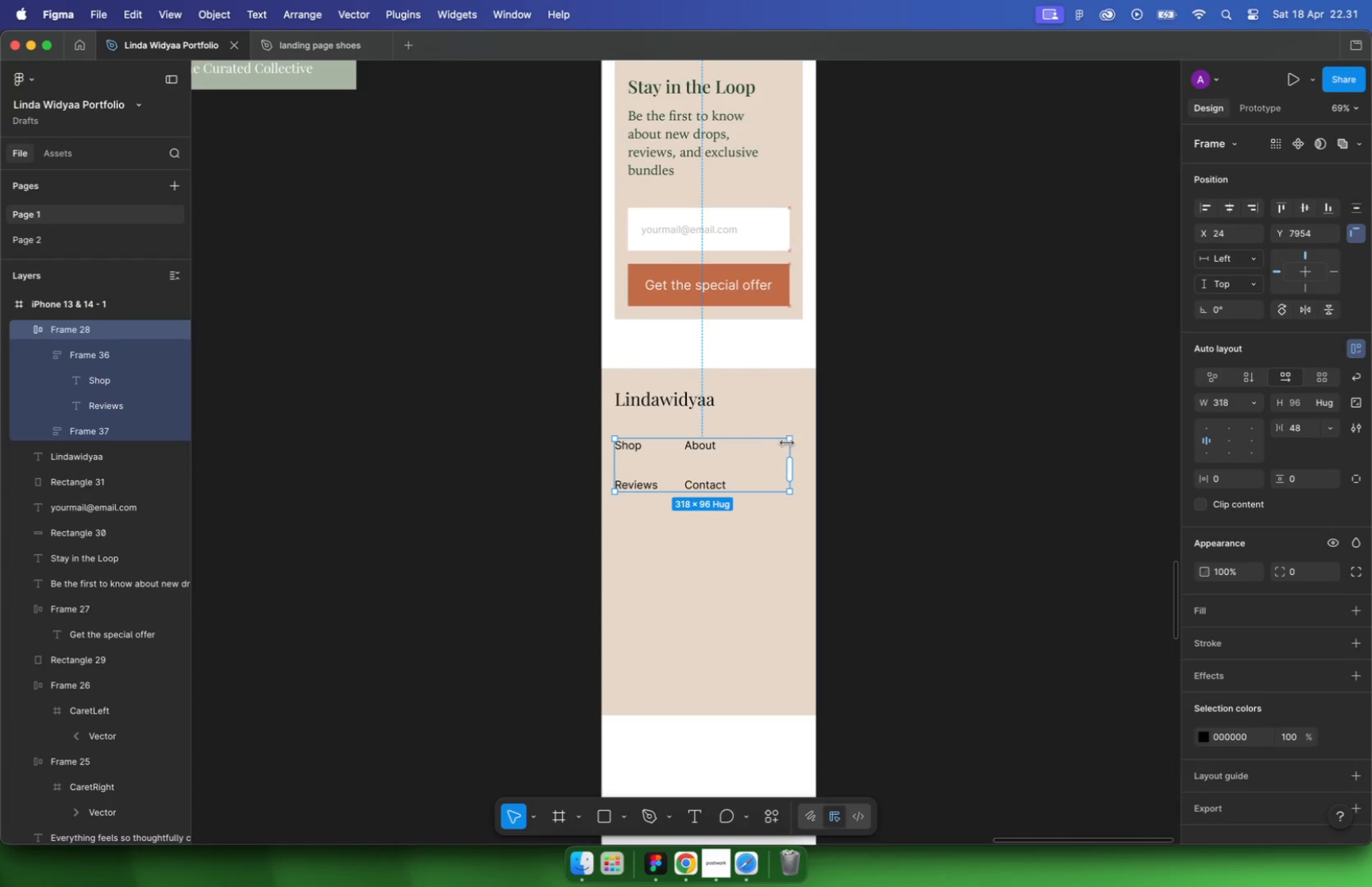 
key(Meta+CommandLeft)
 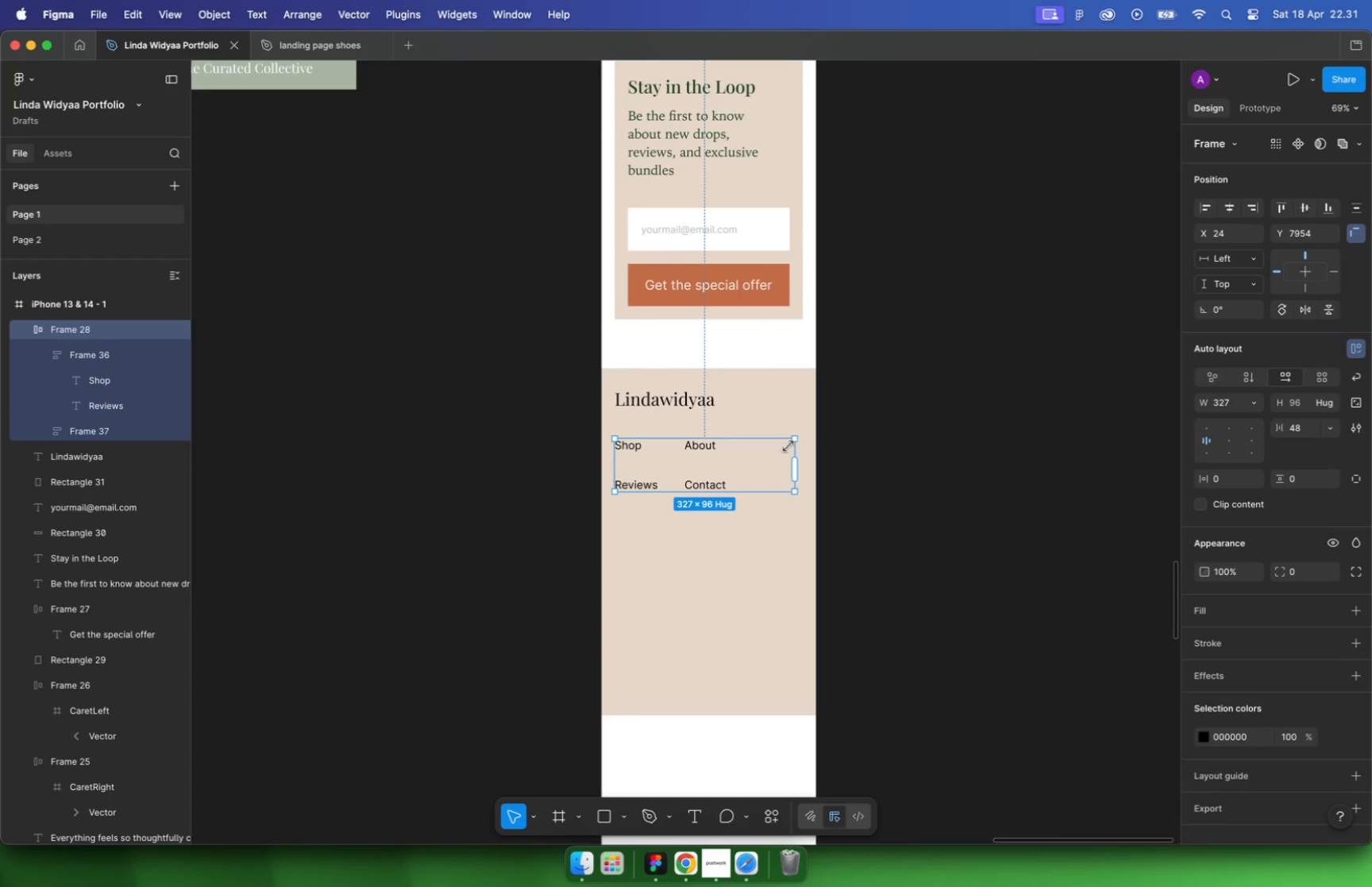 
key(Meta+Z)
 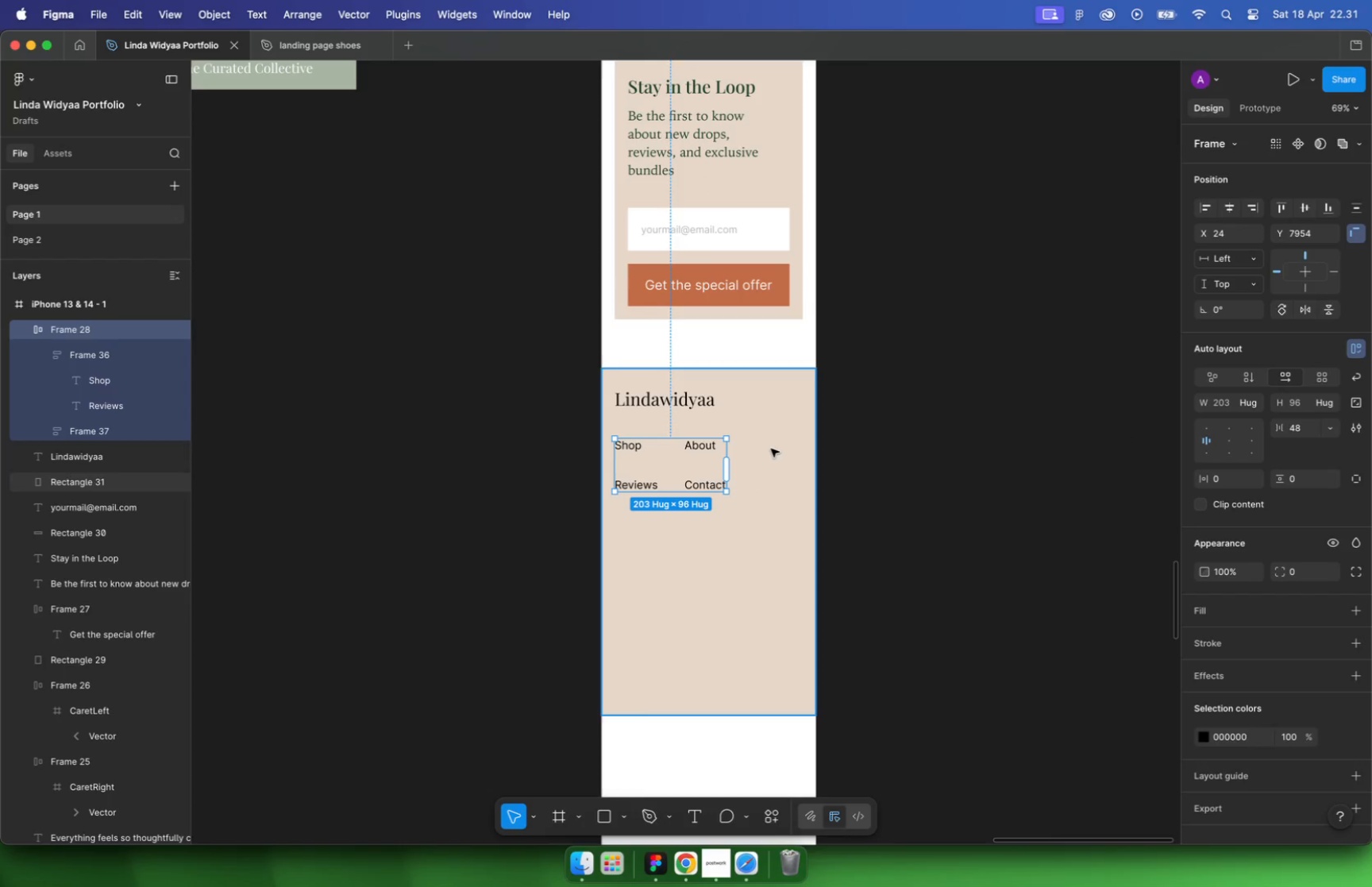 
key(Control+G)
 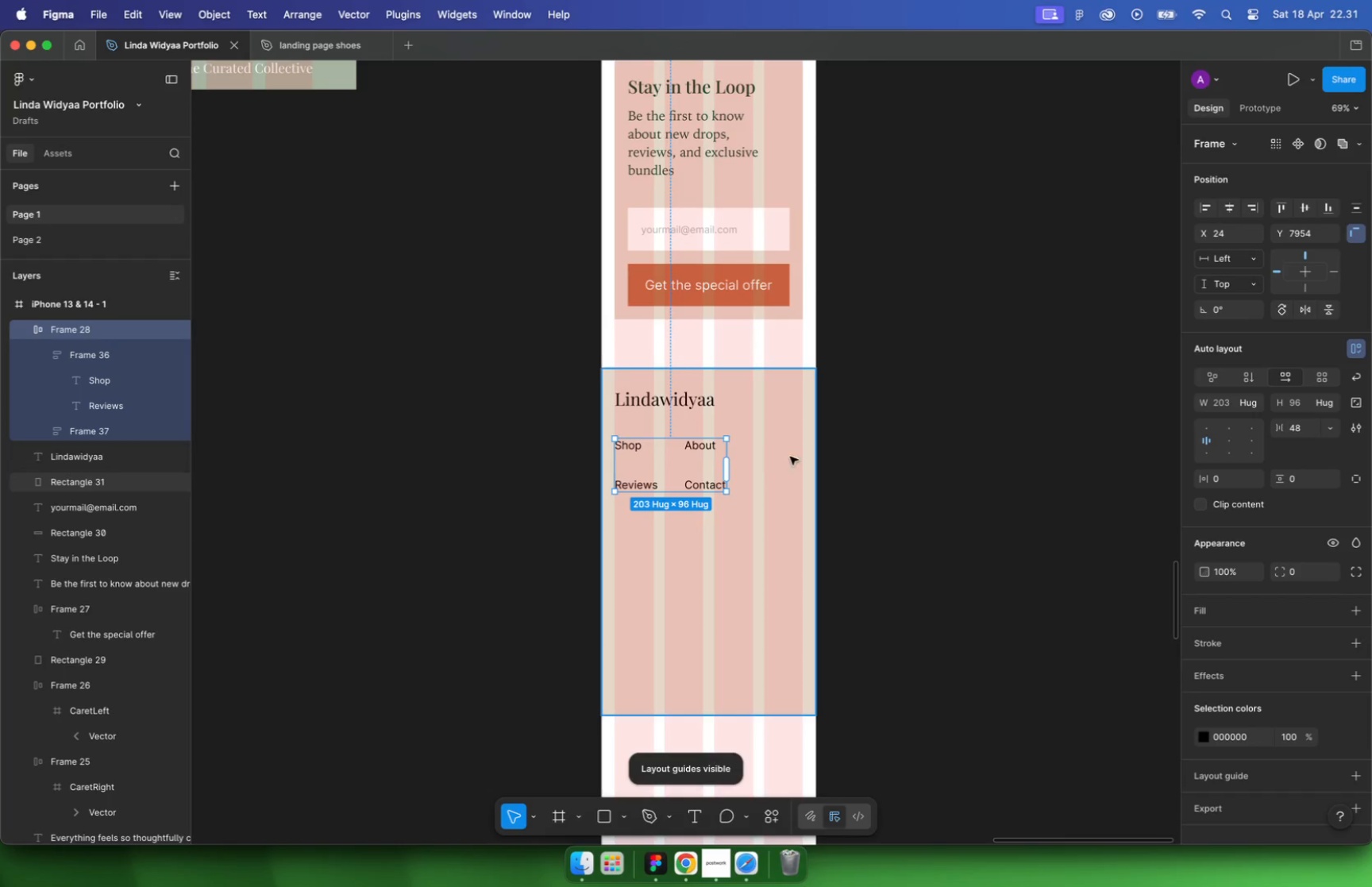 
left_click([910, 478])
 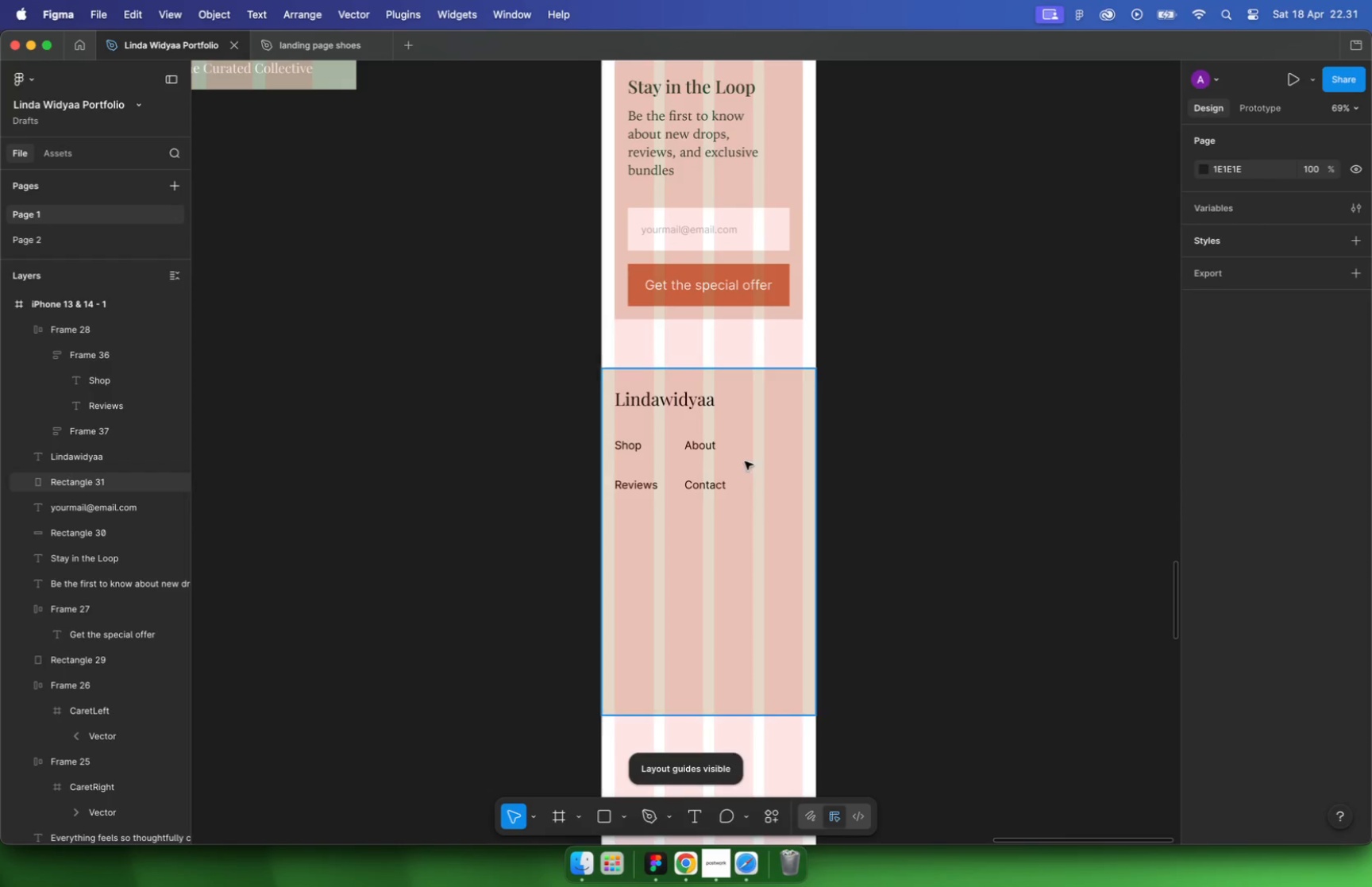 
left_click([643, 469])
 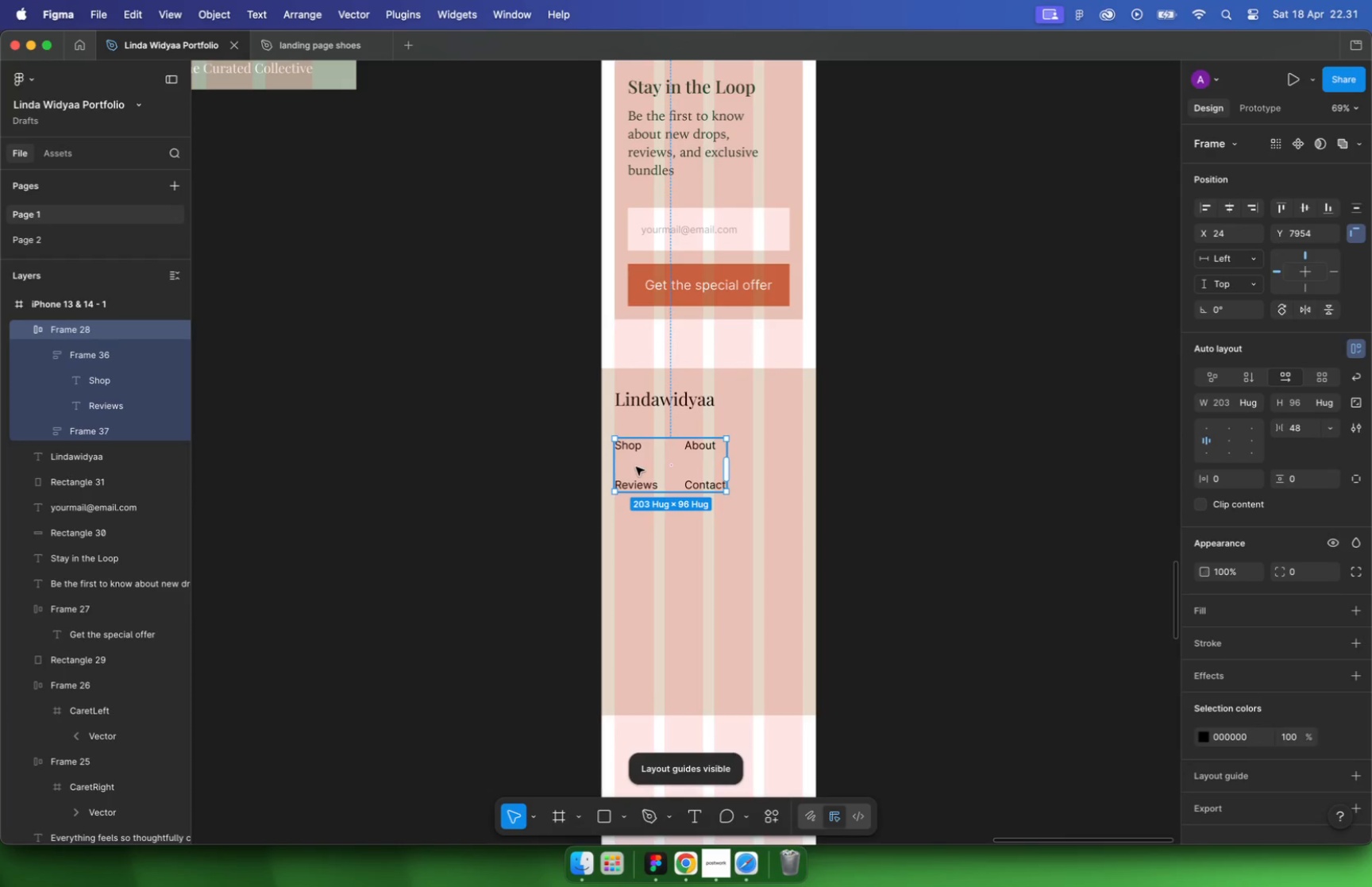 
left_click([636, 467])
 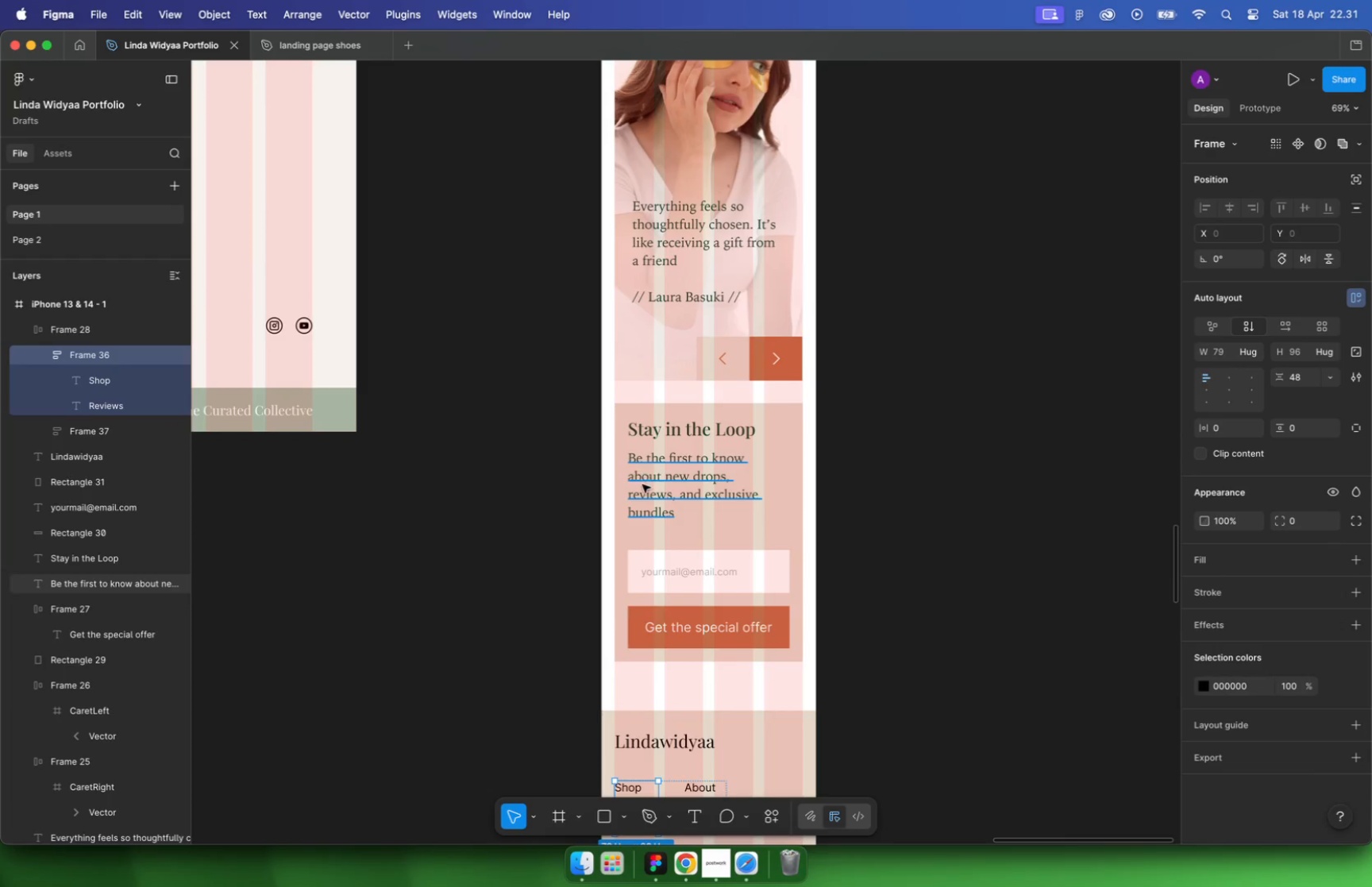 
scroll: coordinate [643, 483], scroll_direction: down, amount: 4.0
 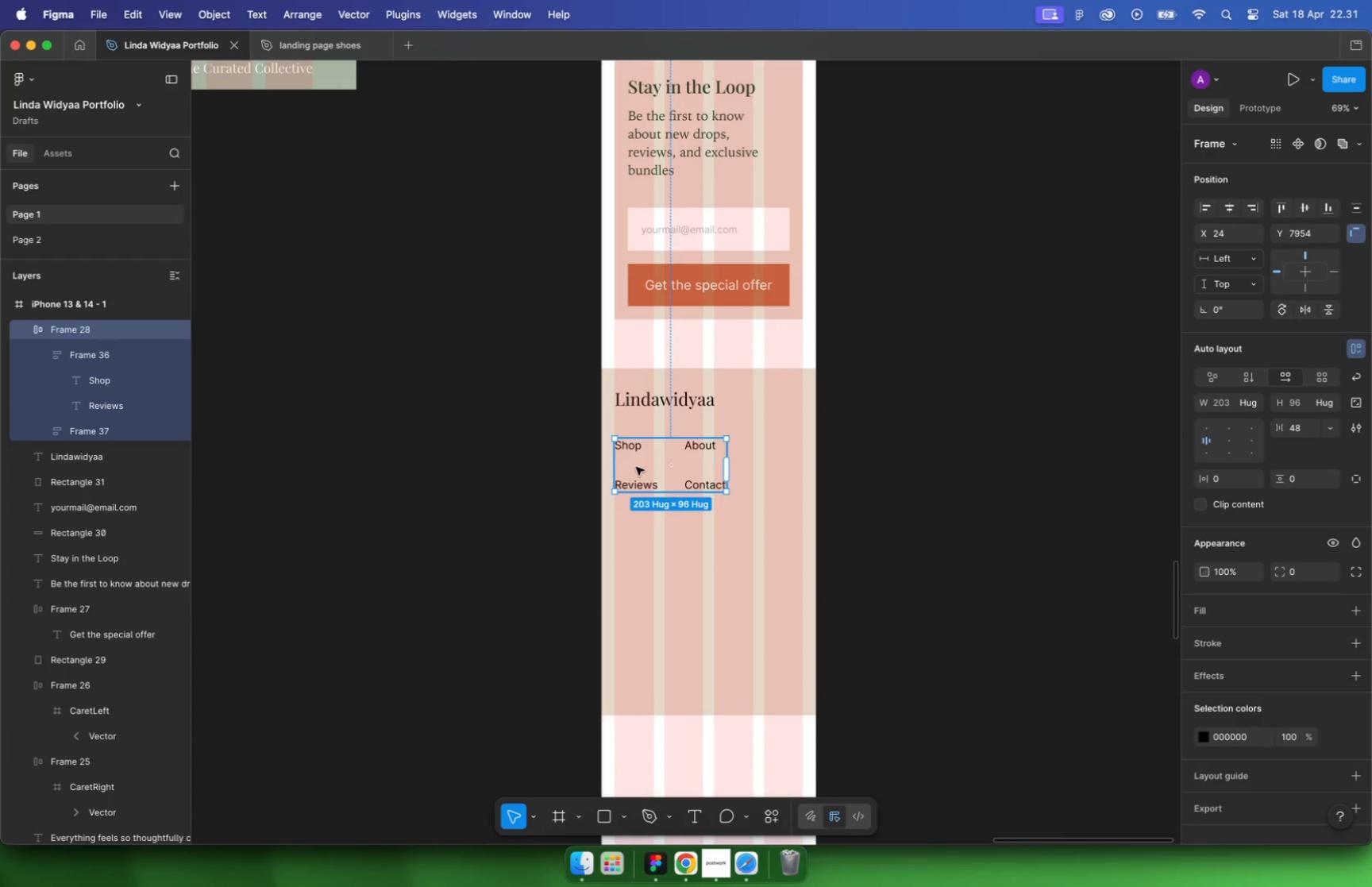 
hold_key(key=CommandLeft, duration=0.61)
scroll: coordinate [691, 460], scroll_direction: up, amount: 10.0
 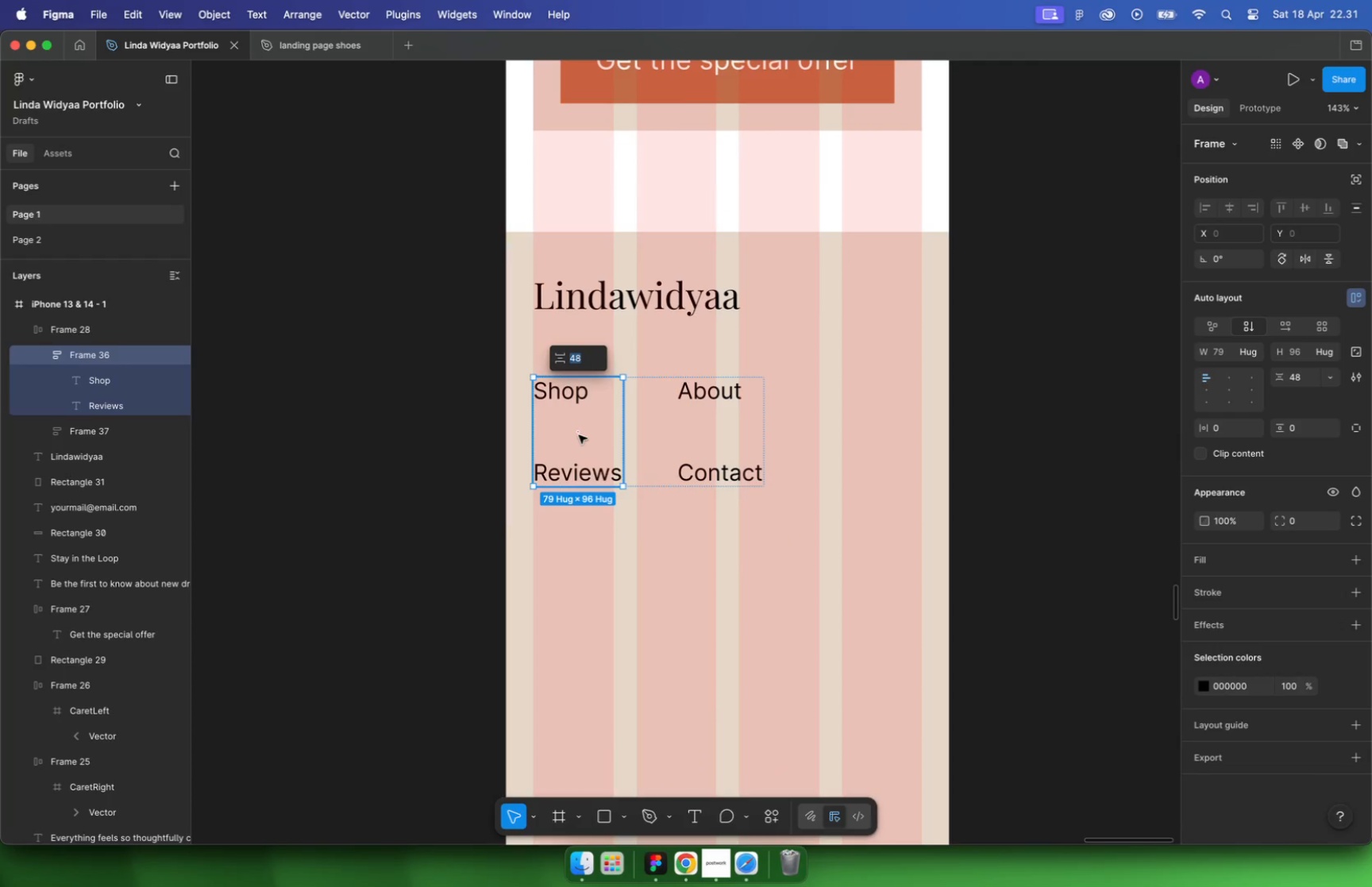 
type(24)
 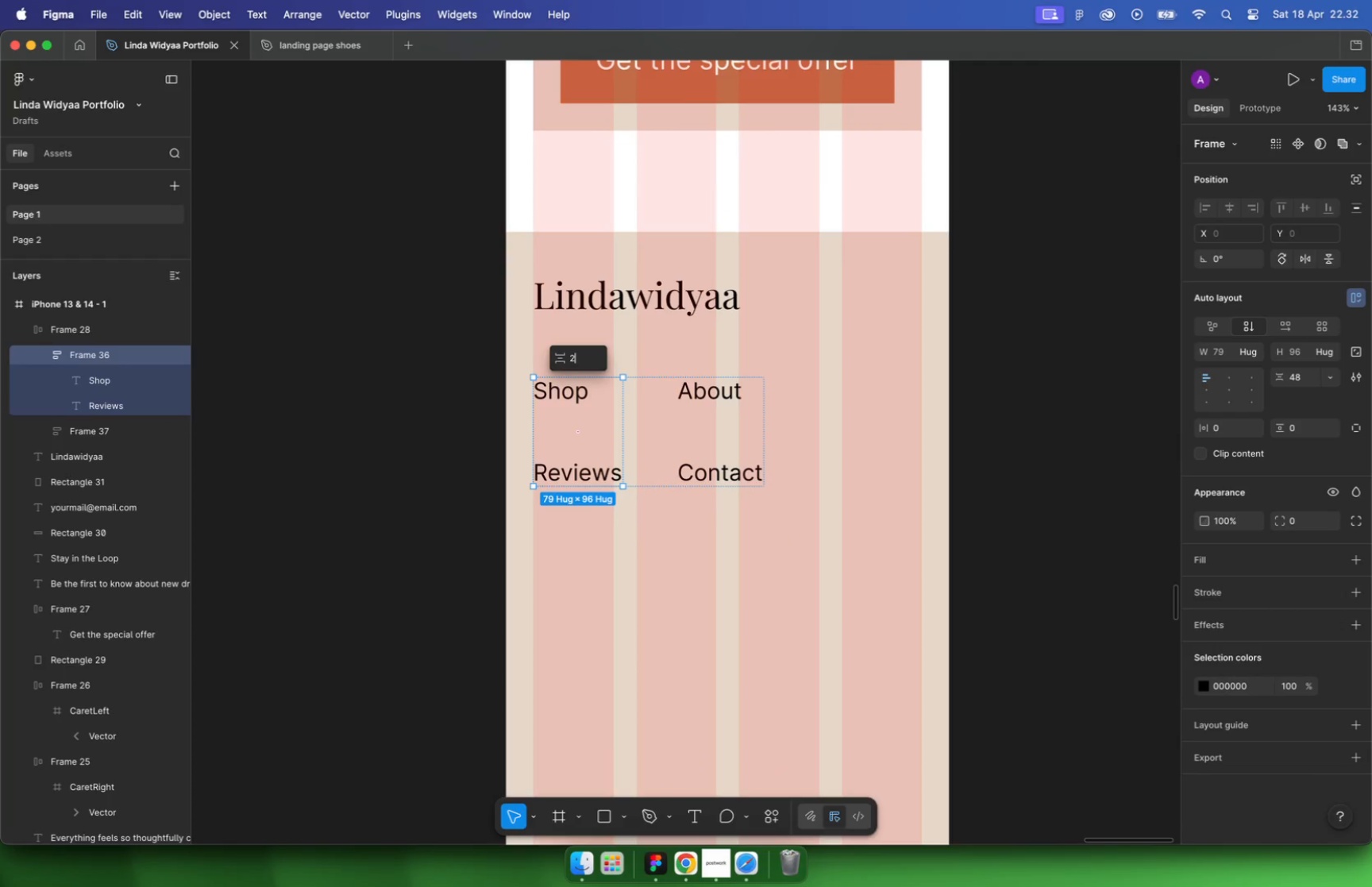 
key(Enter)
 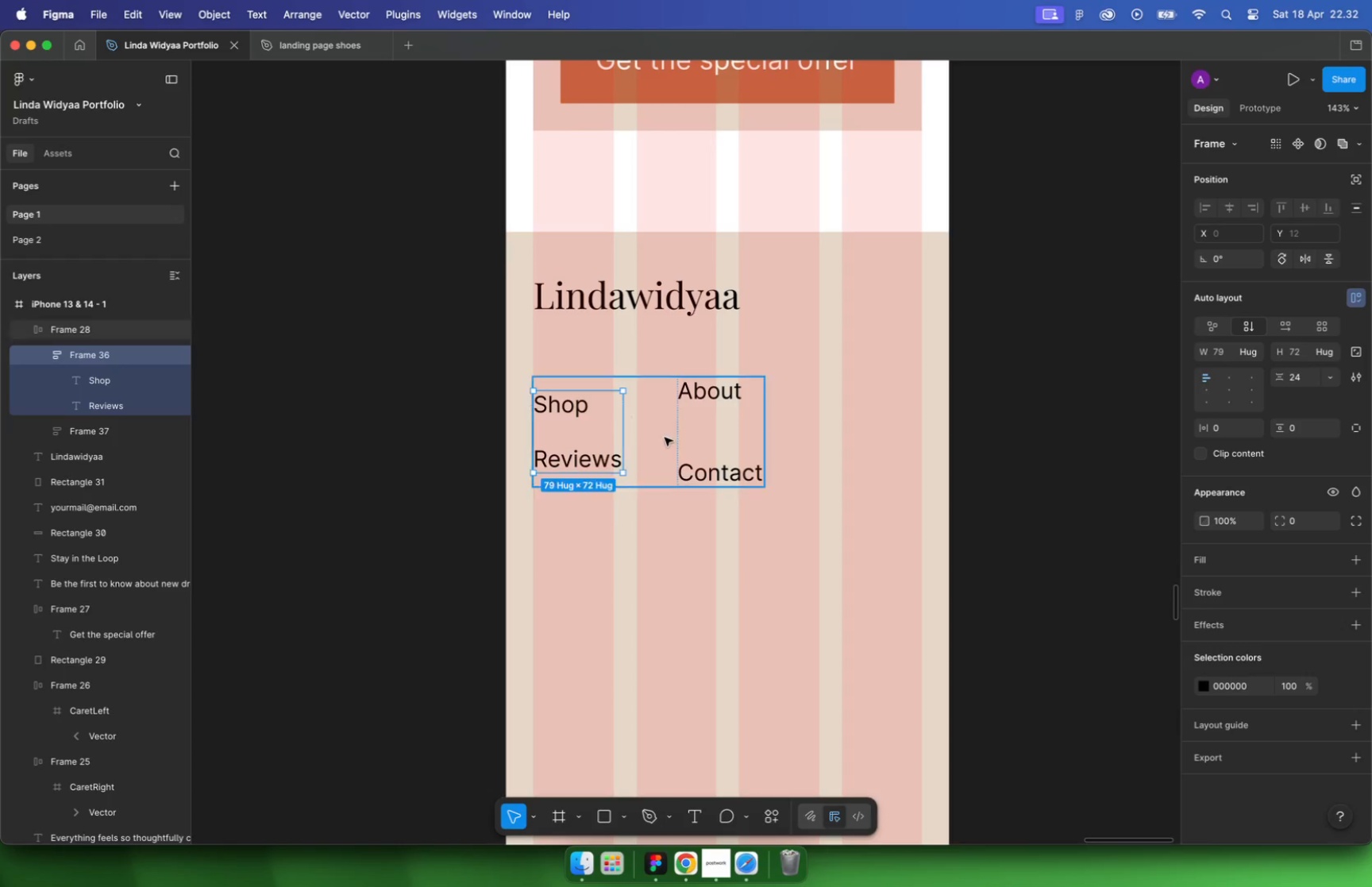 
left_click([705, 445])
 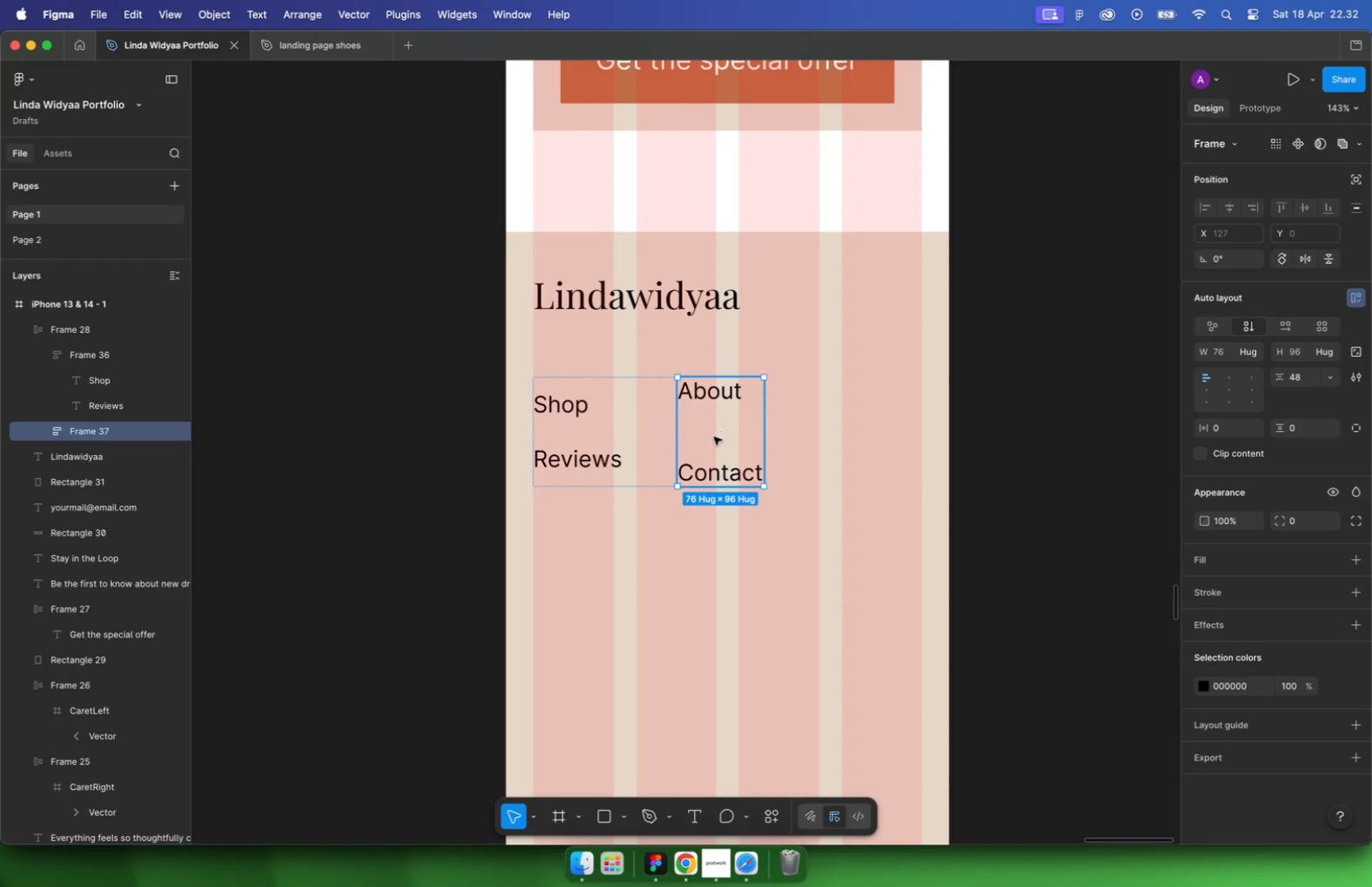 
left_click([1305, 378])
 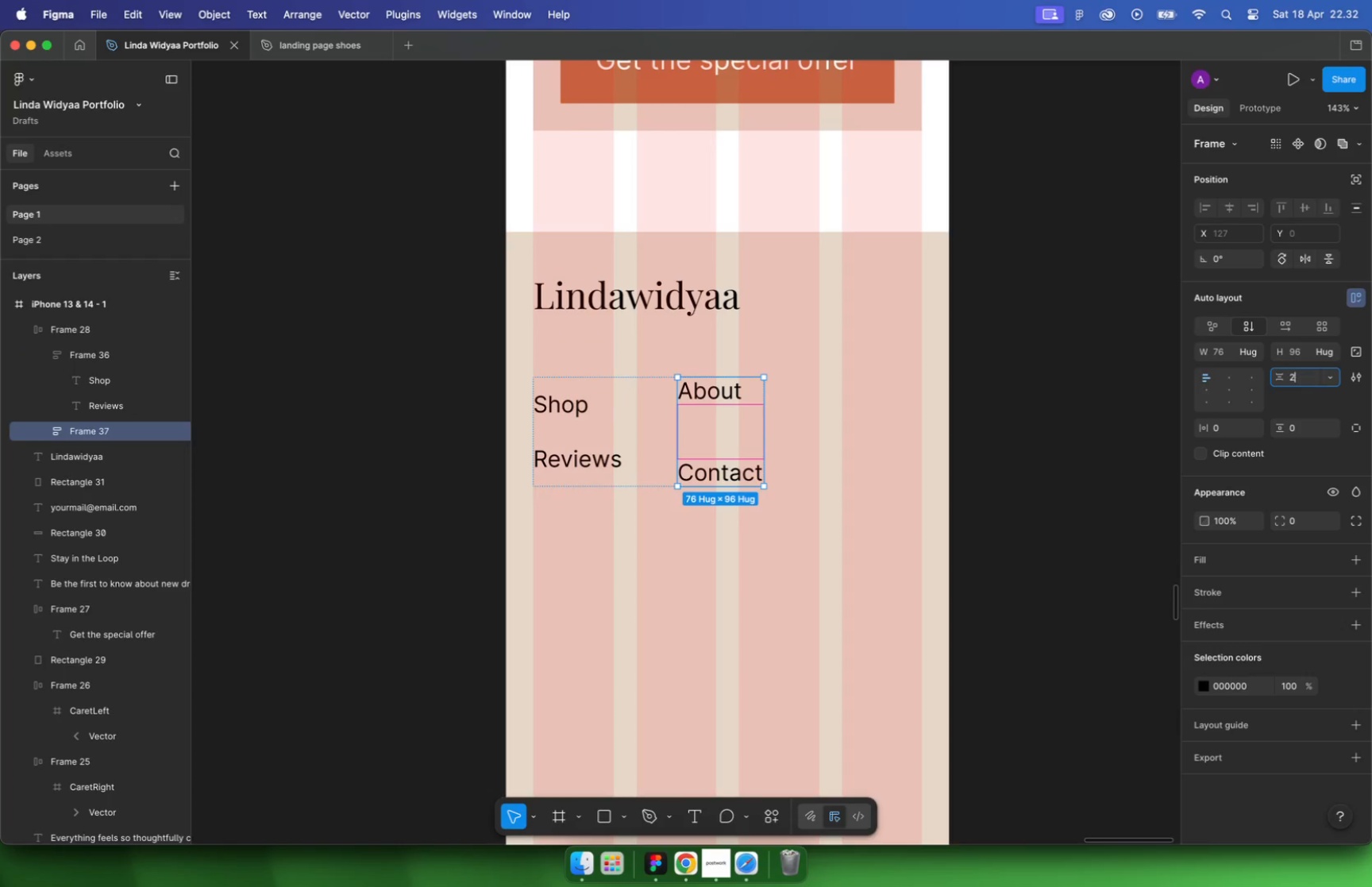 
type(24)
 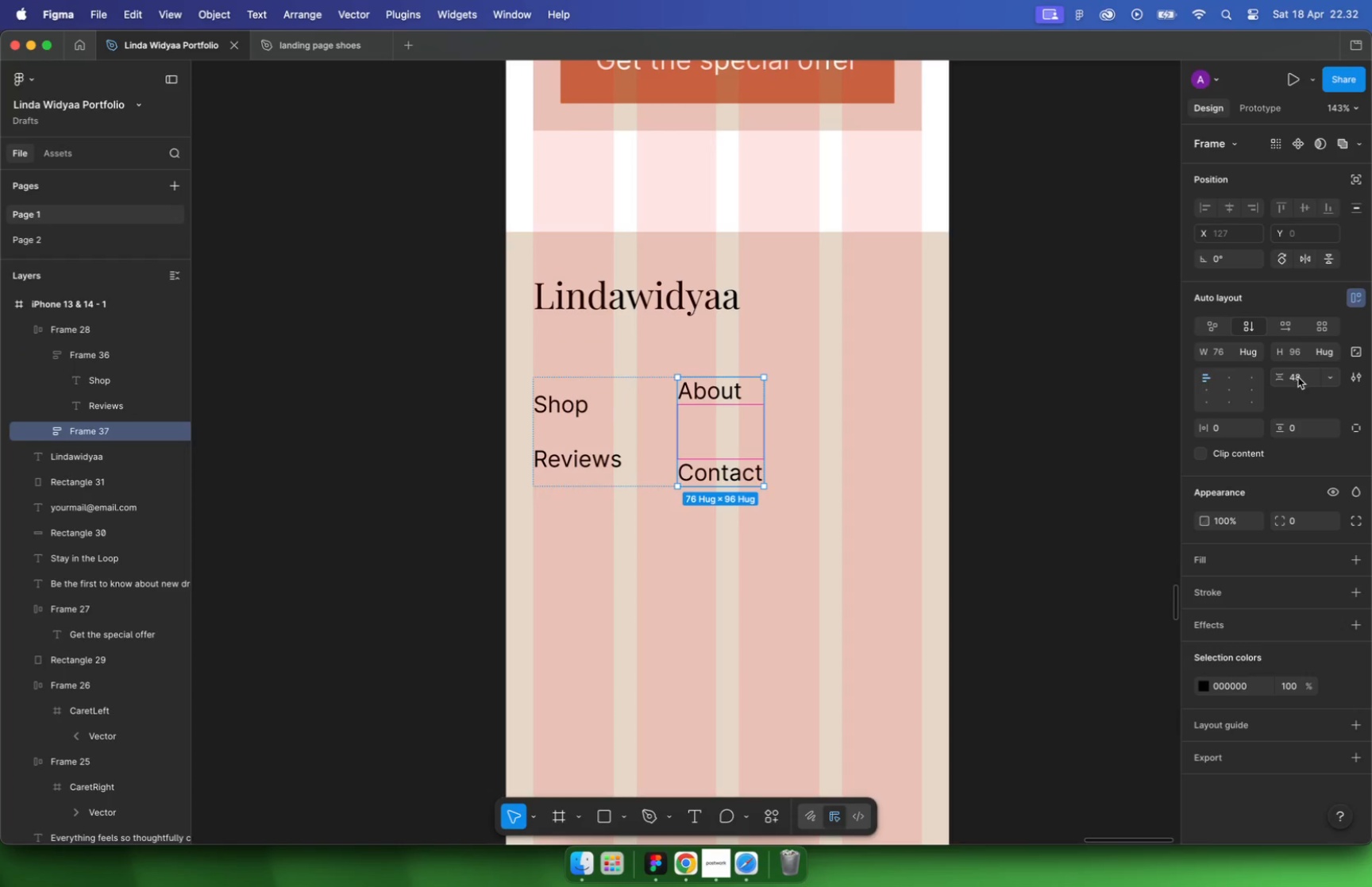 
key(Enter)
 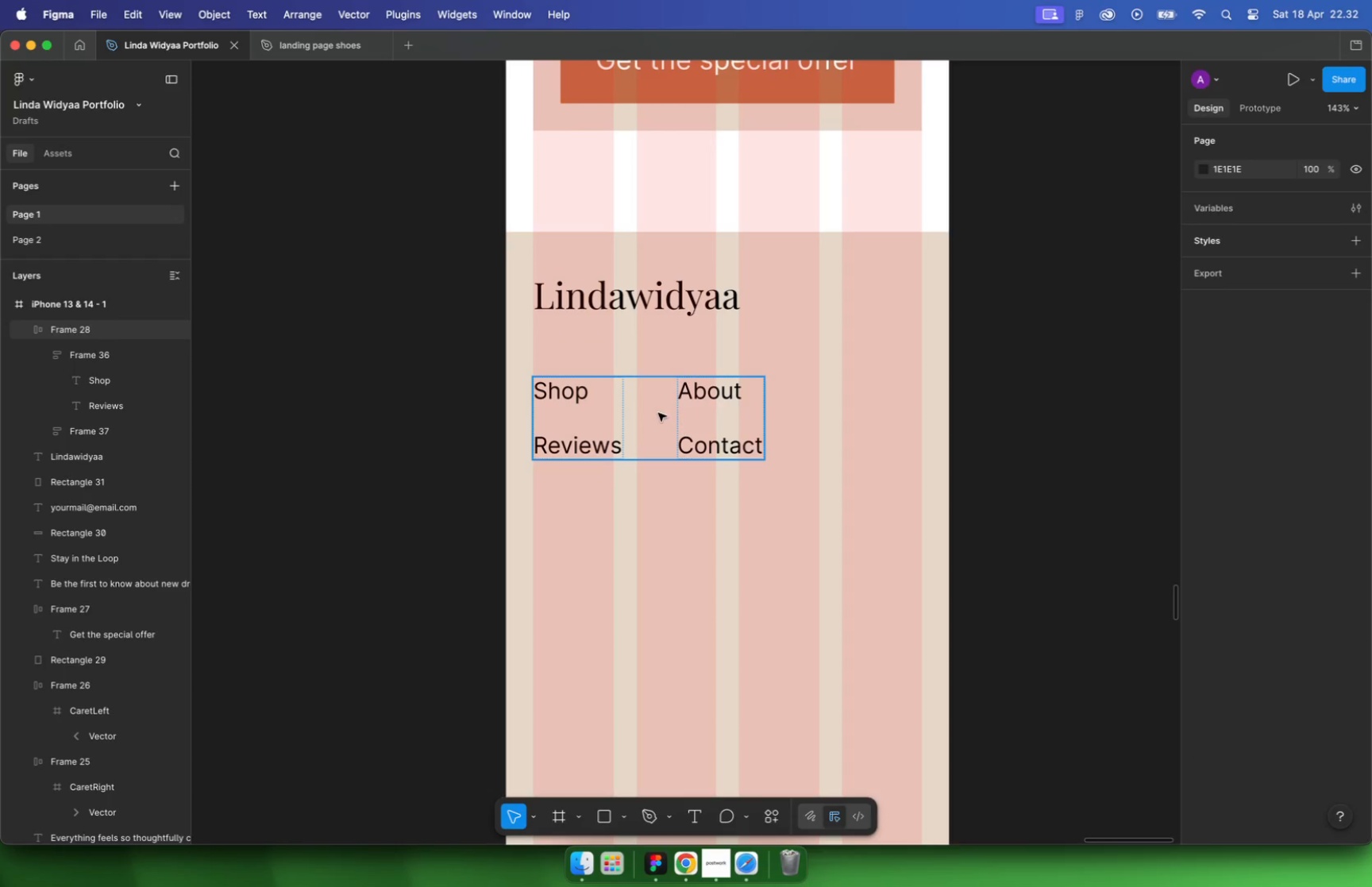 
wait(6.09)
 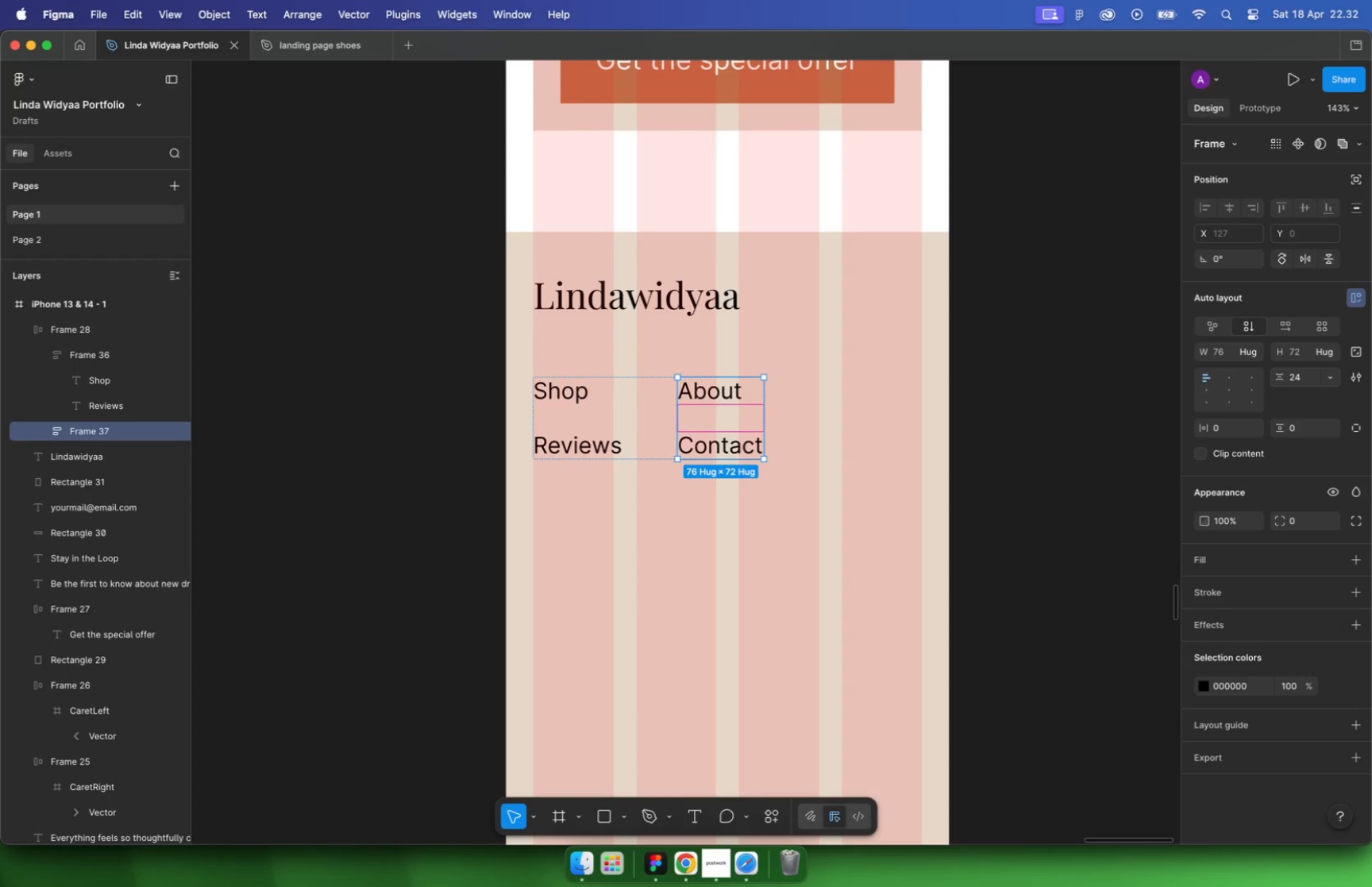 
left_click_drag(start_coordinate=[764, 412], to_coordinate=[819, 413])
 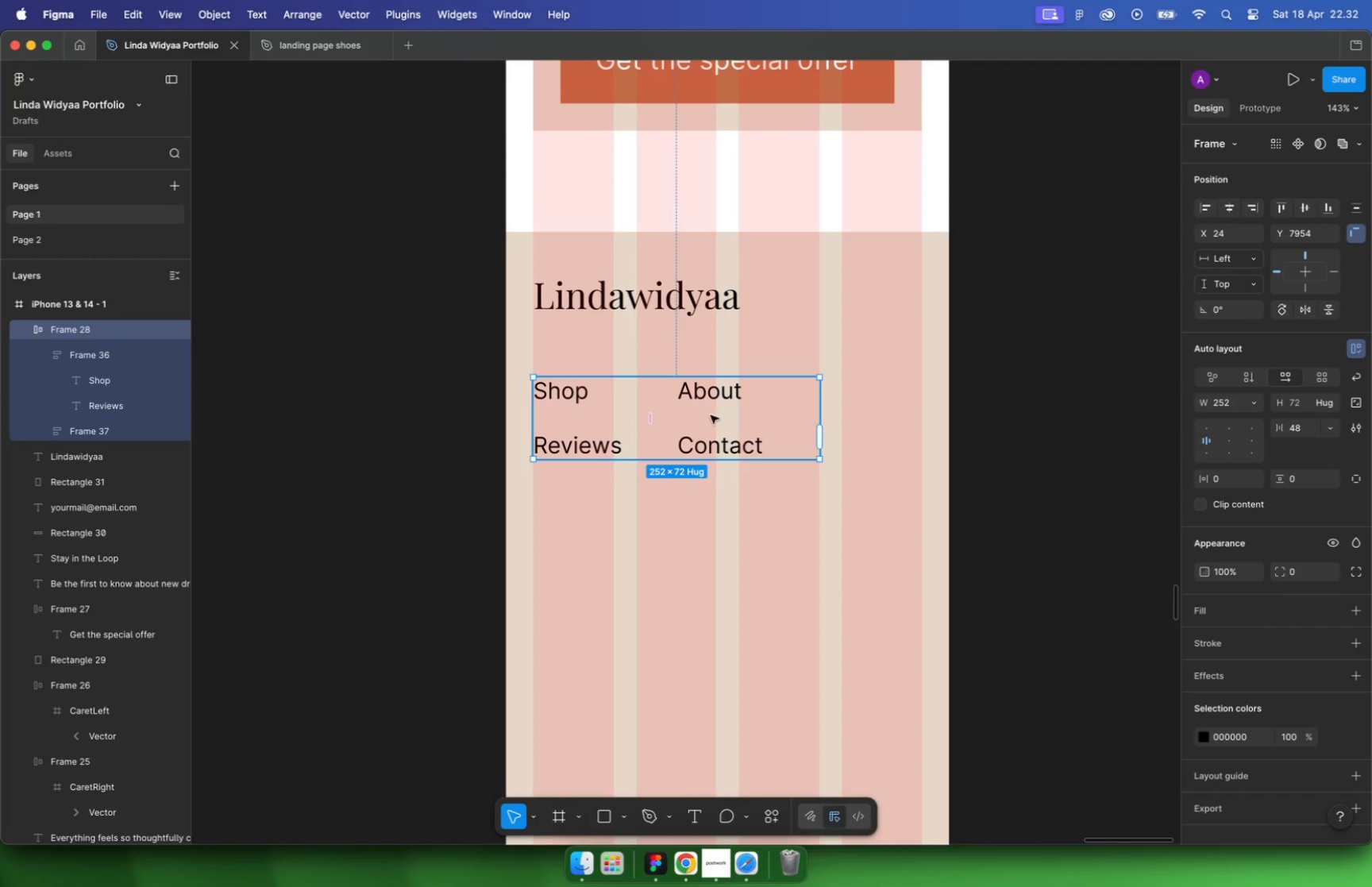 
left_click([647, 414])
 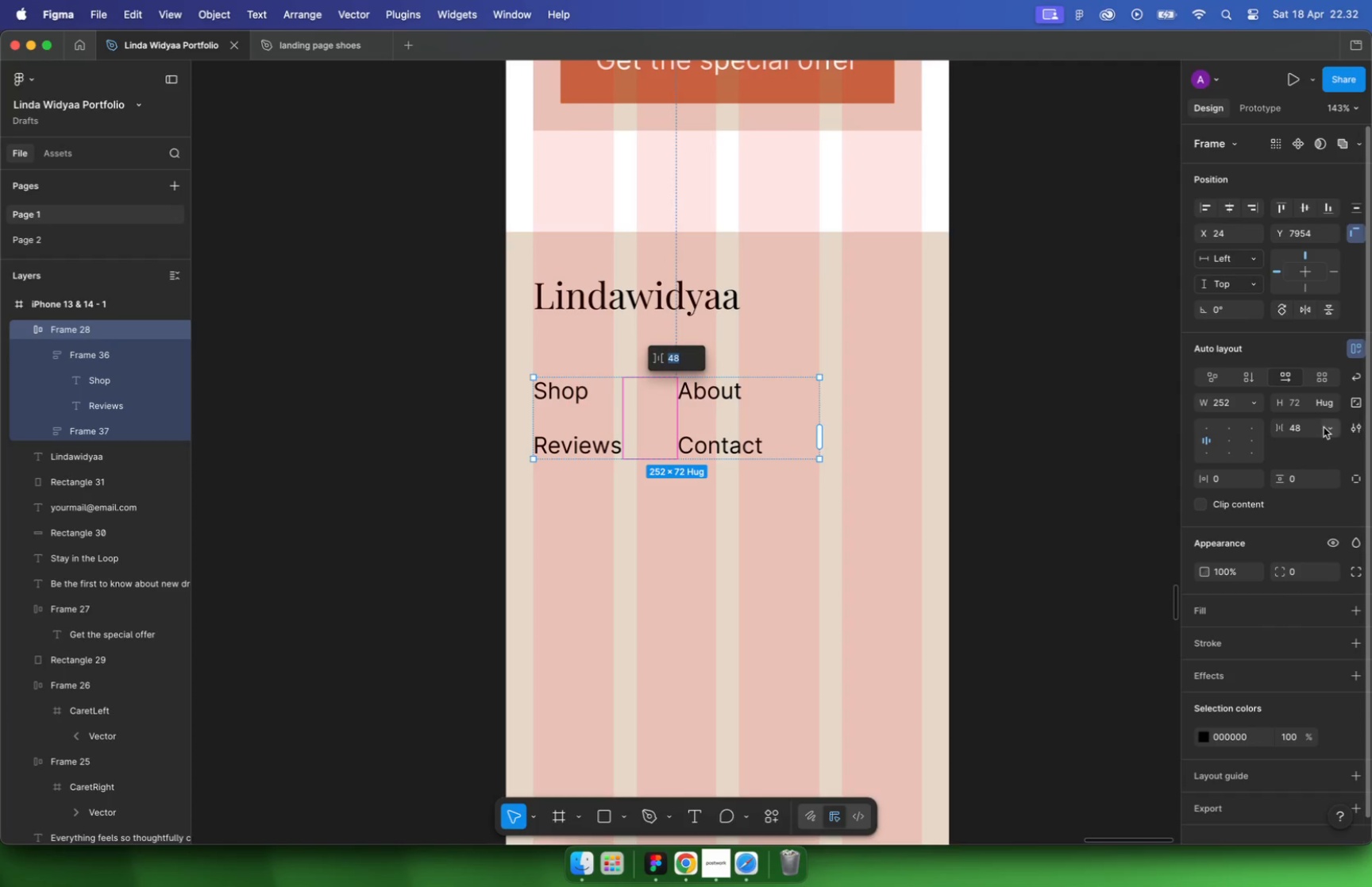 
left_click([1330, 429])
 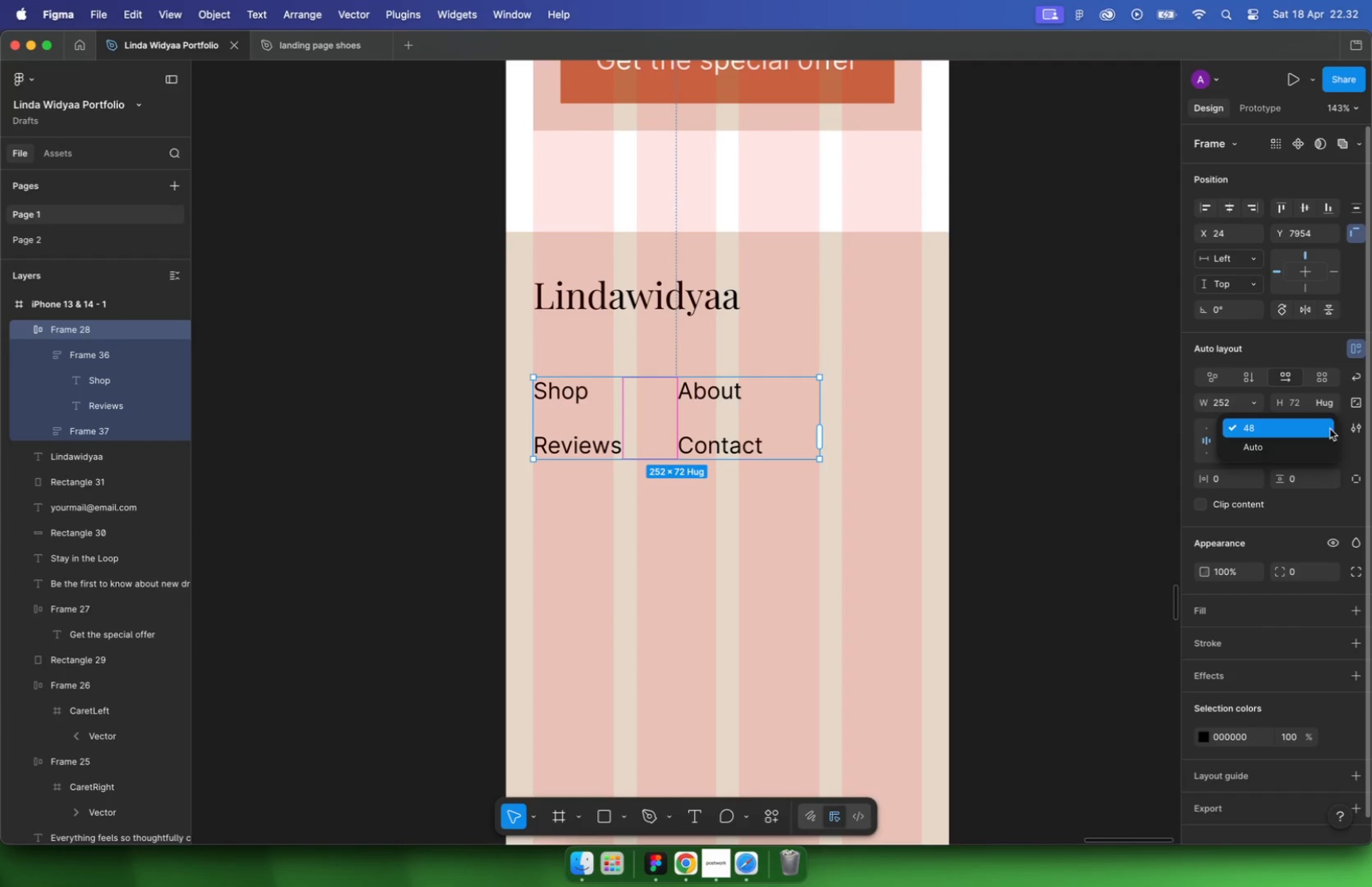 
left_click([1292, 443])
 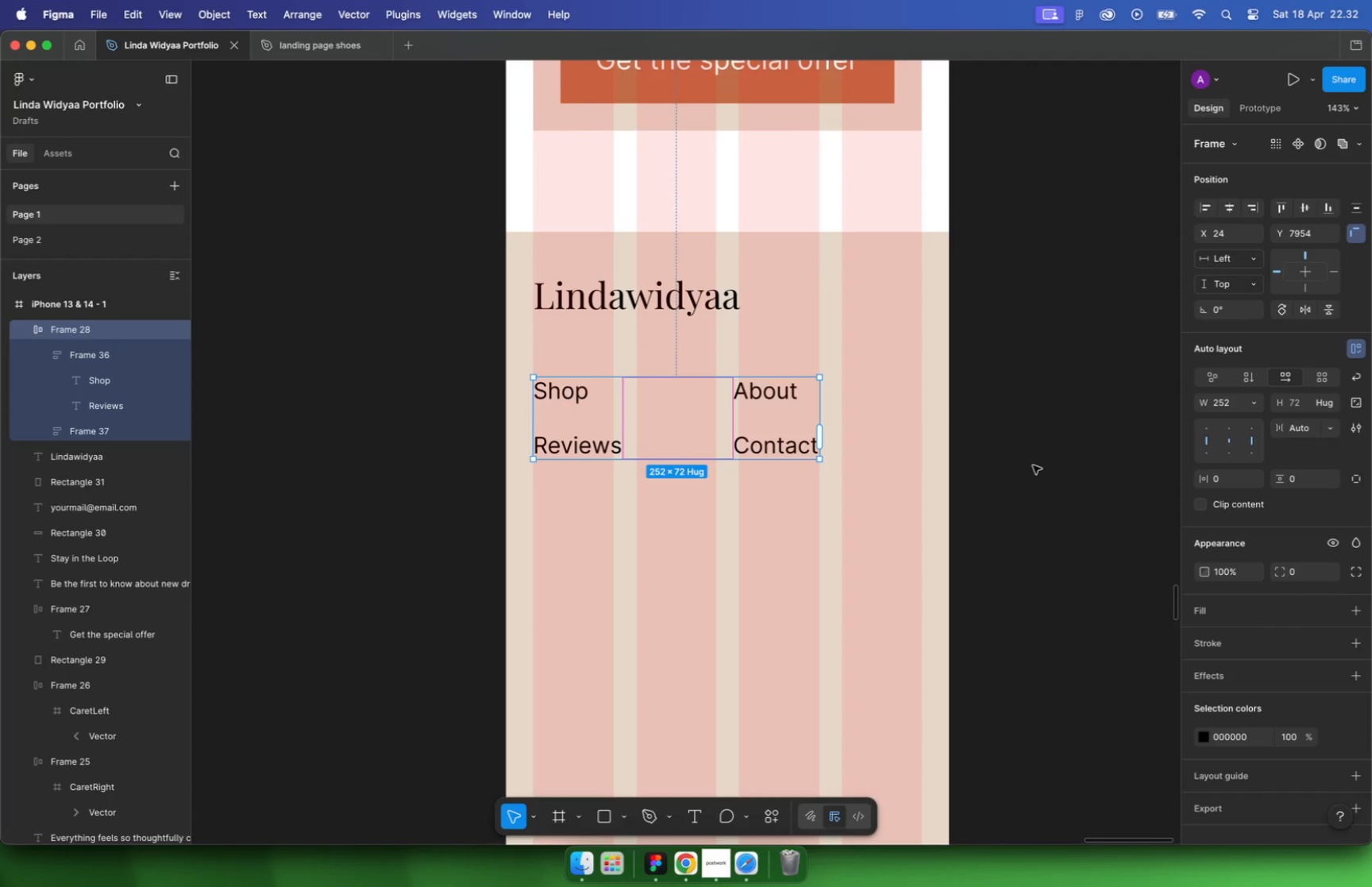 
left_click([1065, 454])
 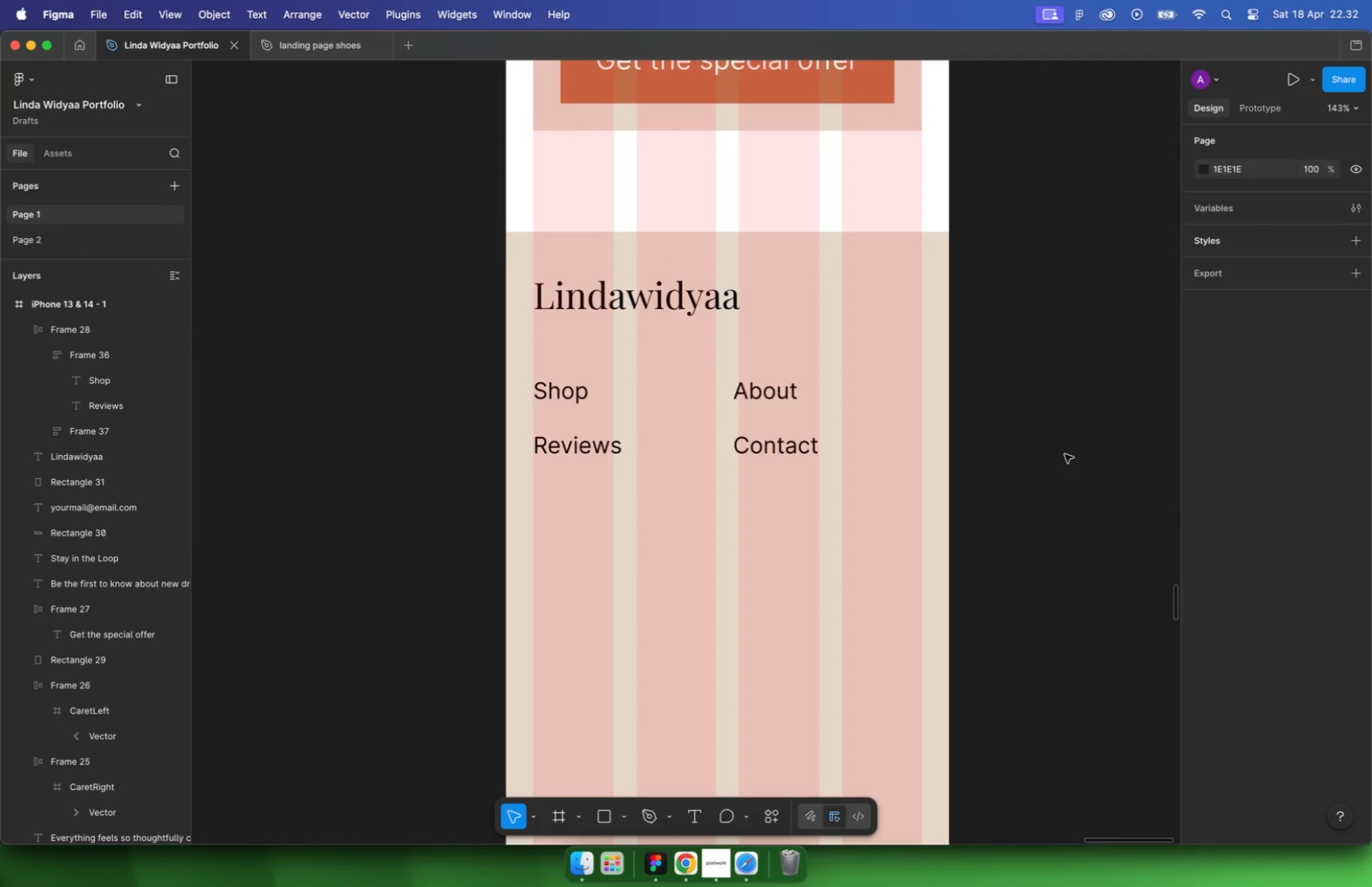 
hold_key(key=CommandLeft, duration=1.09)
 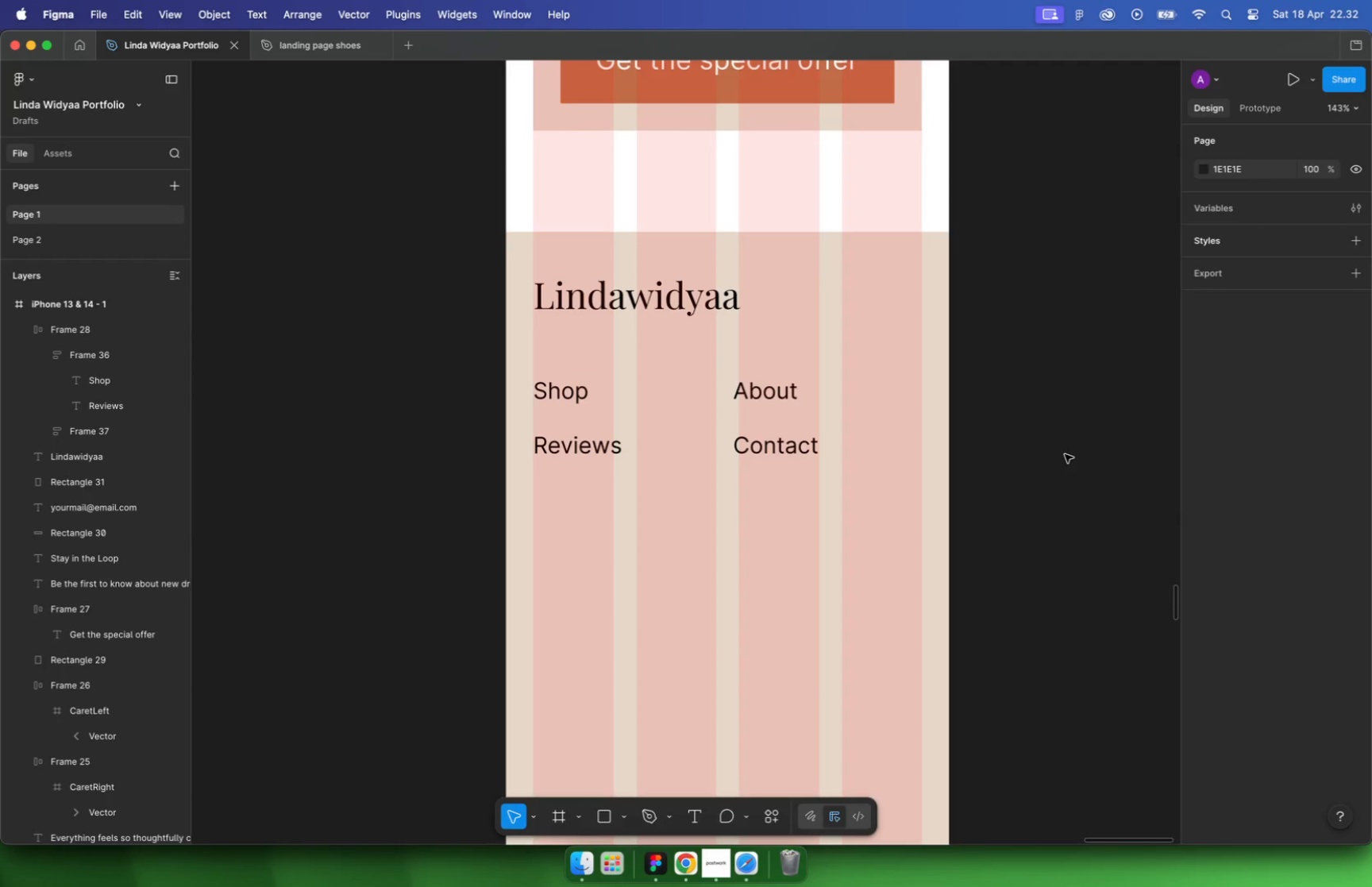 
left_click_drag(start_coordinate=[769, 411], to_coordinate=[769, 384])
 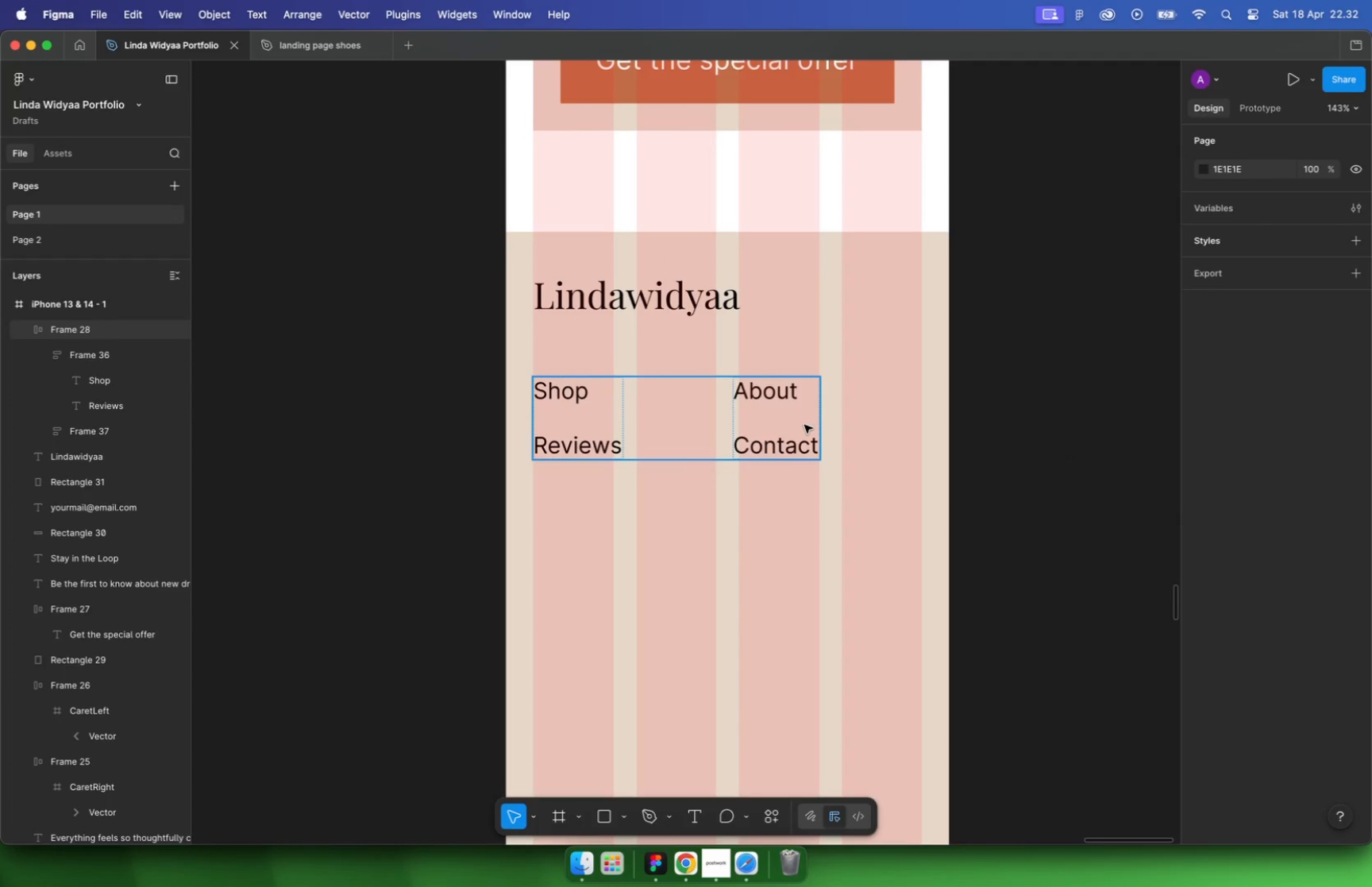 
hold_key(key=ShiftLeft, duration=0.52)
 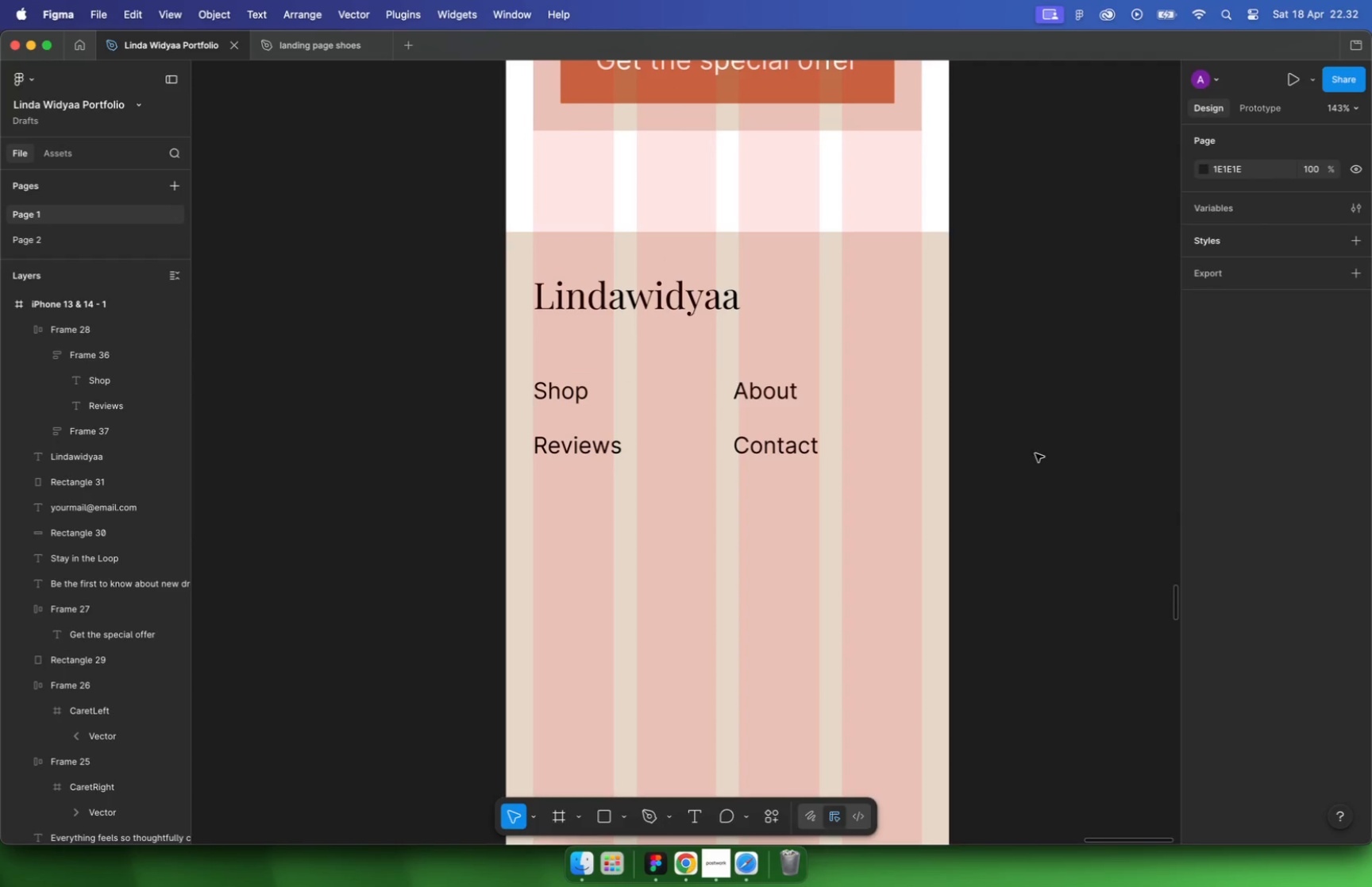 
key(Alt+ArrowDown)
 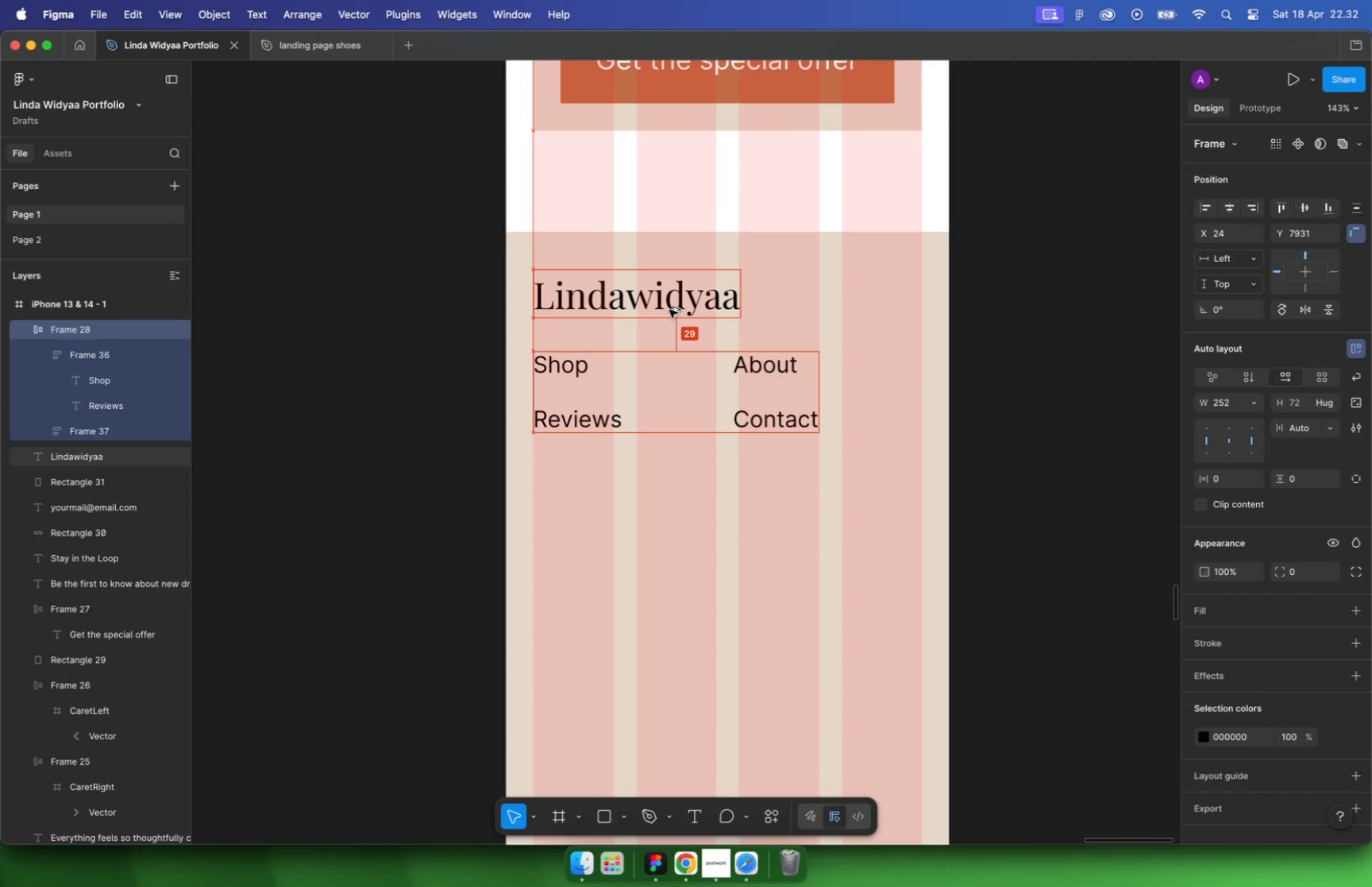 
key(Alt+ArrowDown)
 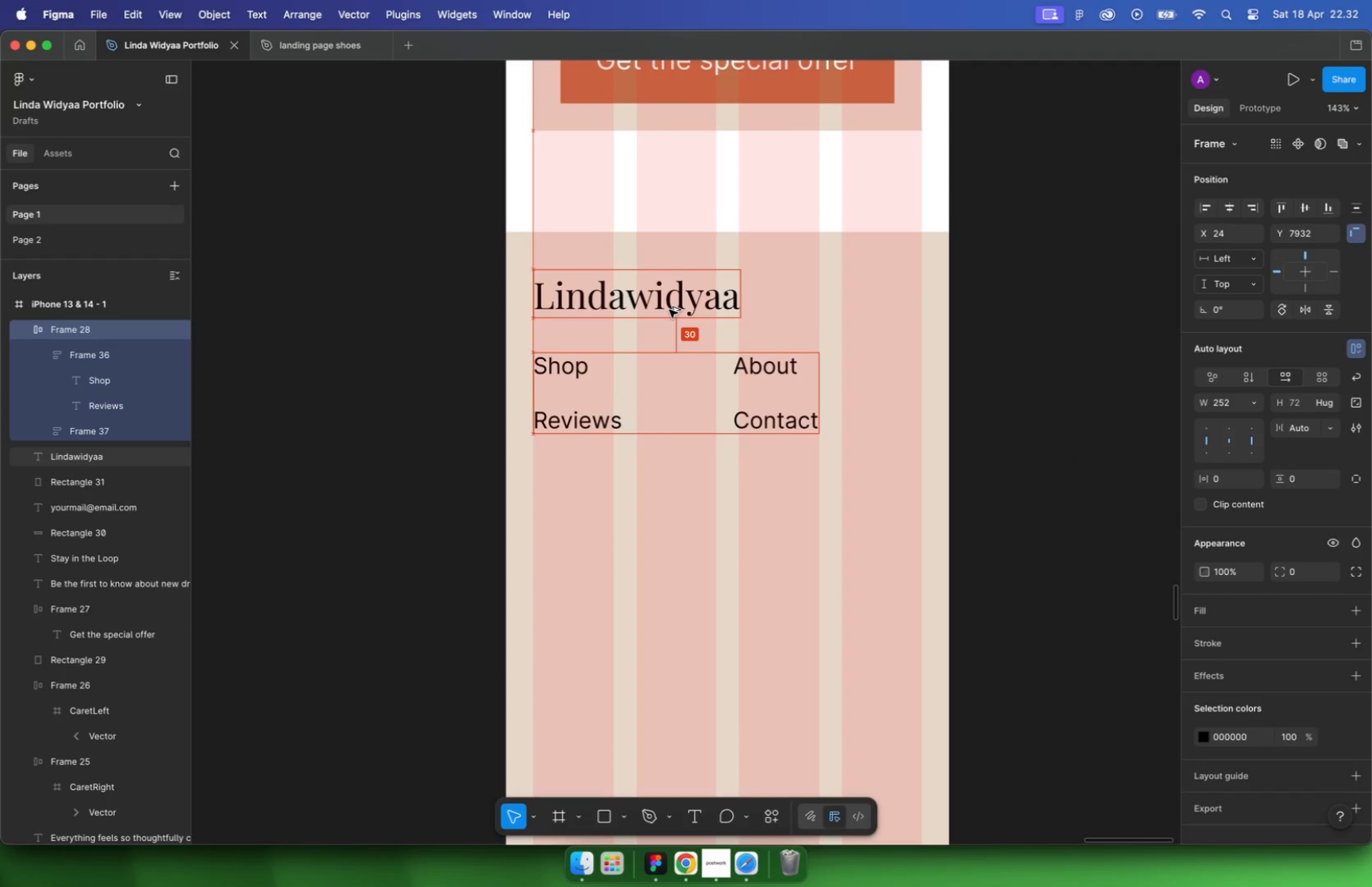 
key(Alt+ArrowDown)
 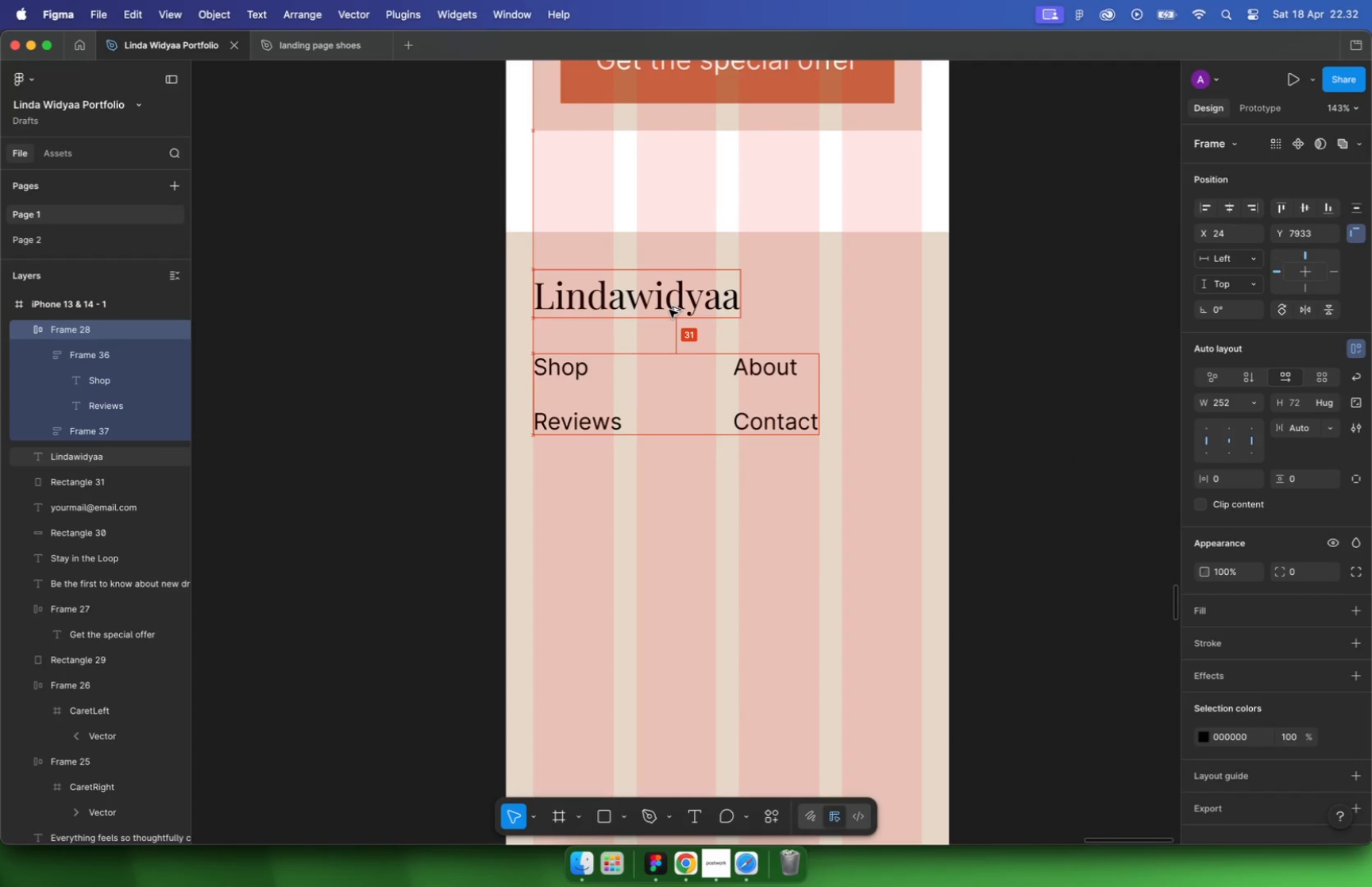 
key(Alt+ArrowDown)
 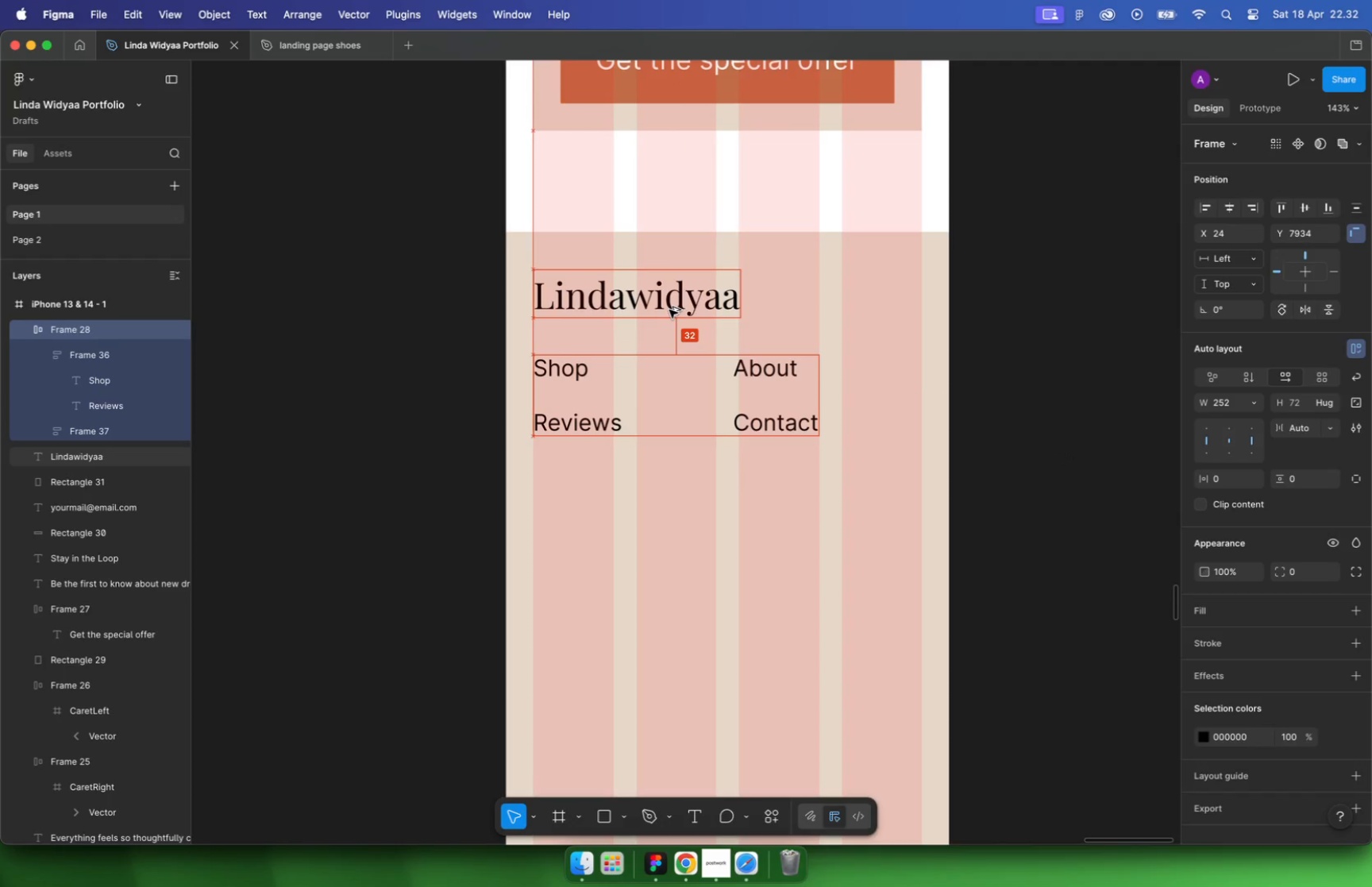 
key(Alt+Shift+ArrowUp)
 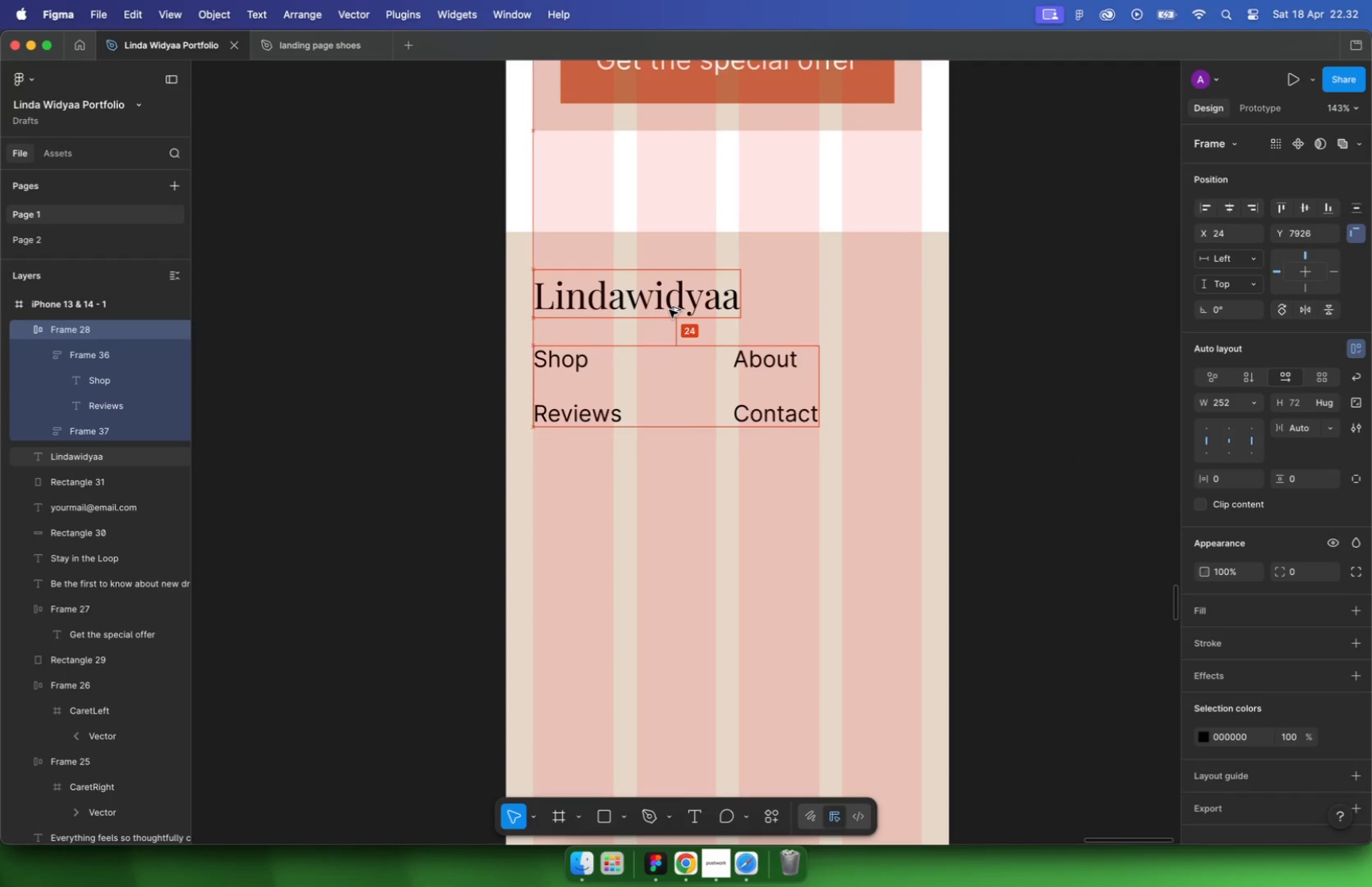 
hold_key(key=CommandLeft, duration=3.45)
scroll: coordinate [998, 353], scroll_direction: down, amount: 37.0
 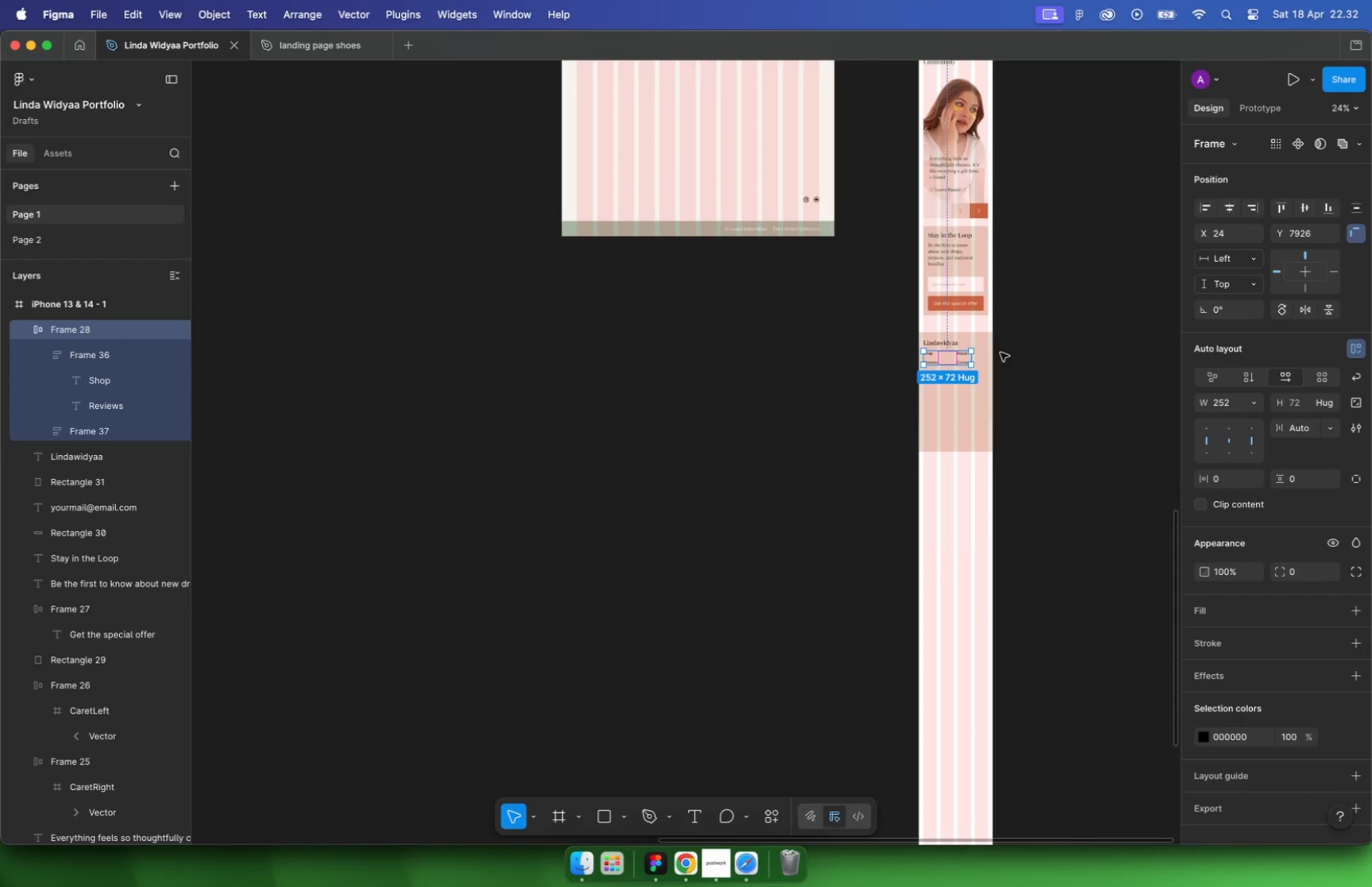 
left_click([508, 195])
 